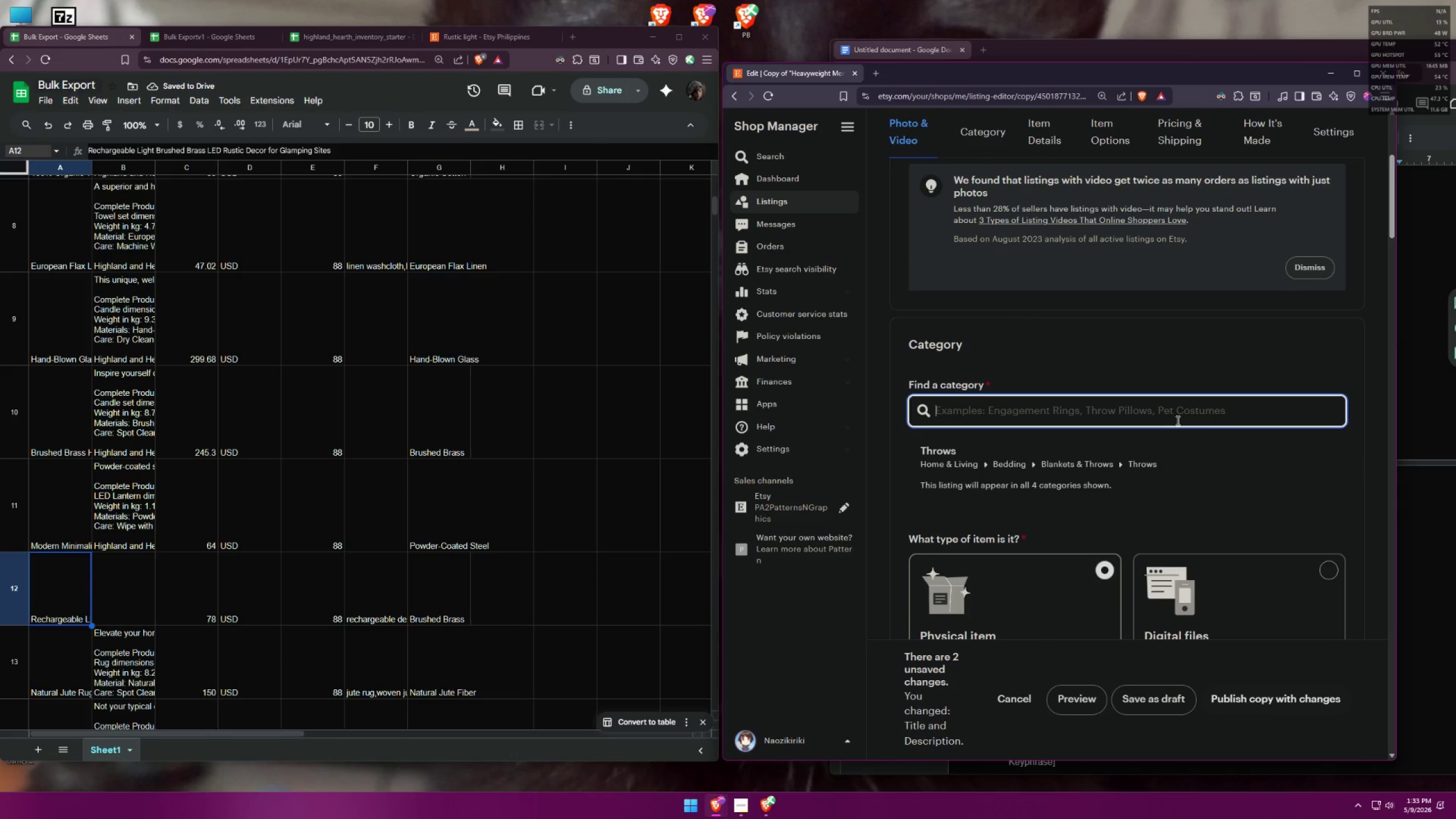 
type(lantern)
 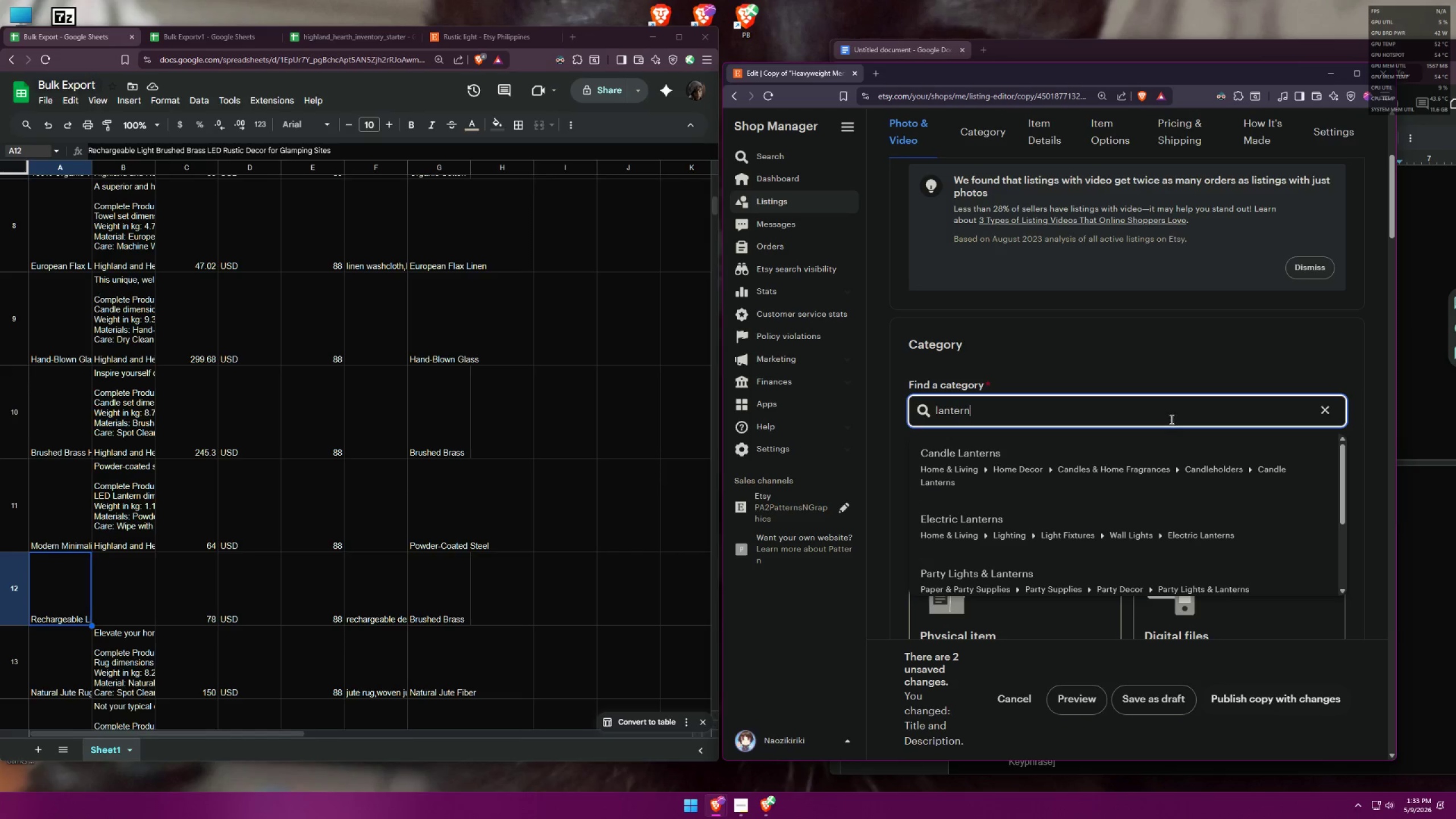 
scroll: coordinate [1241, 491], scroll_direction: down, amount: 4.0
 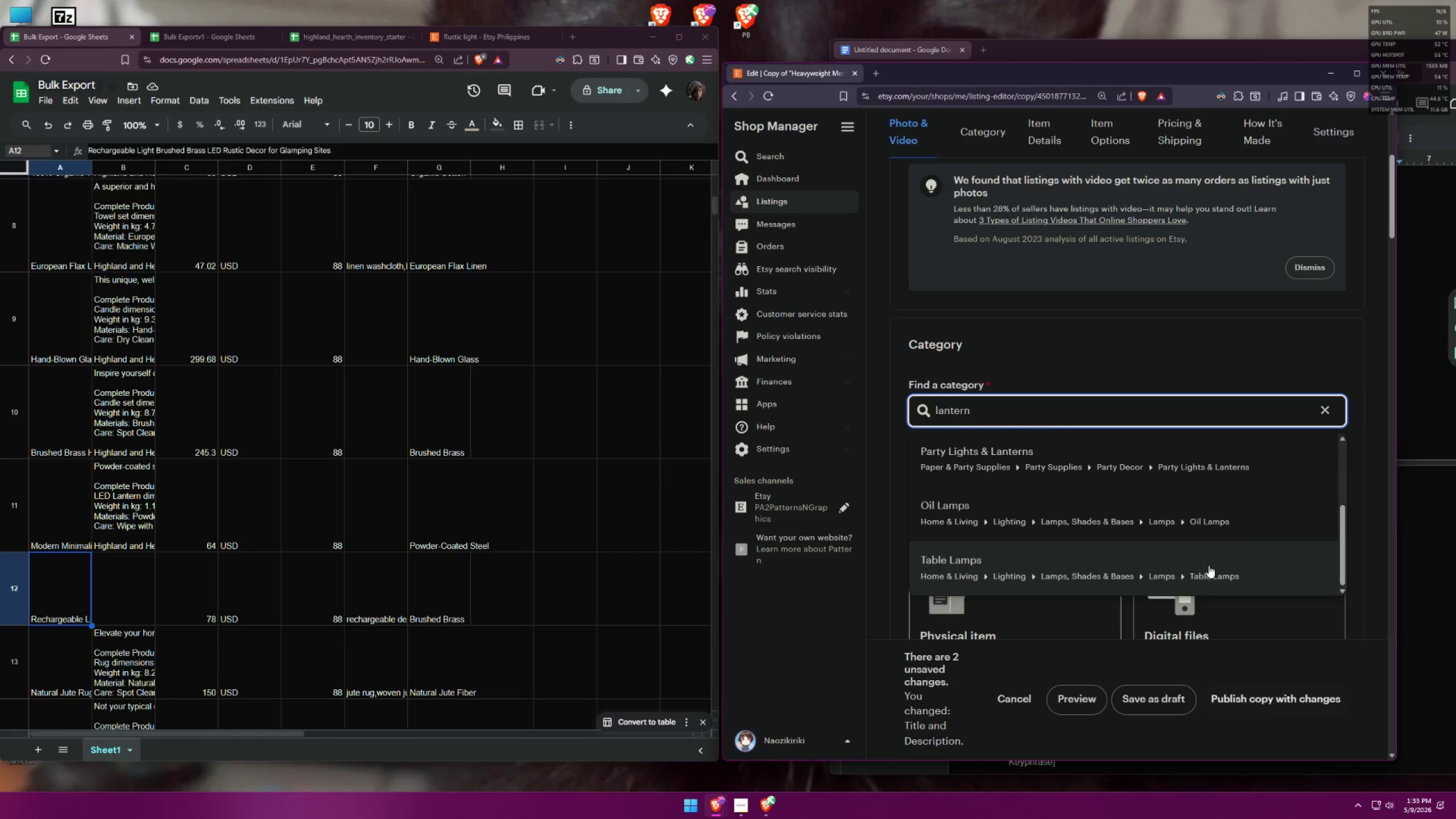 
left_click([1209, 566])
 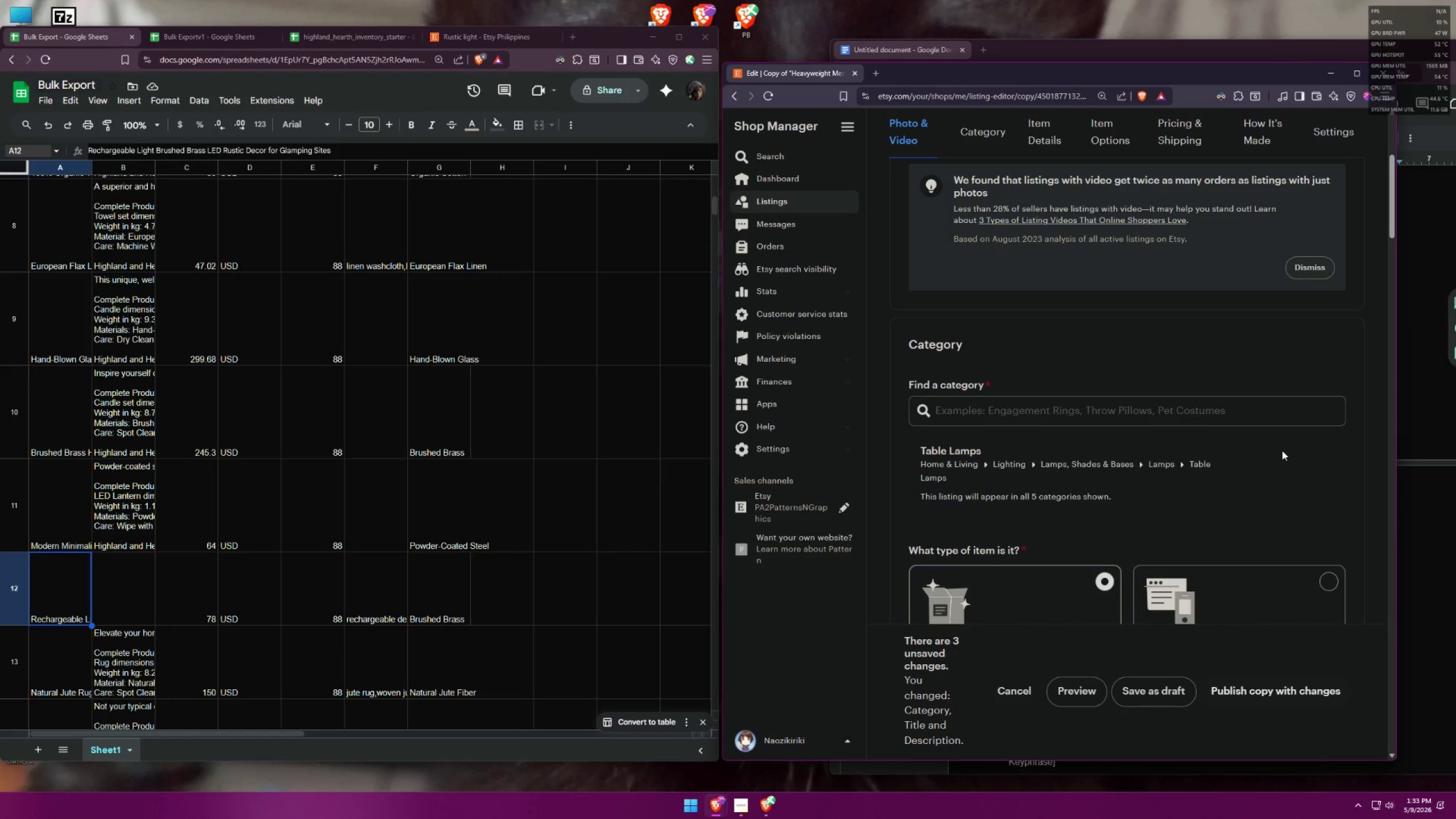 
scroll: coordinate [1103, 471], scroll_direction: down, amount: 7.0
 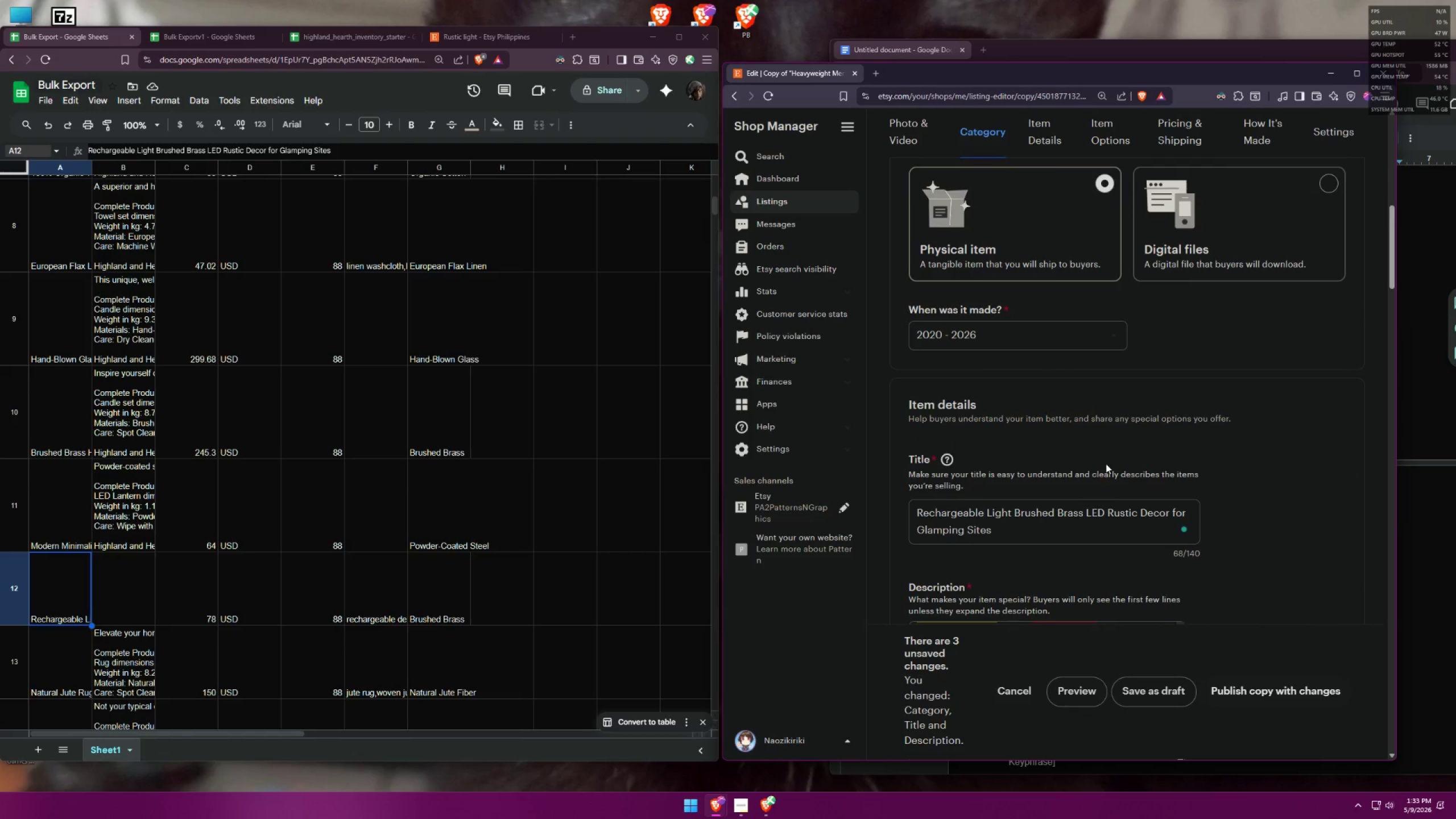 
scroll: coordinate [1116, 450], scroll_direction: none, amount: 0.0
 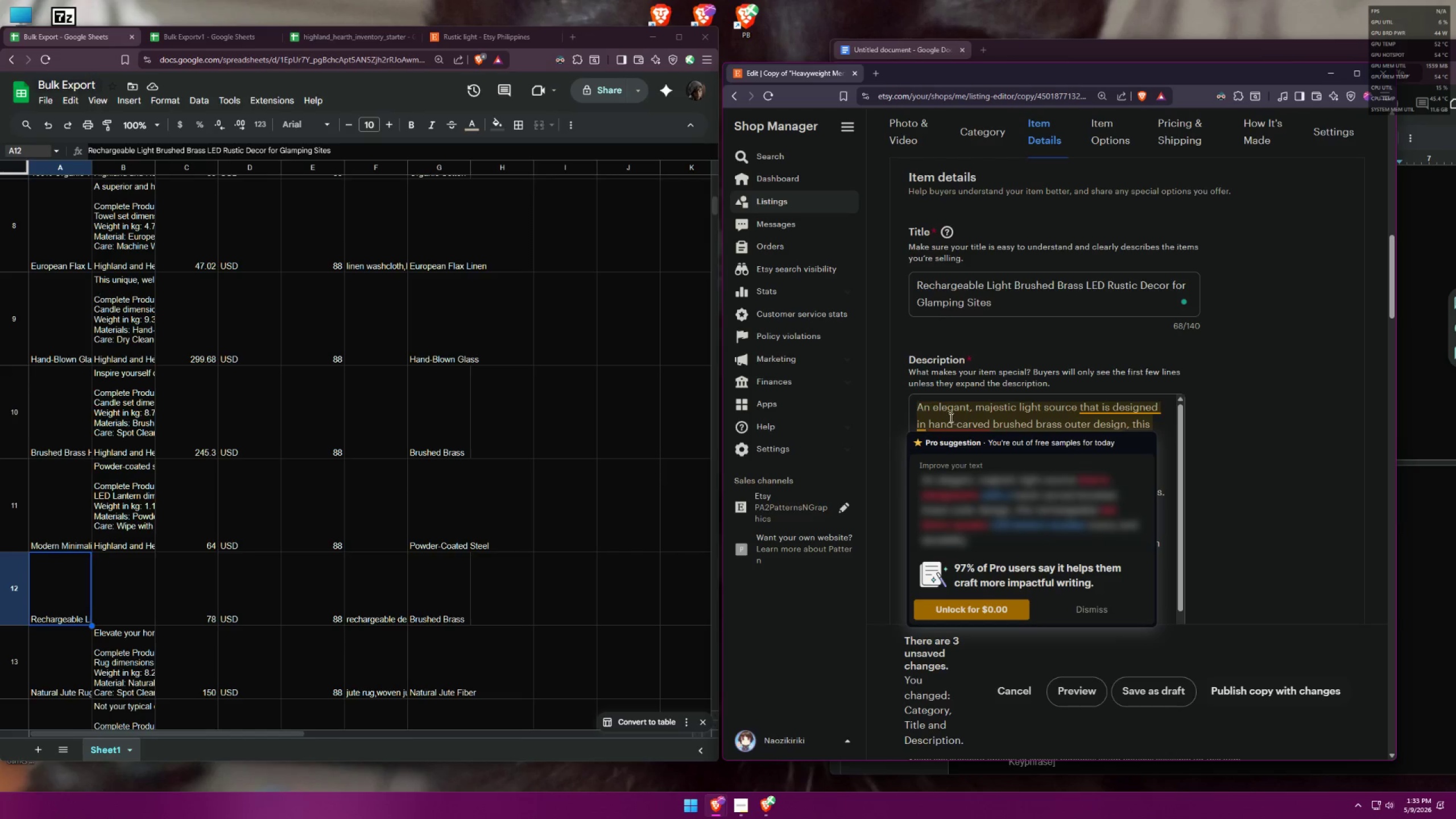 
wait(5.61)
 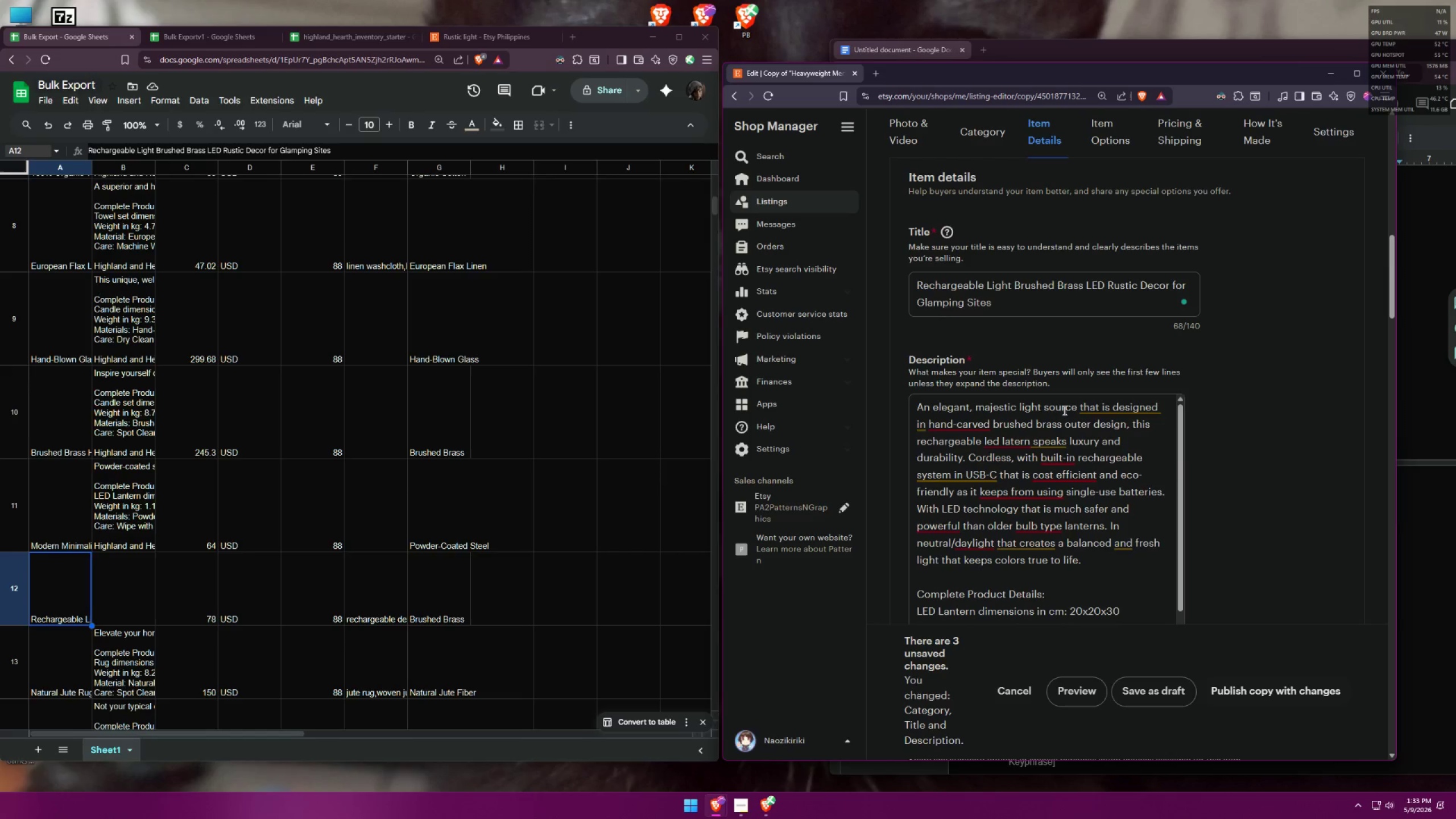 
left_click([958, 448])
 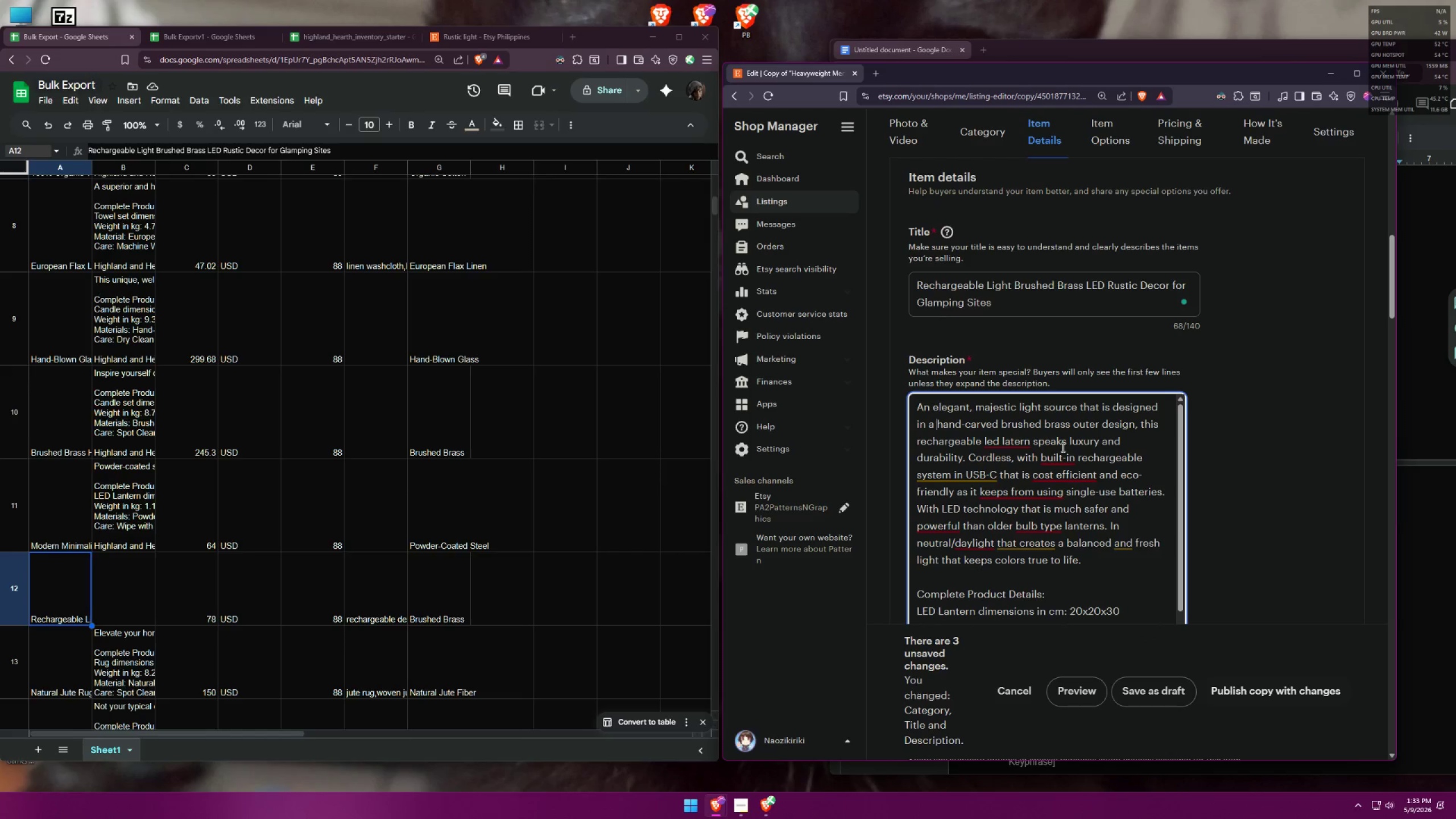 
mouse_move([1002, 446])
 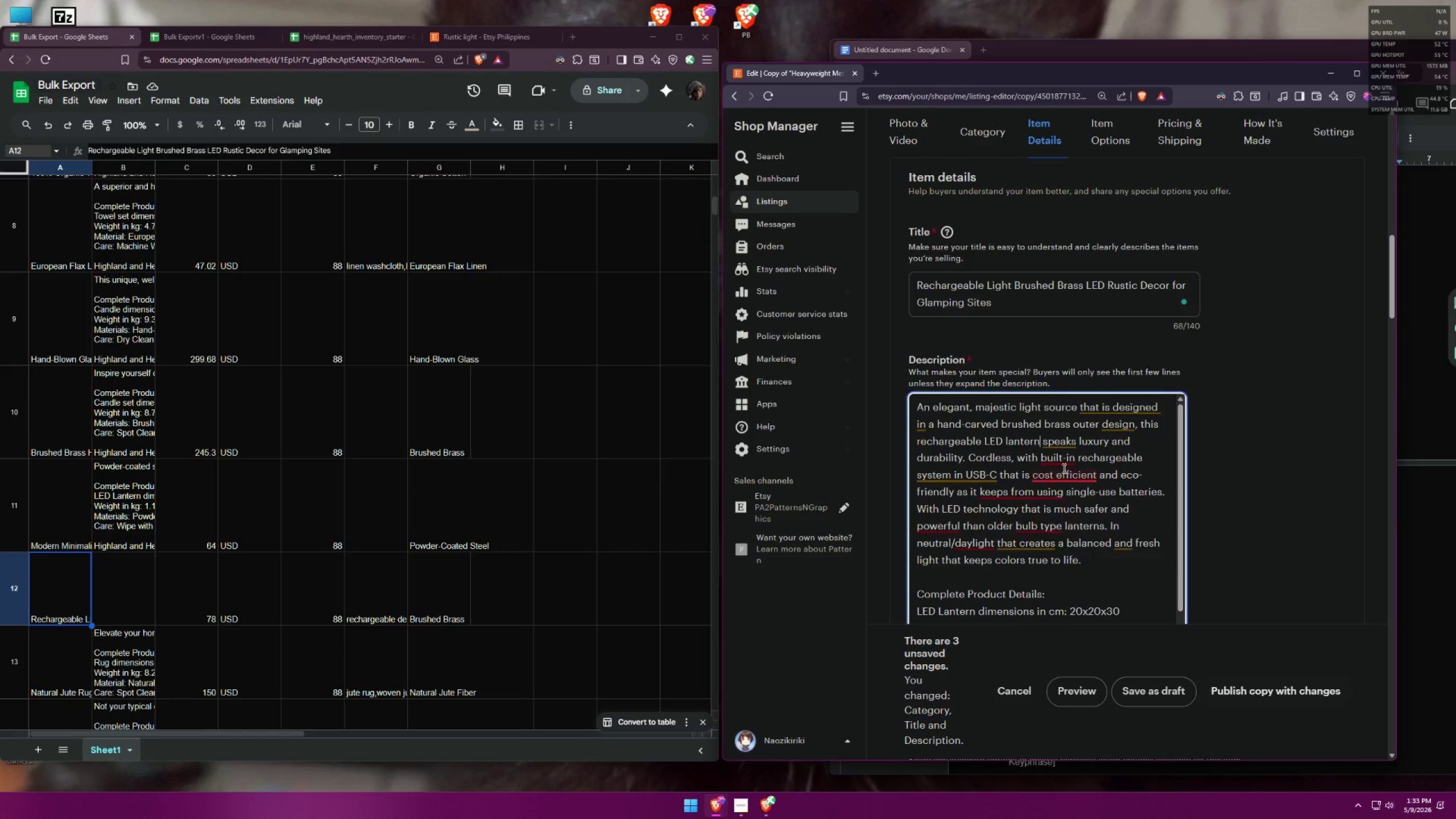 
left_click([1069, 482])
 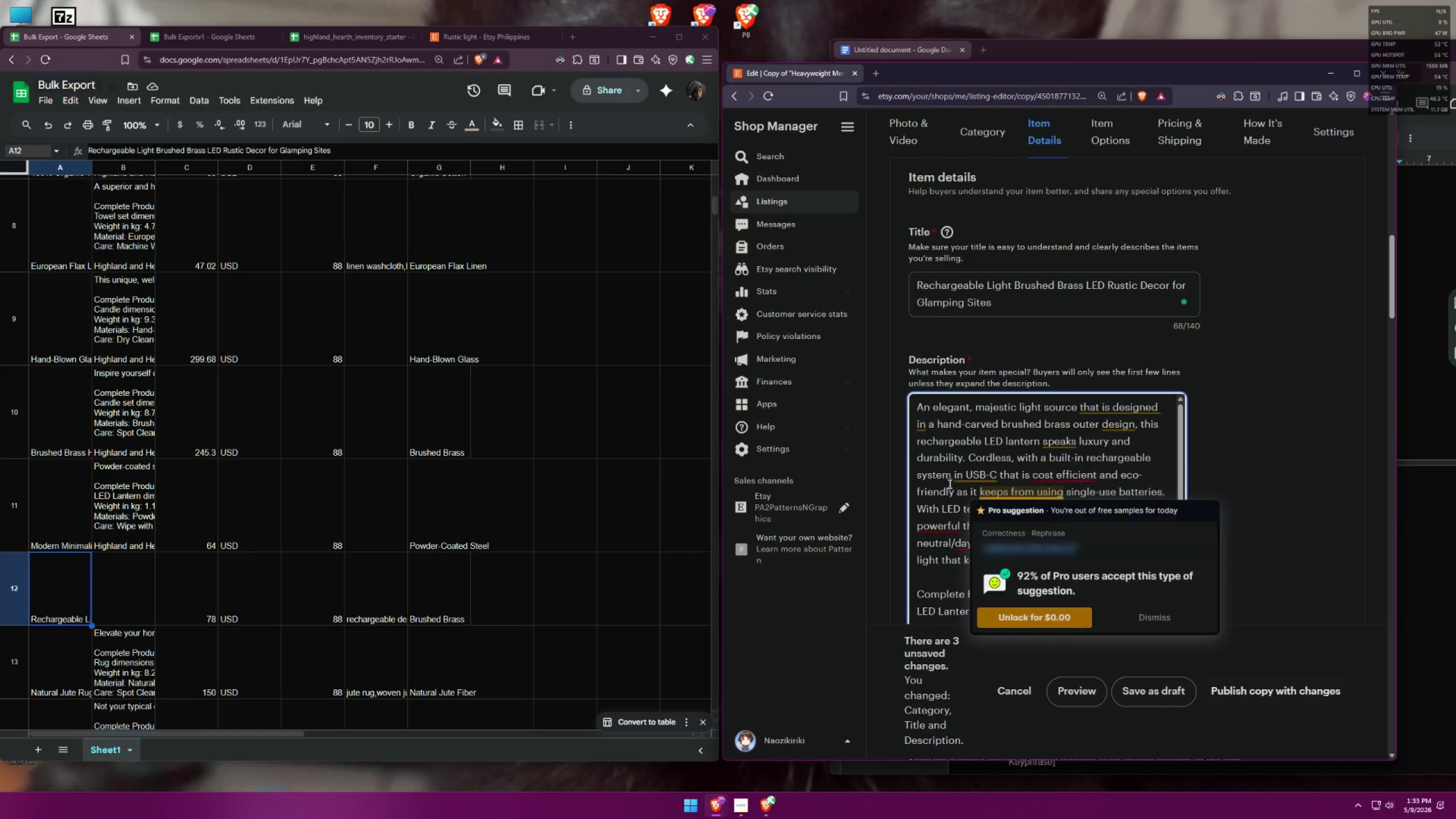 
left_click_drag(start_coordinate=[962, 471], to_coordinate=[913, 471])
 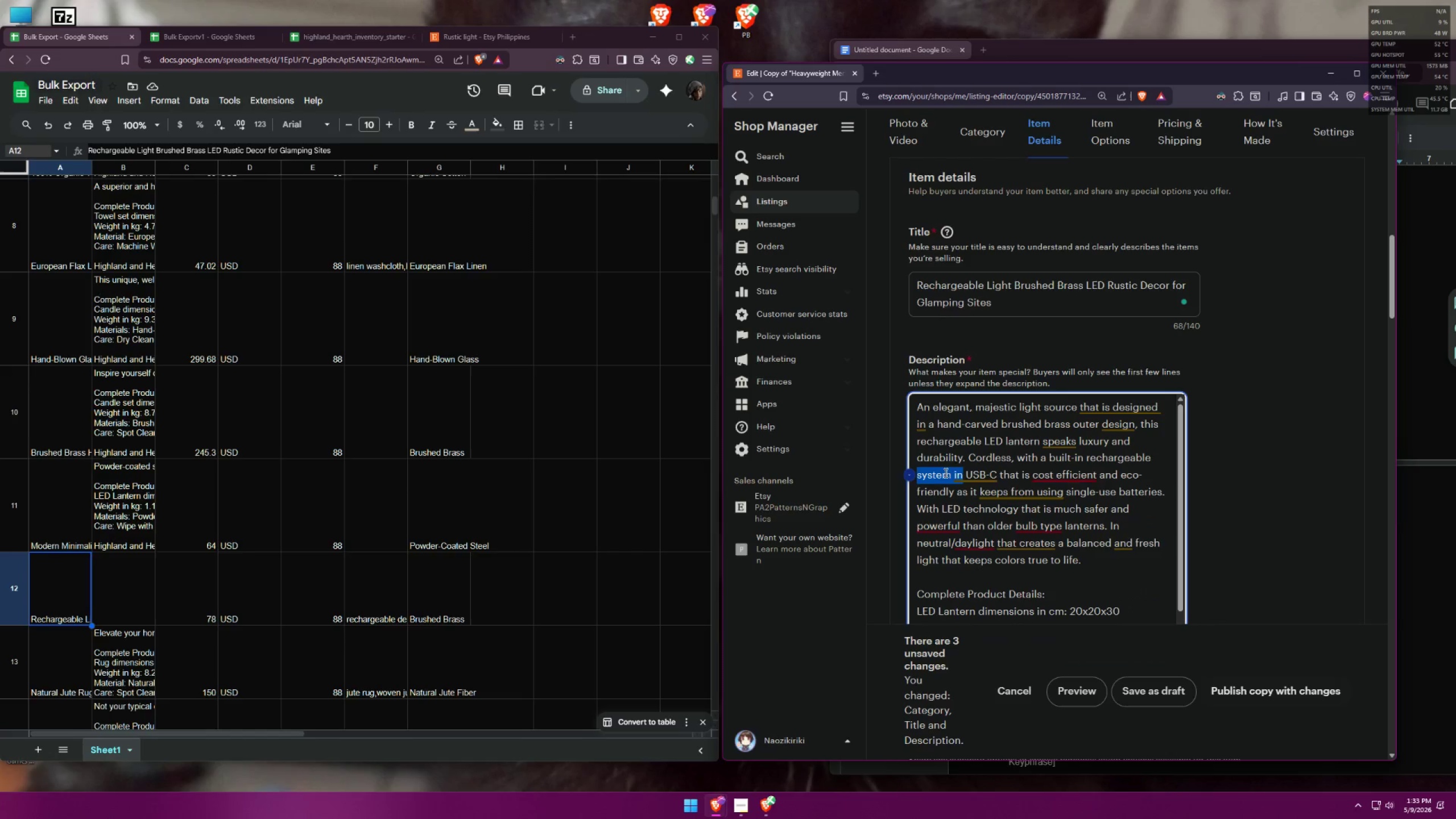 
key(Insert)
 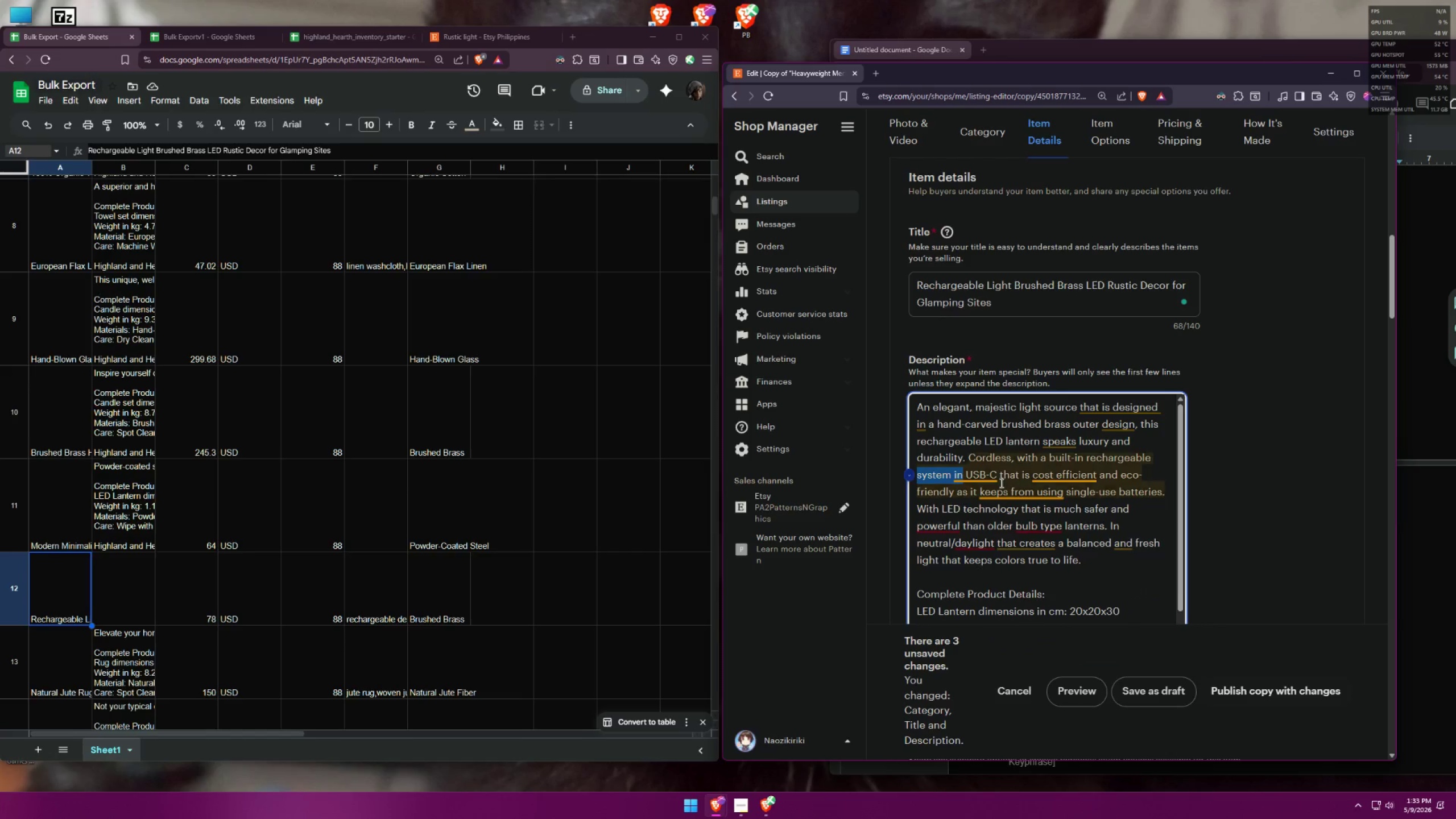 
key(Backspace)
 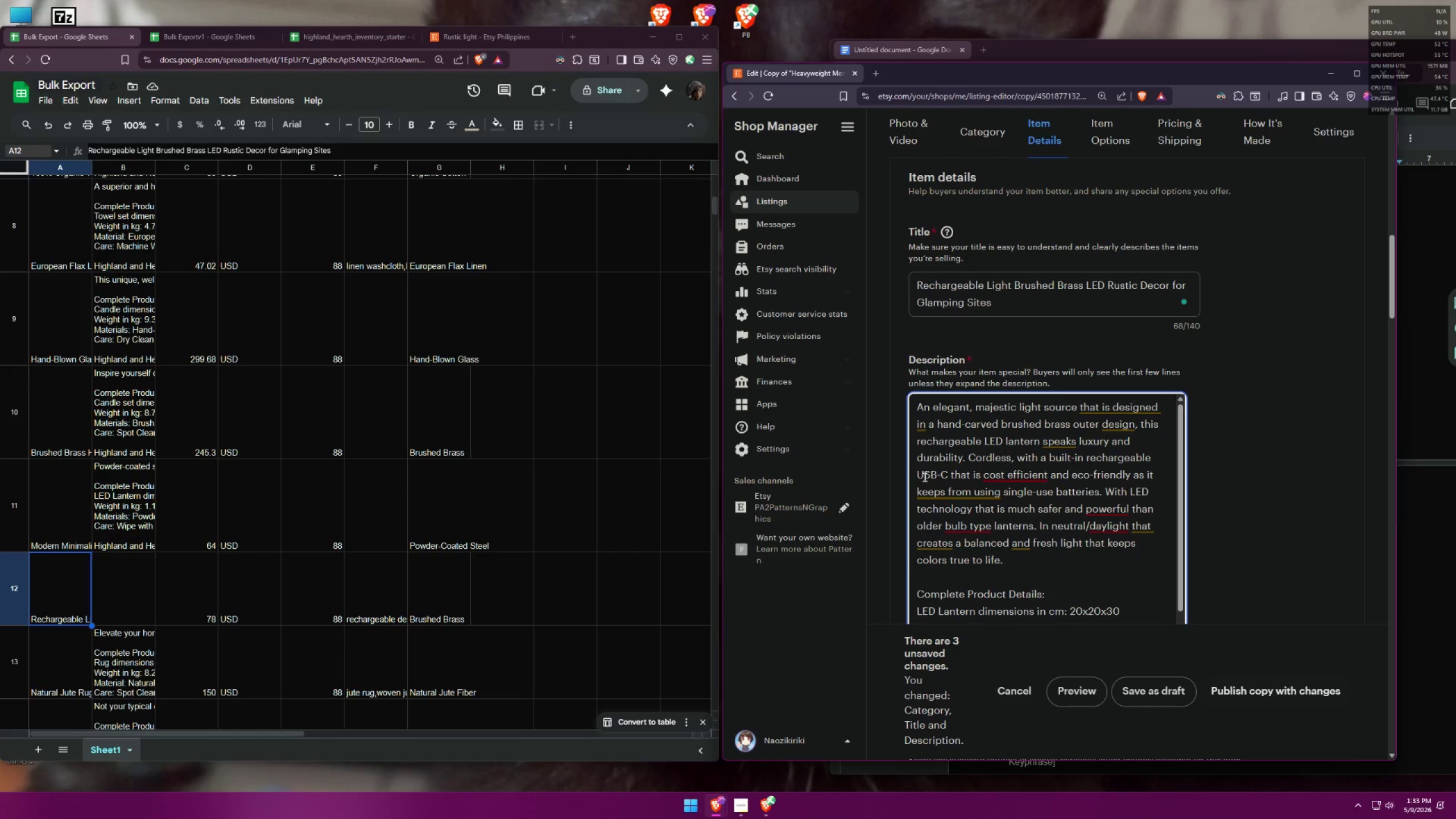 
left_click([920, 475])
 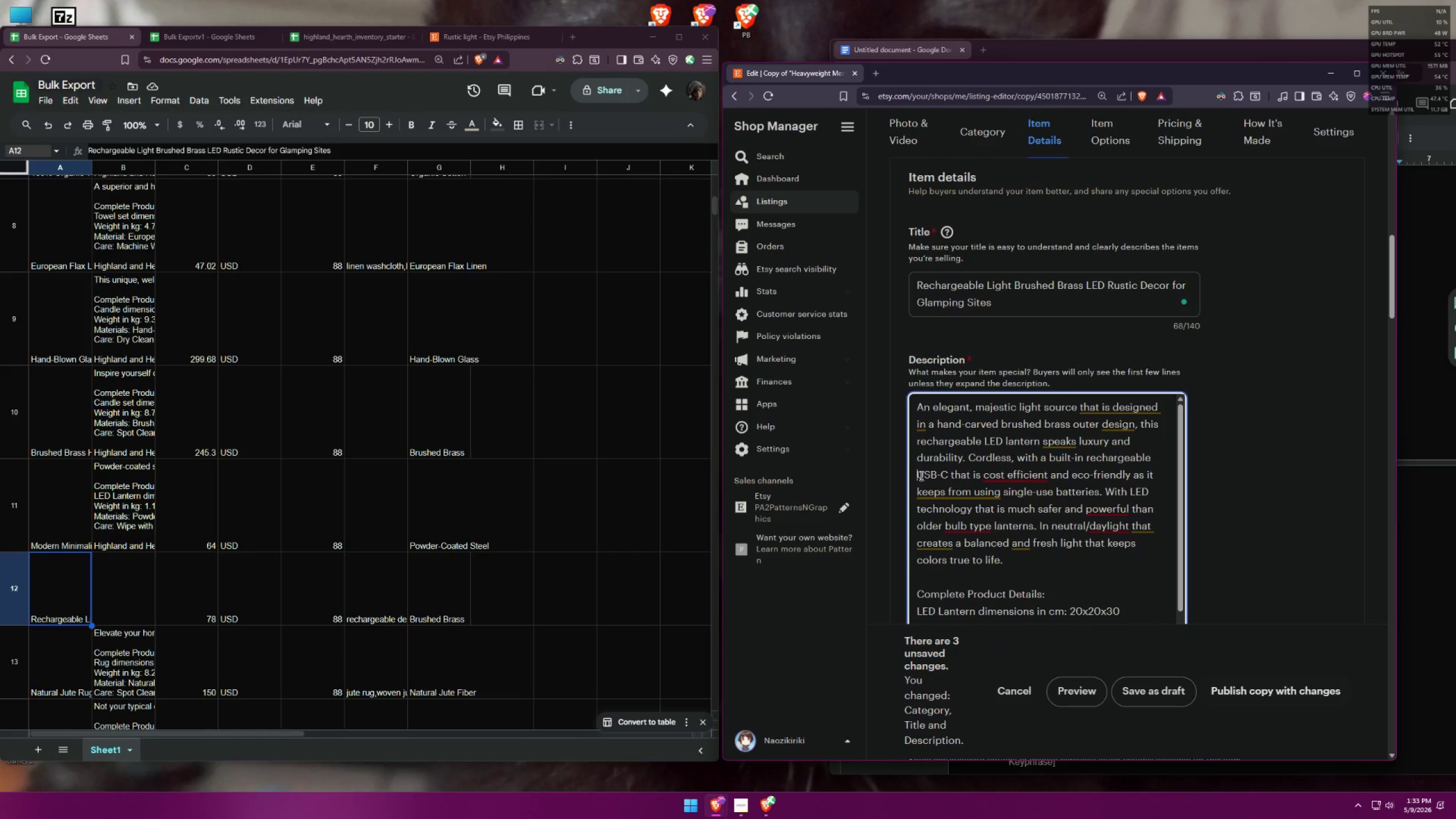 
key(Backspace)
 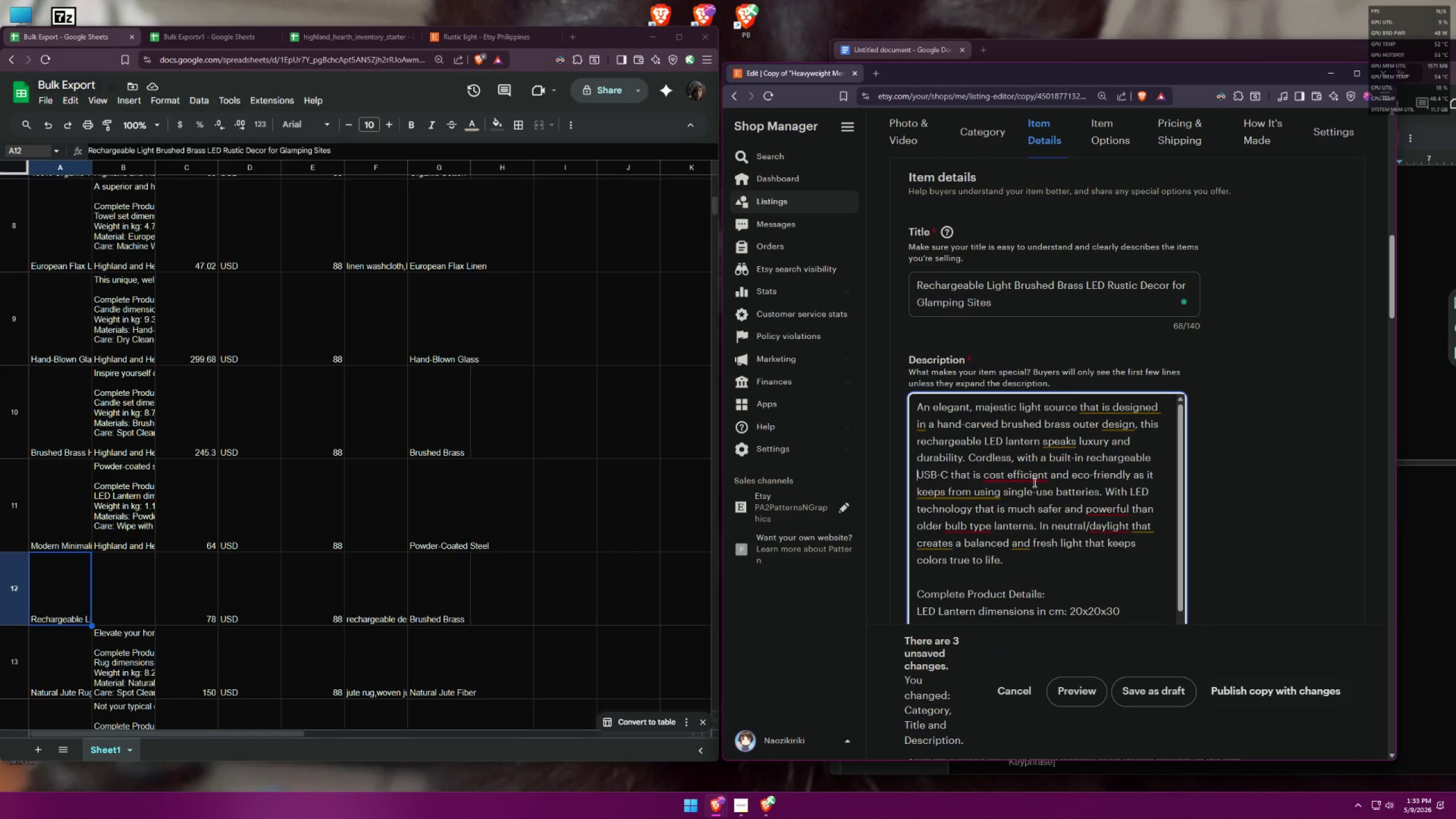 
key(Backspace)
 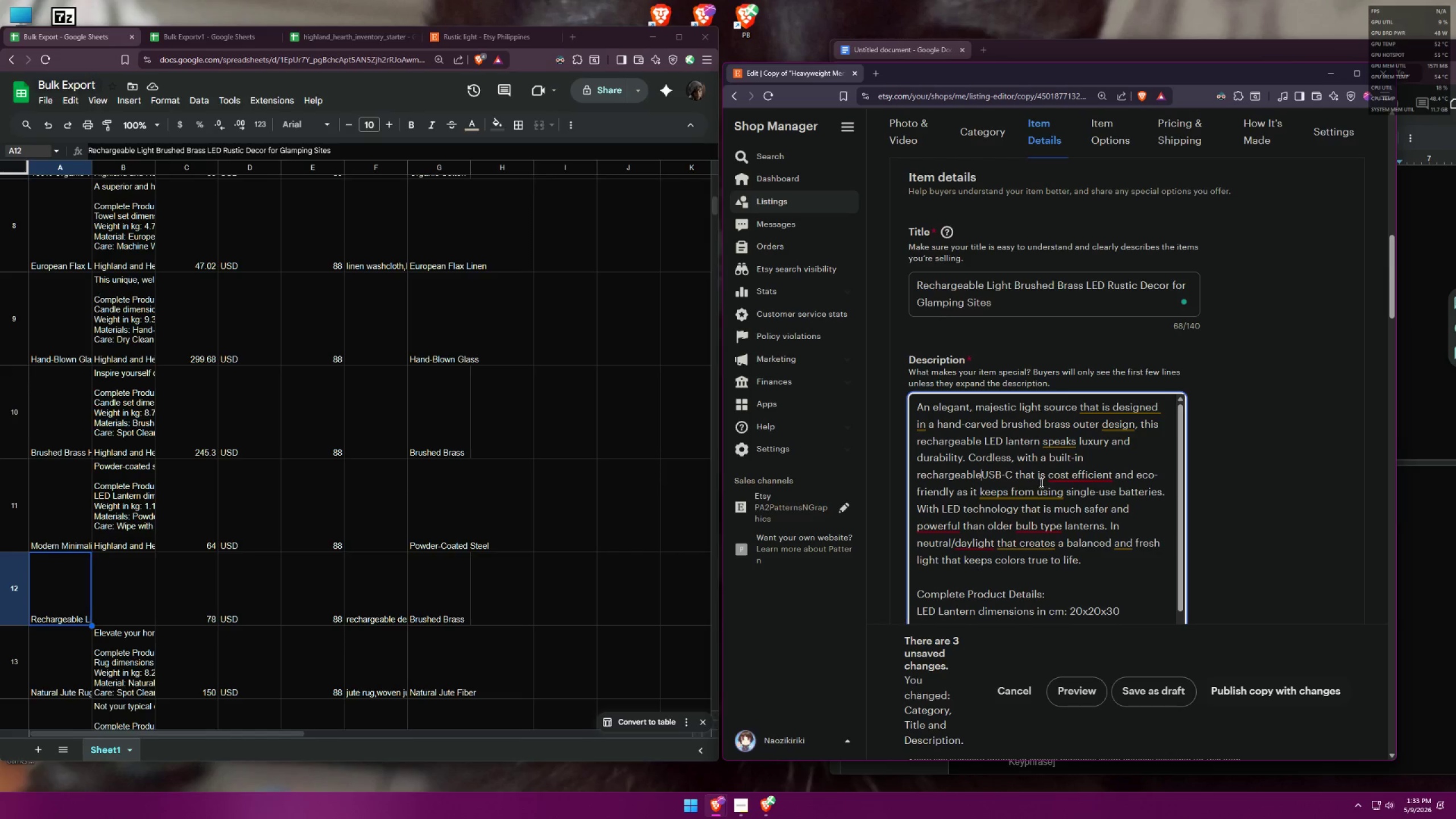 
key(Space)
 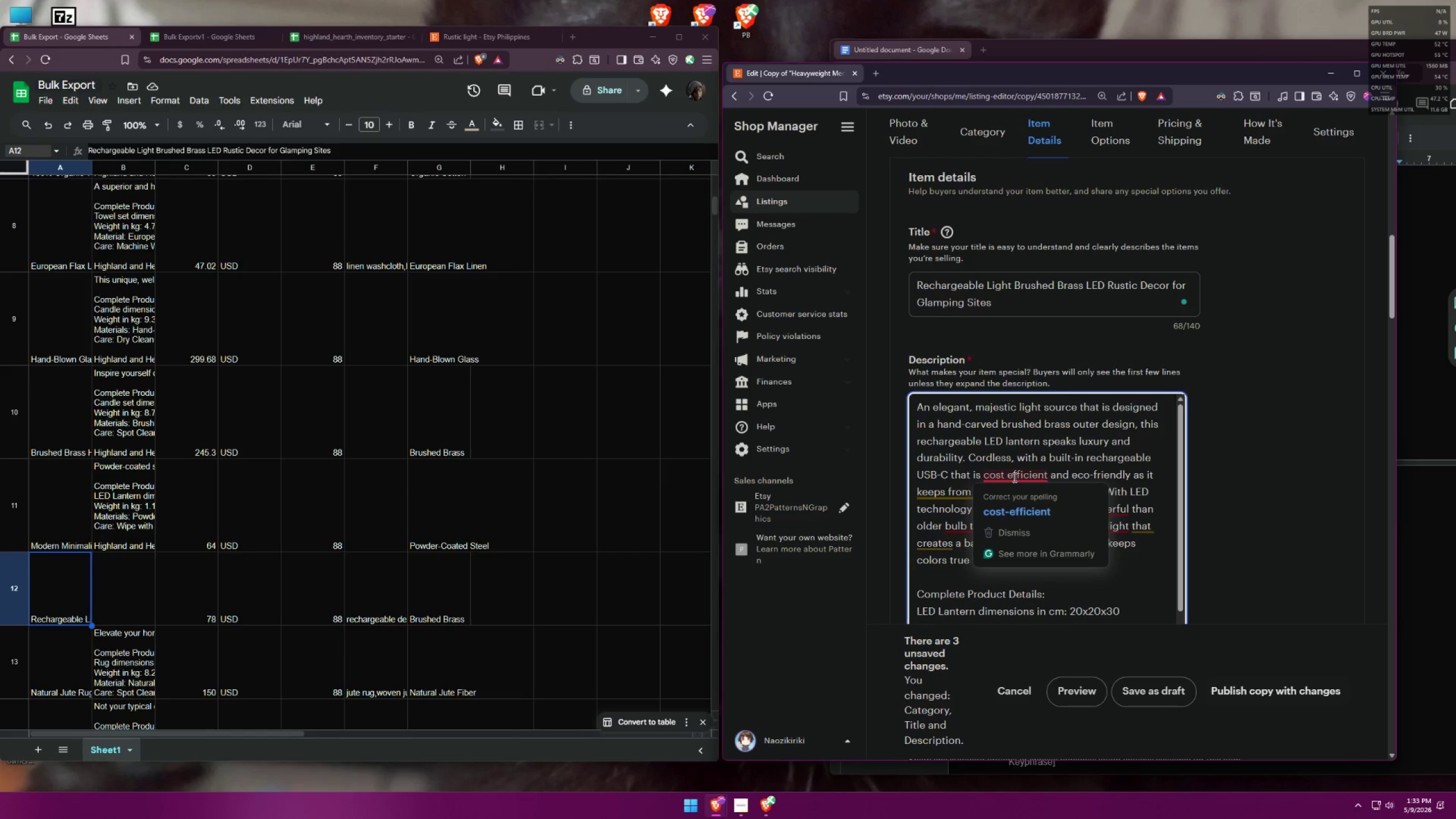 
left_click([1020, 498])
 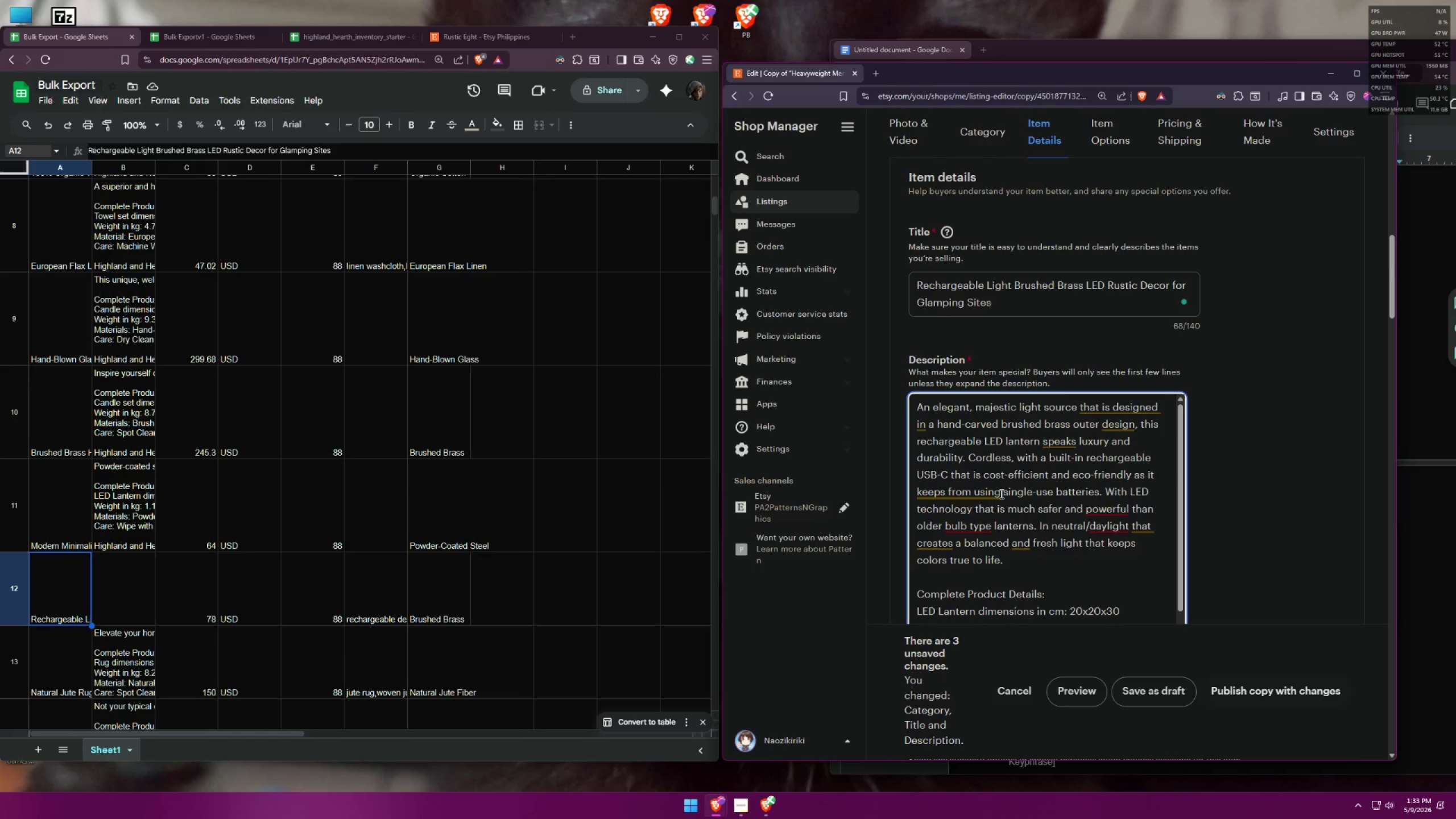 
left_click_drag(start_coordinate=[1004, 490], to_coordinate=[915, 488])
 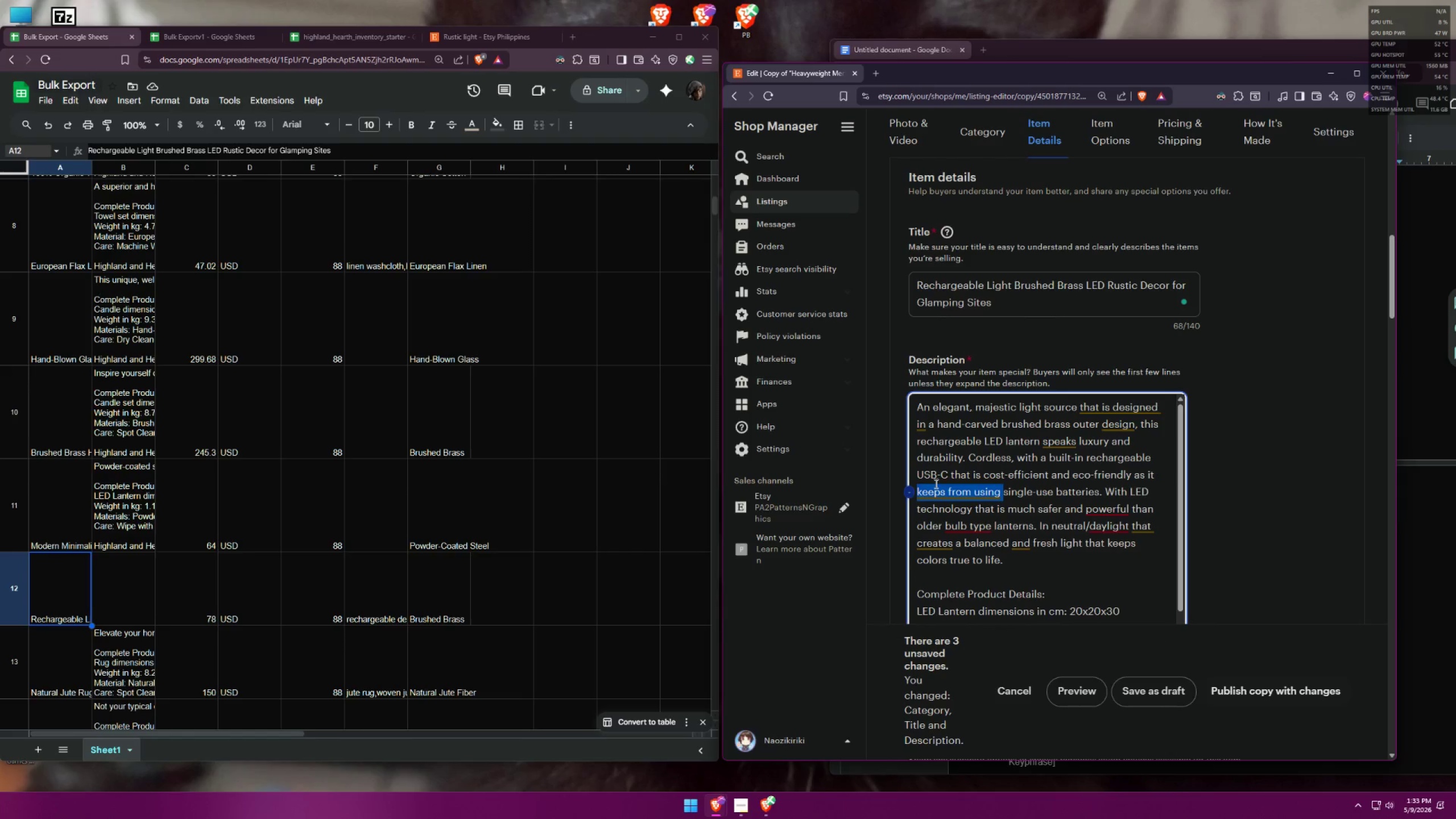 
type(prevent )
key(Backspace)
type(s )
 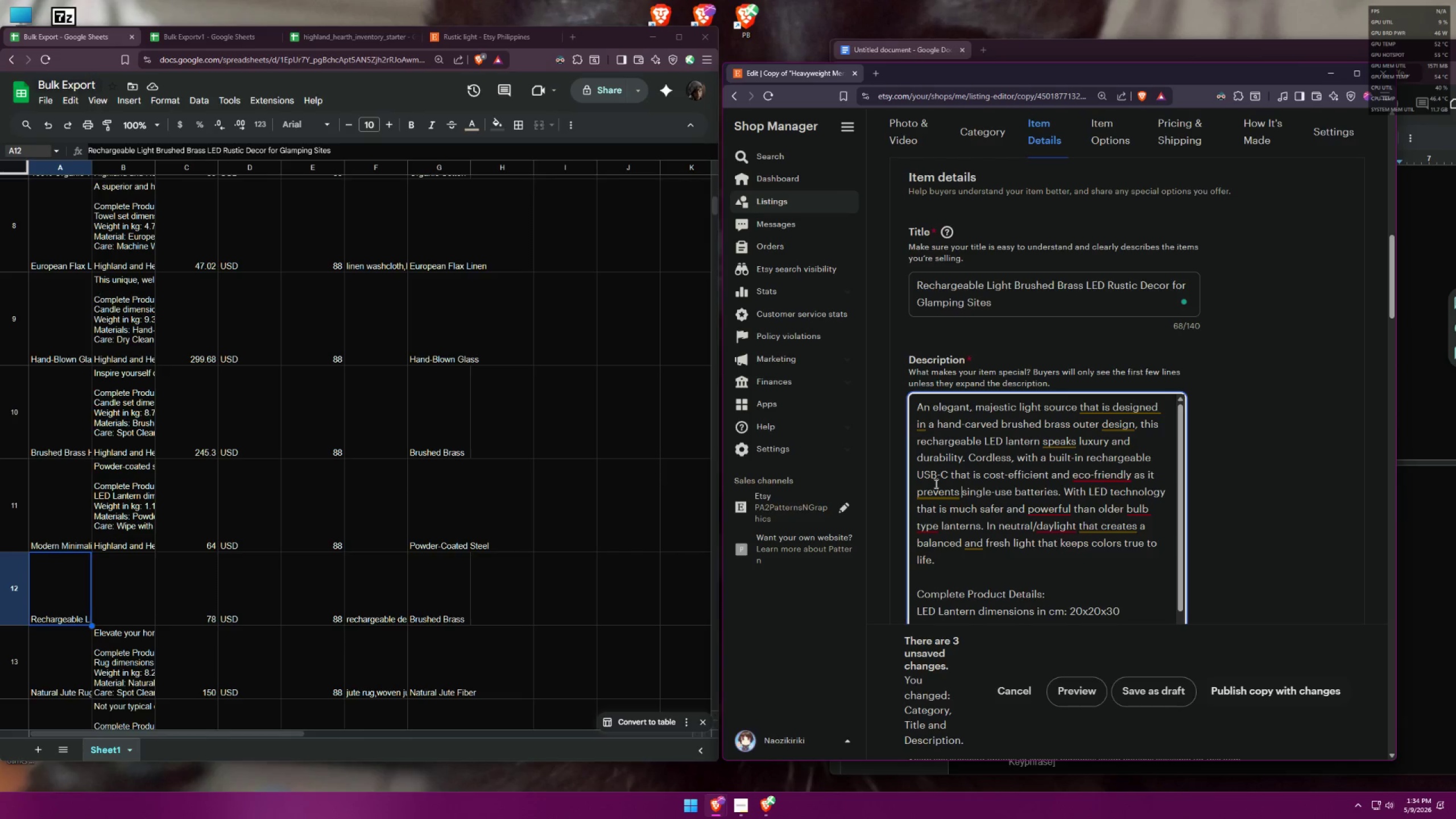 
type(using)
key(Backspace)
key(Backspace)
key(Backspace)
key(Backspace)
key(Backspace)
key(Backspace)
key(Backspace)
key(Backspace)
key(Backspace)
key(Backspace)
key(Backspace)
key(Backspace)
key(Backspace)
key(Backspace)
type(avoids )
 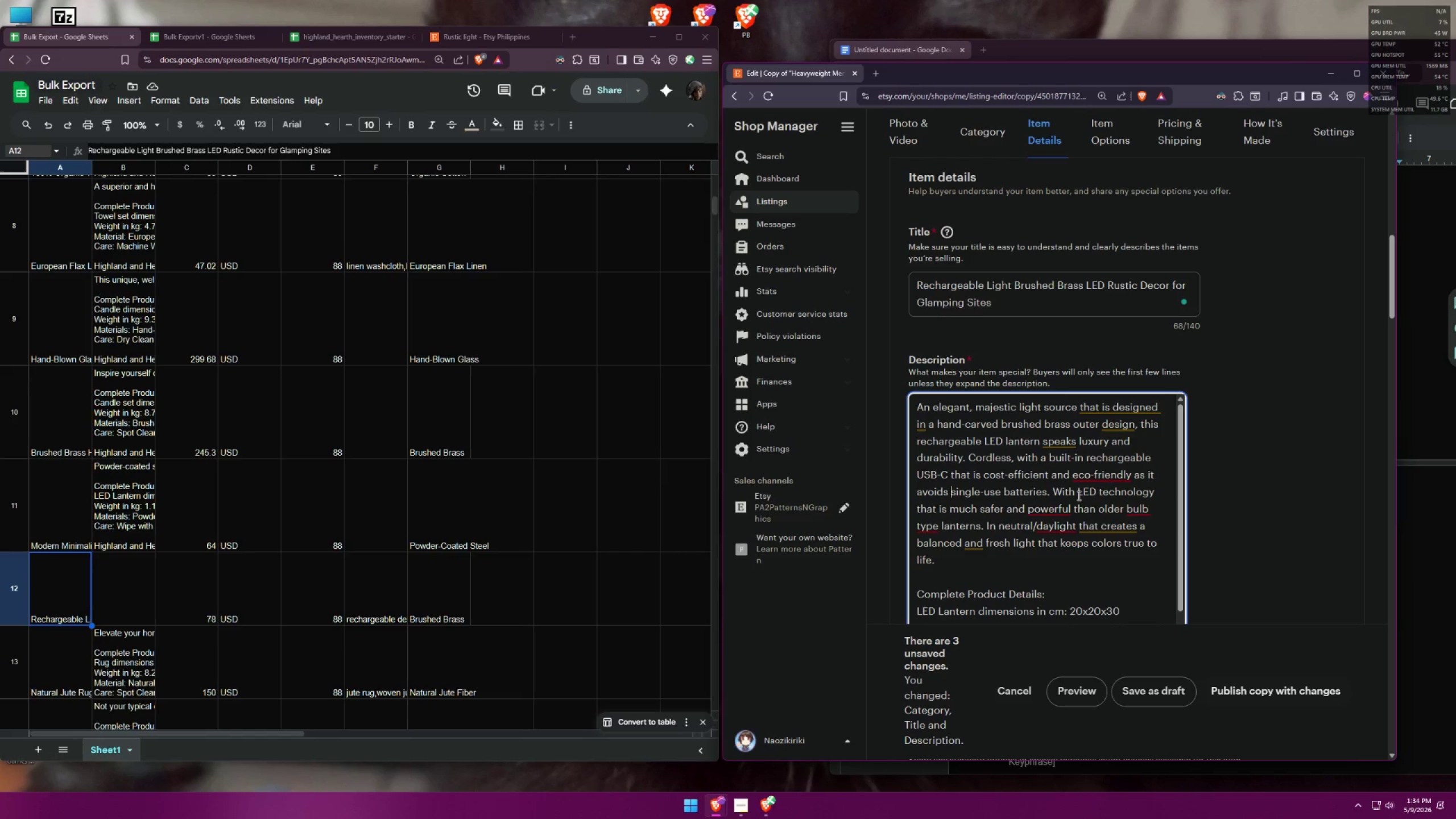 
left_click([1111, 501])
 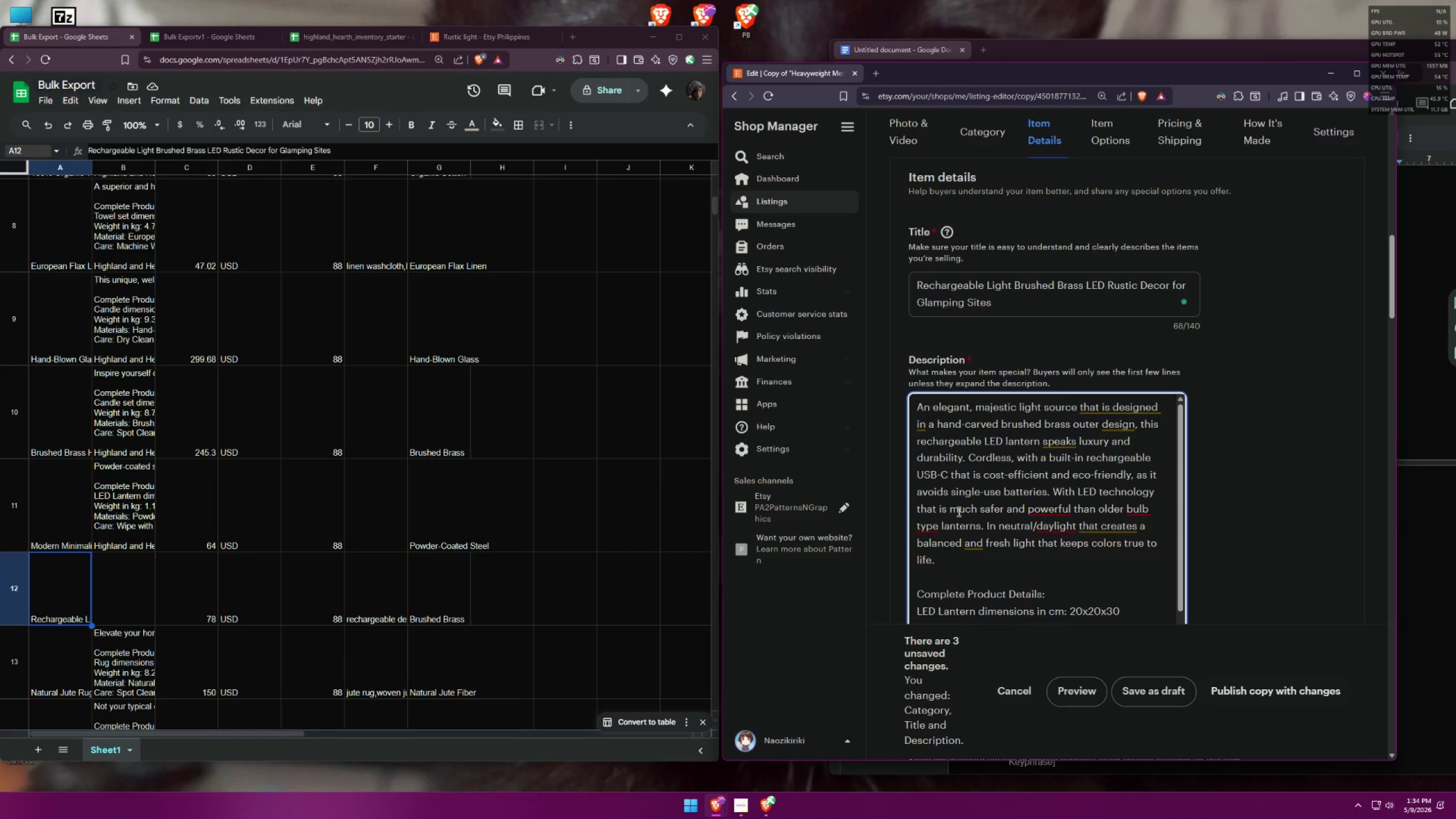 
wait(8.17)
 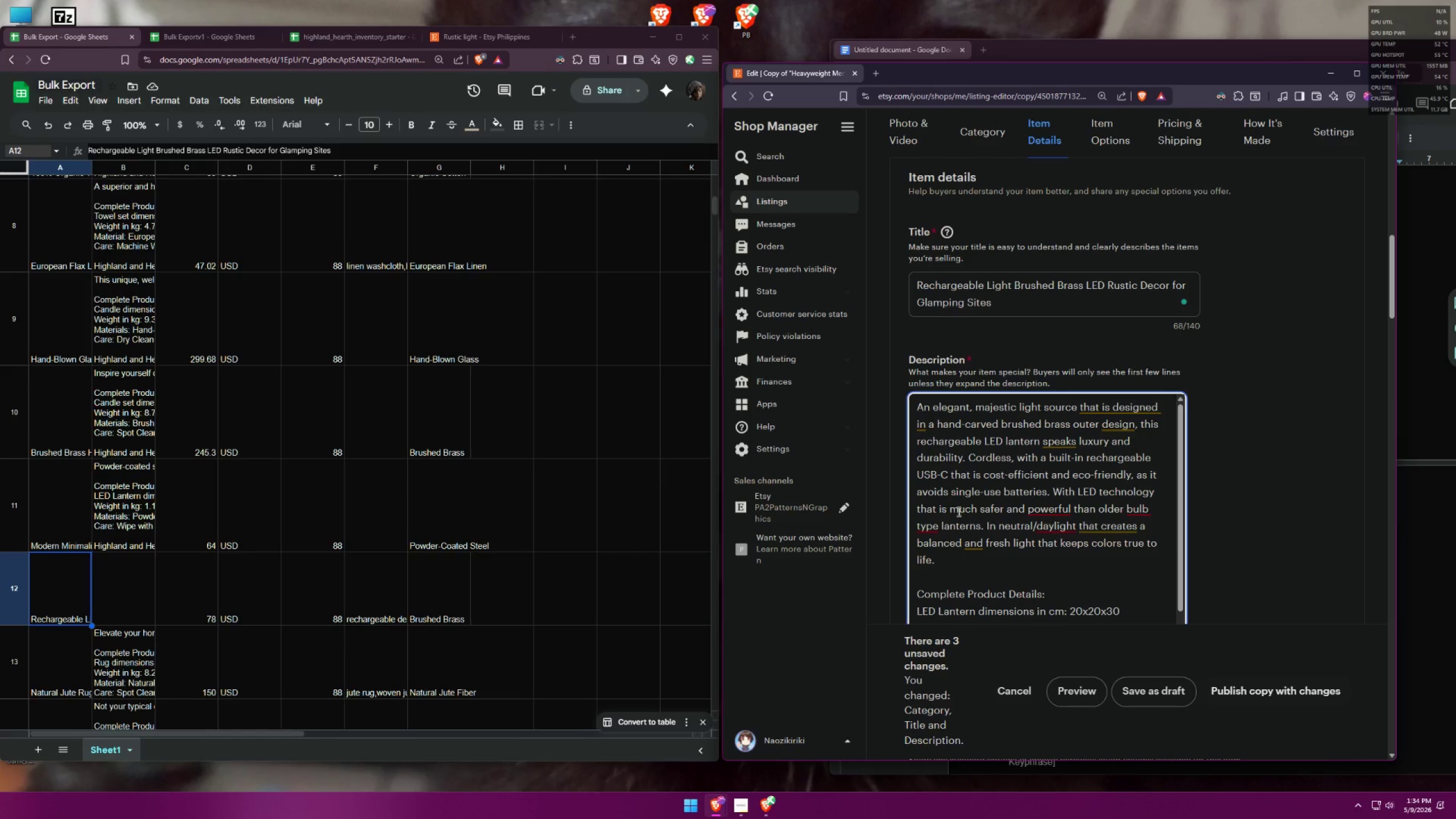 
left_click([1057, 539])
 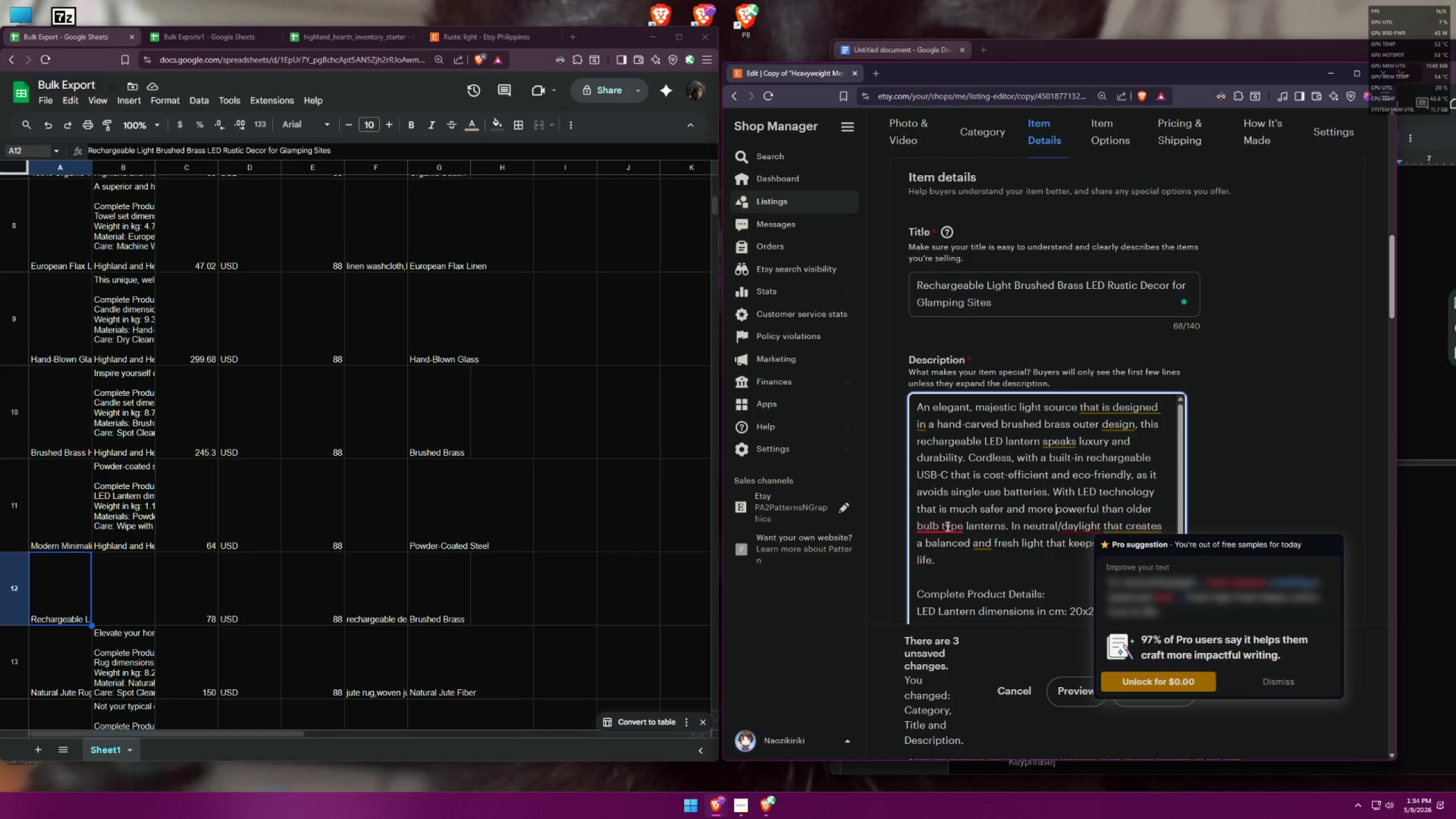 
left_click([956, 560])
 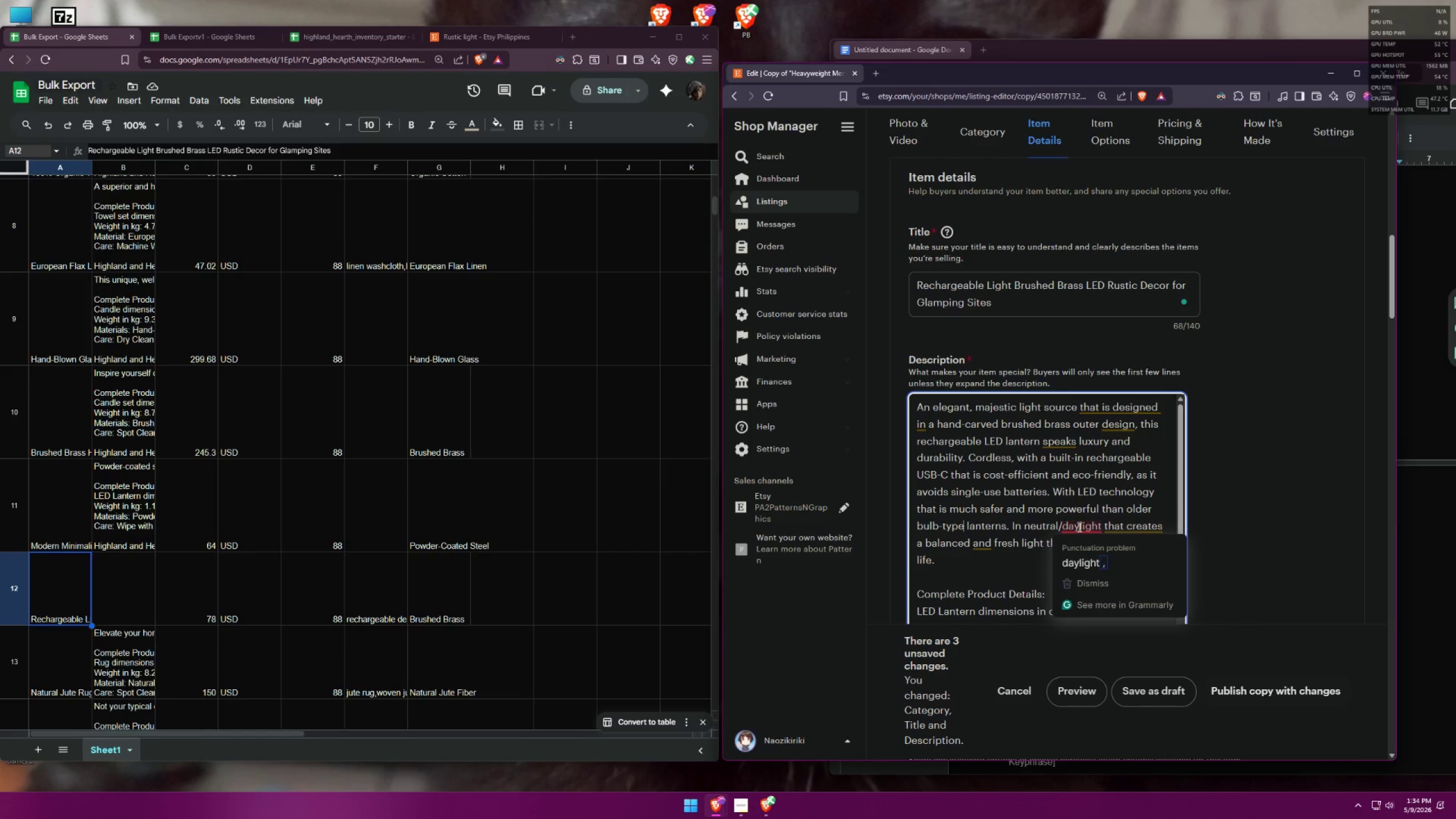 
left_click([1086, 555])
 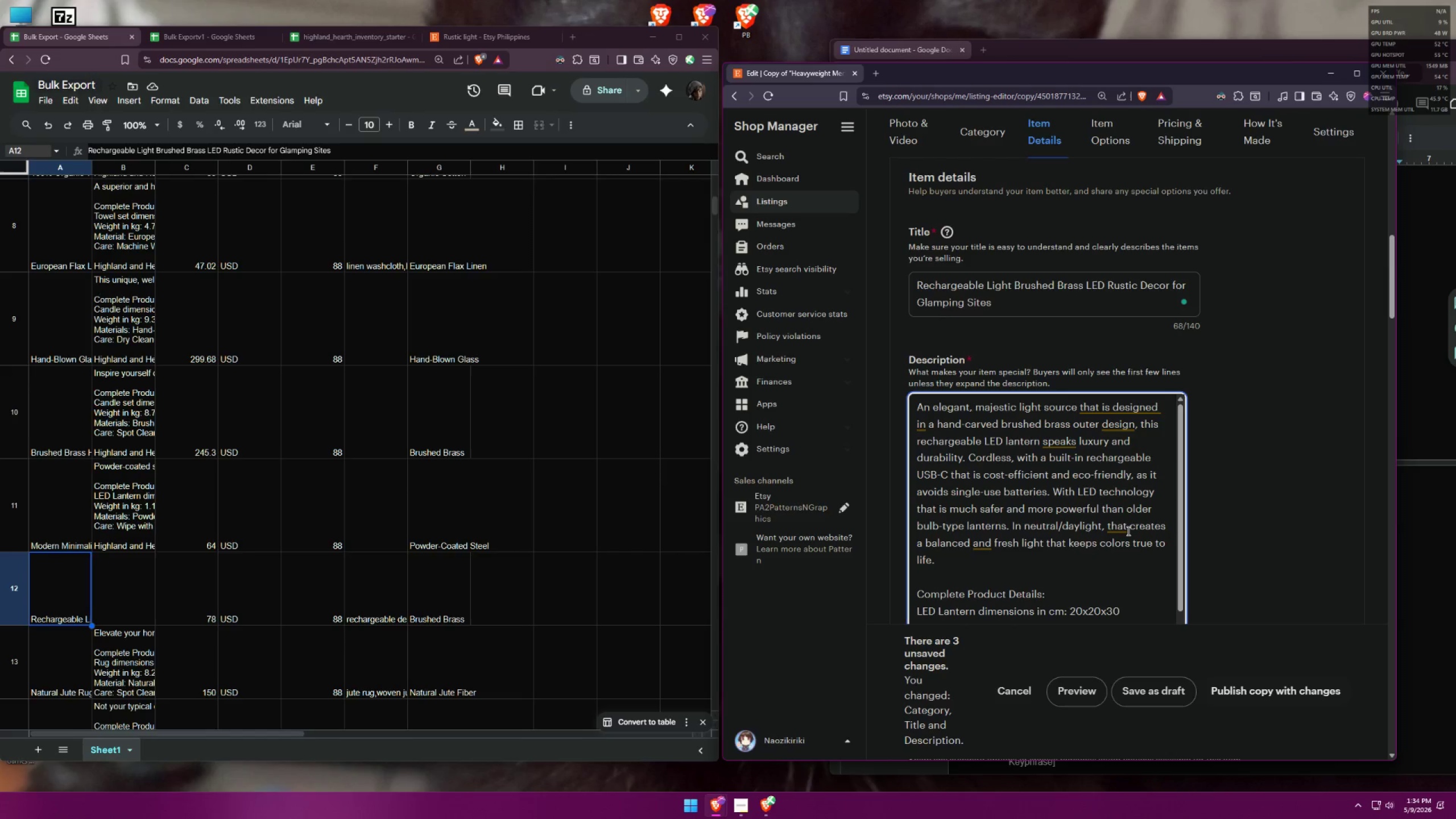 
mouse_move([980, 551])
 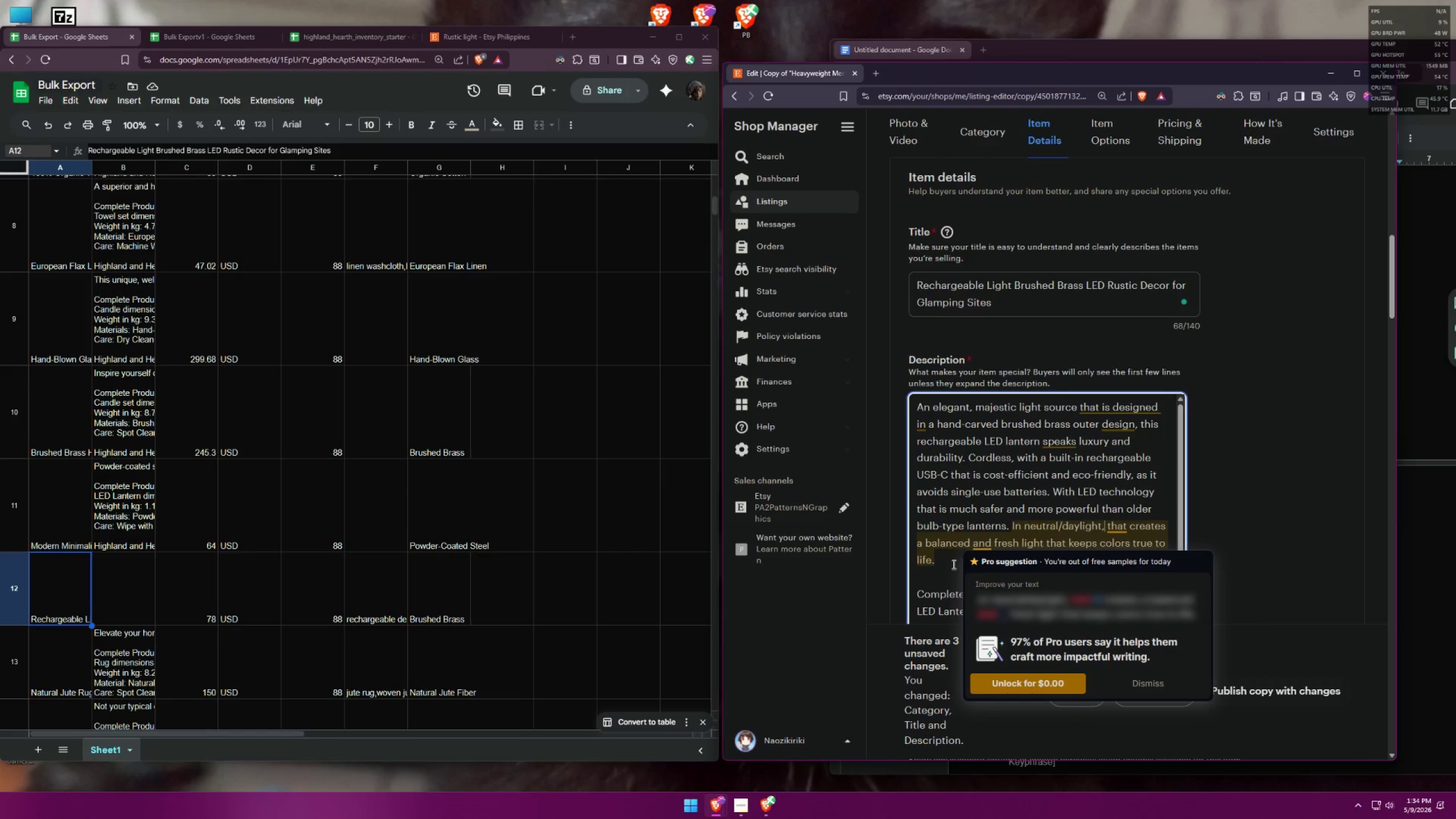 
left_click([953, 564])
 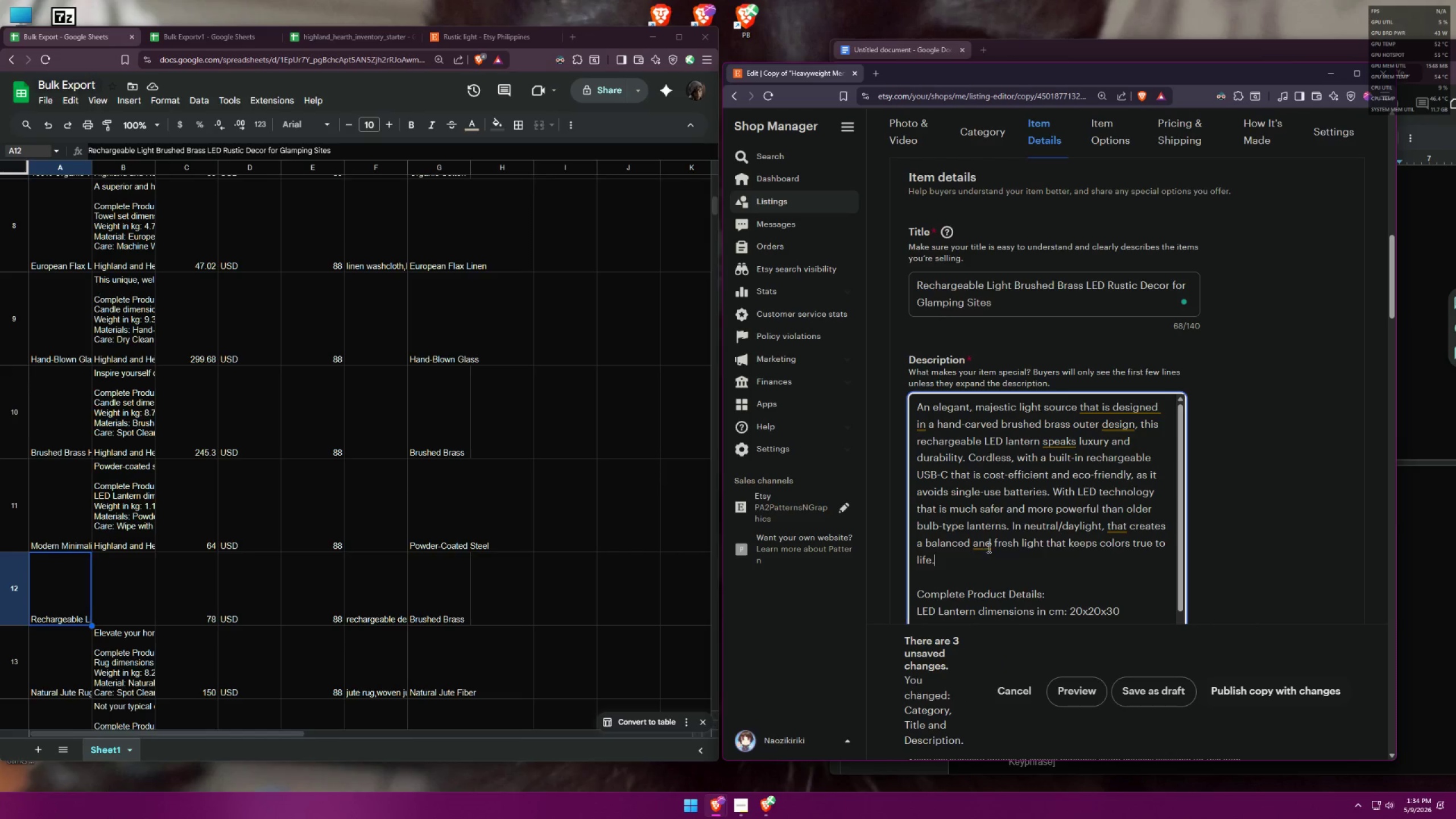 
left_click_drag(start_coordinate=[994, 542], to_coordinate=[979, 542])
 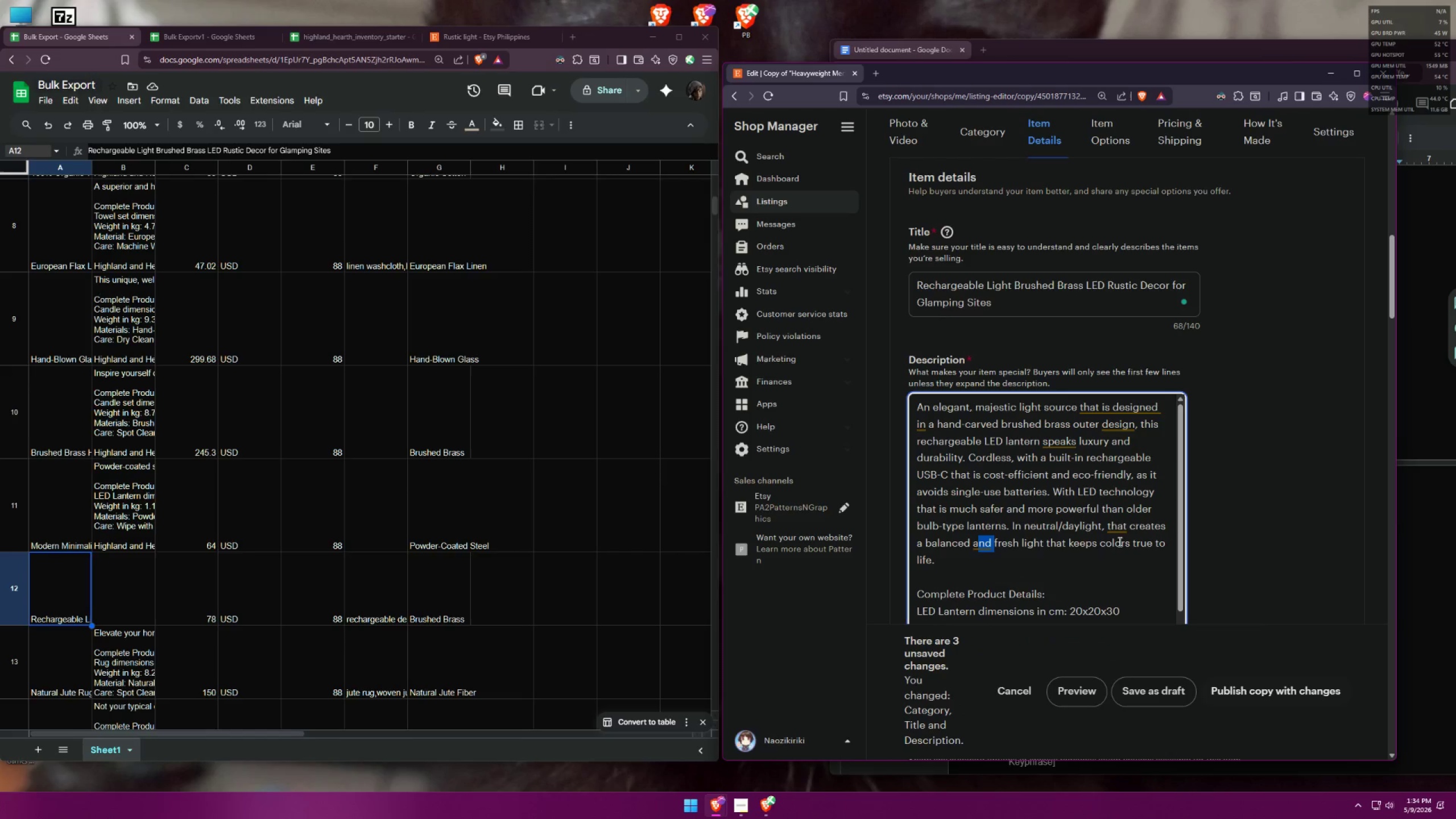 
key(Backspace)
 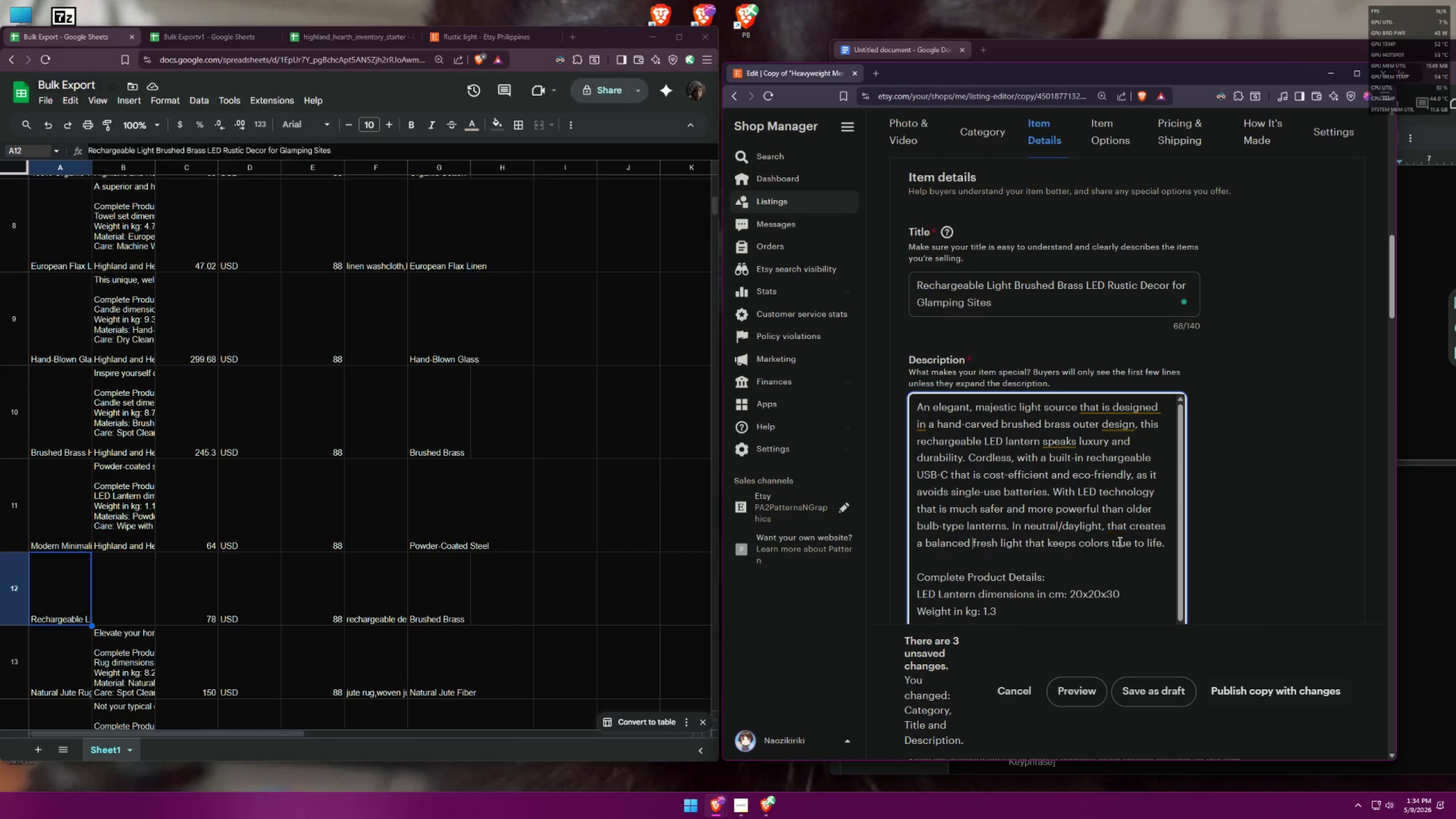 
key(Backspace)
 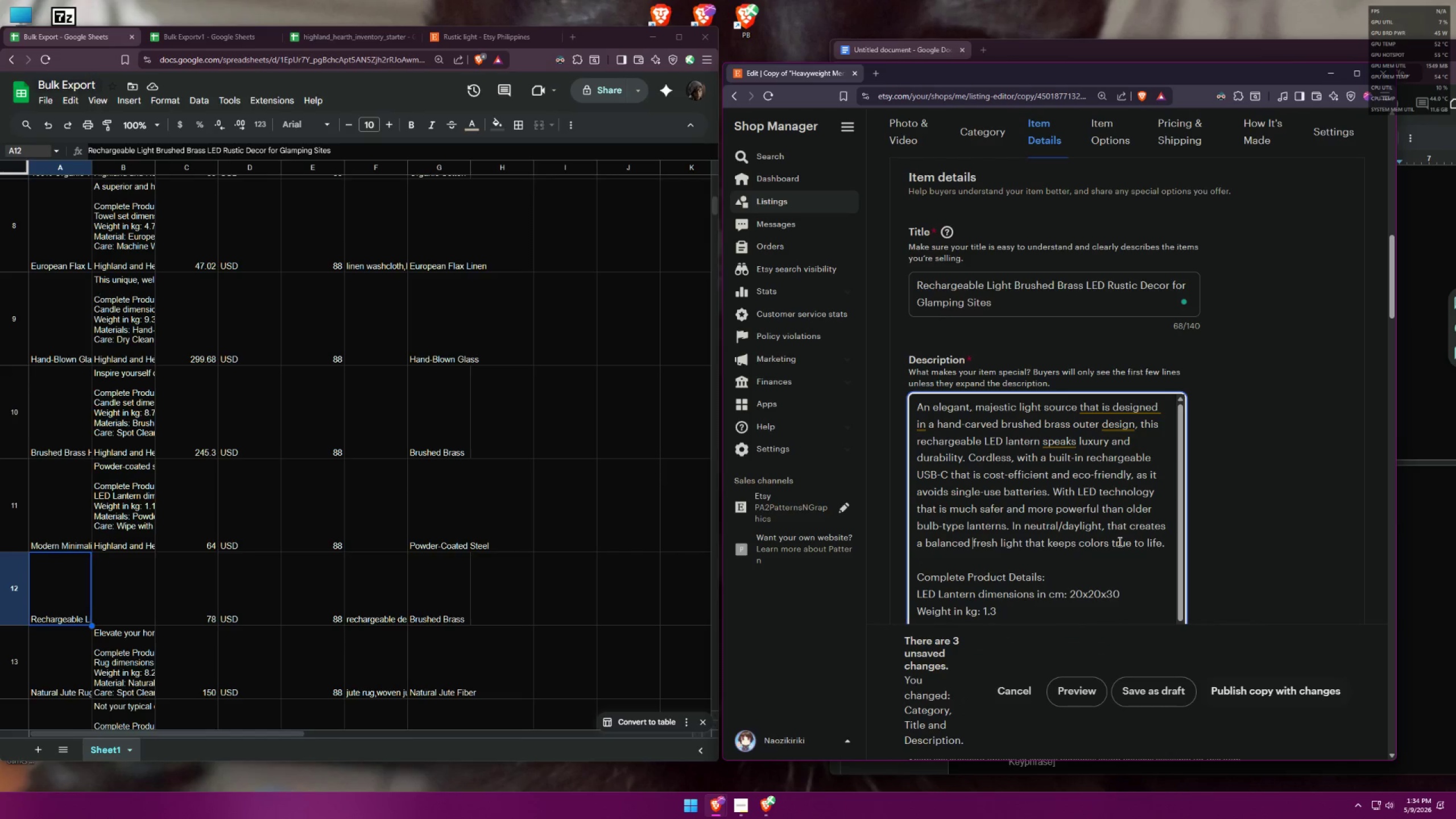 
key(Backspace)
 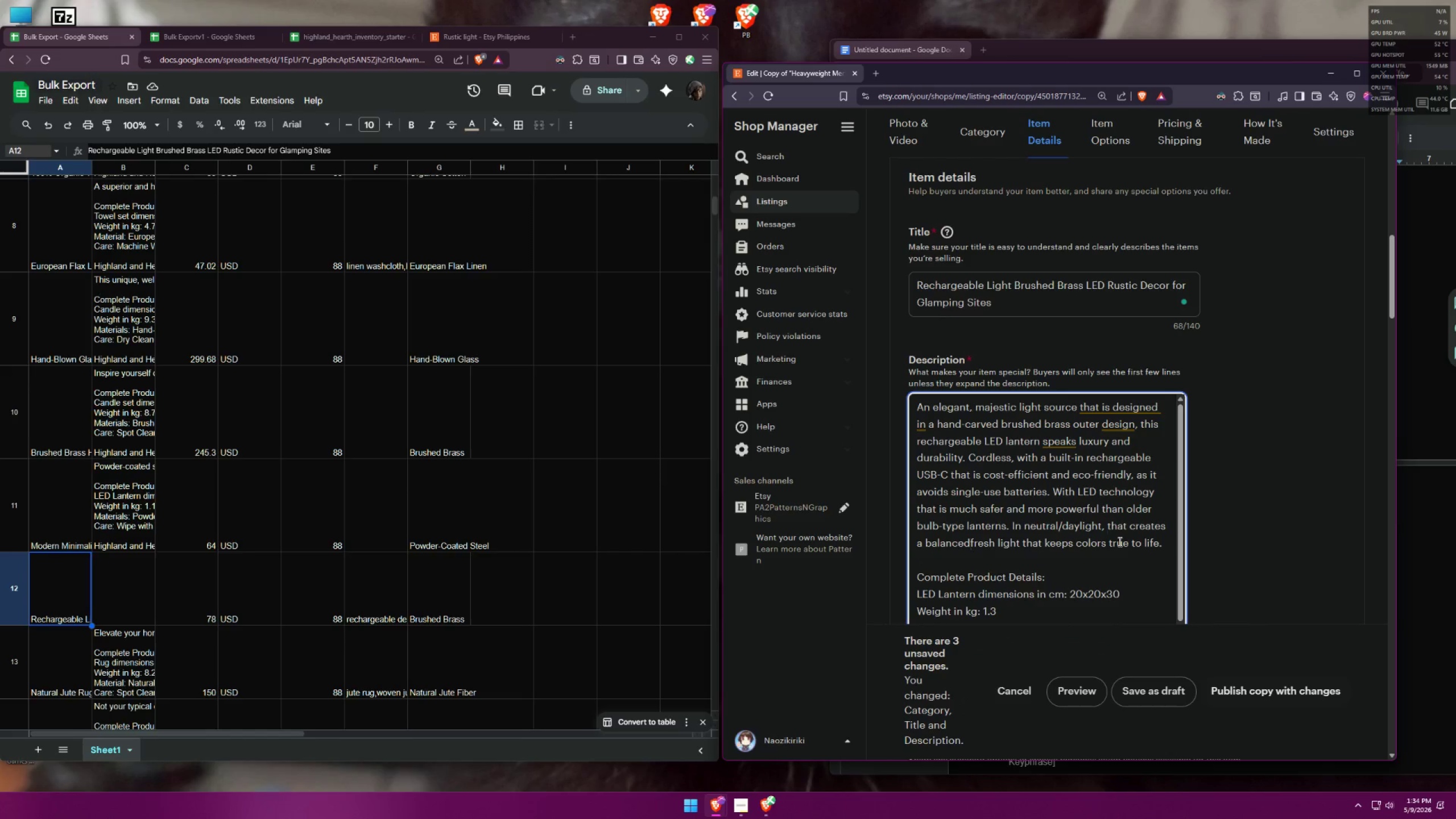 
key(Space)
 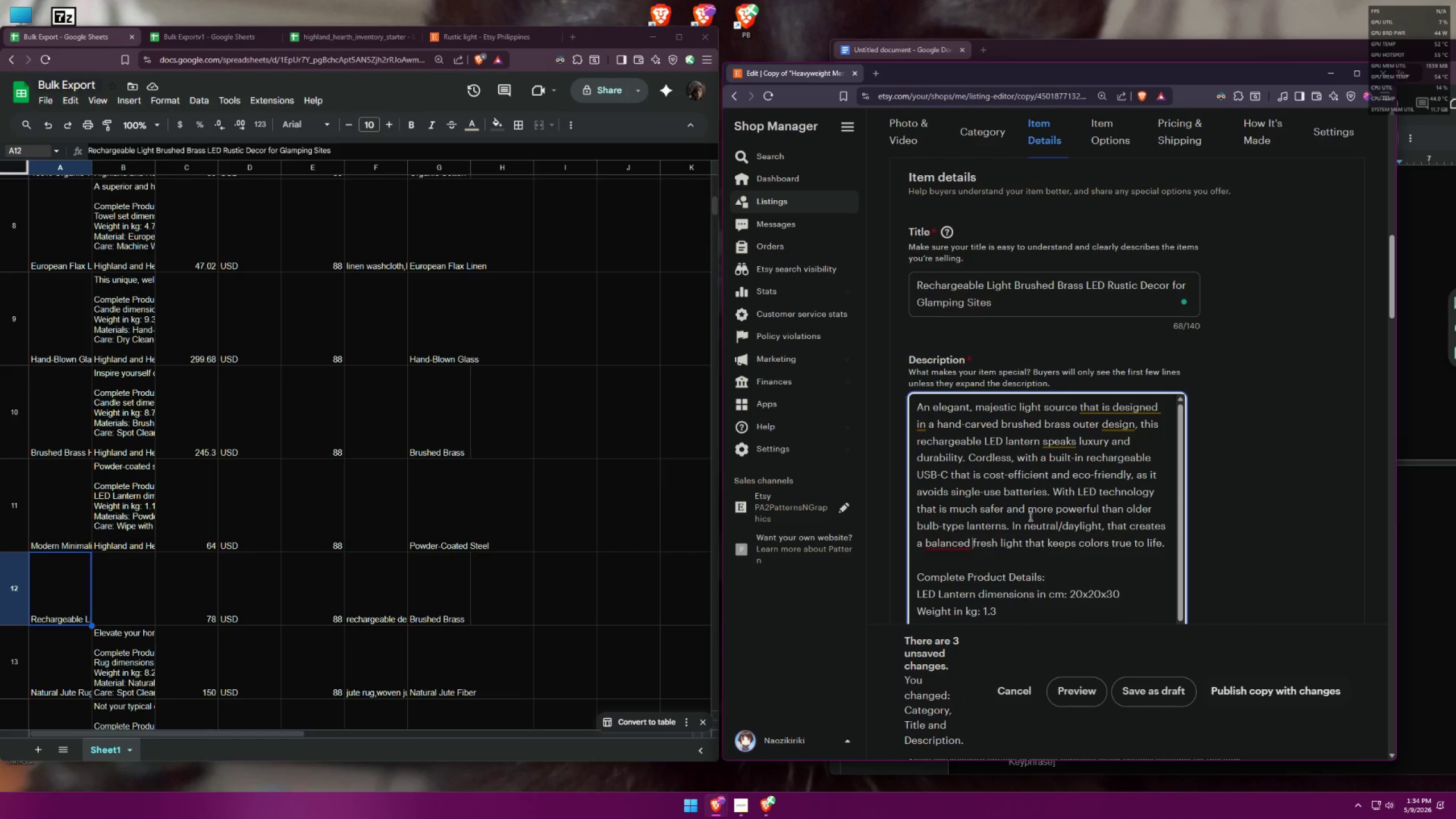 
mouse_move([974, 561])
 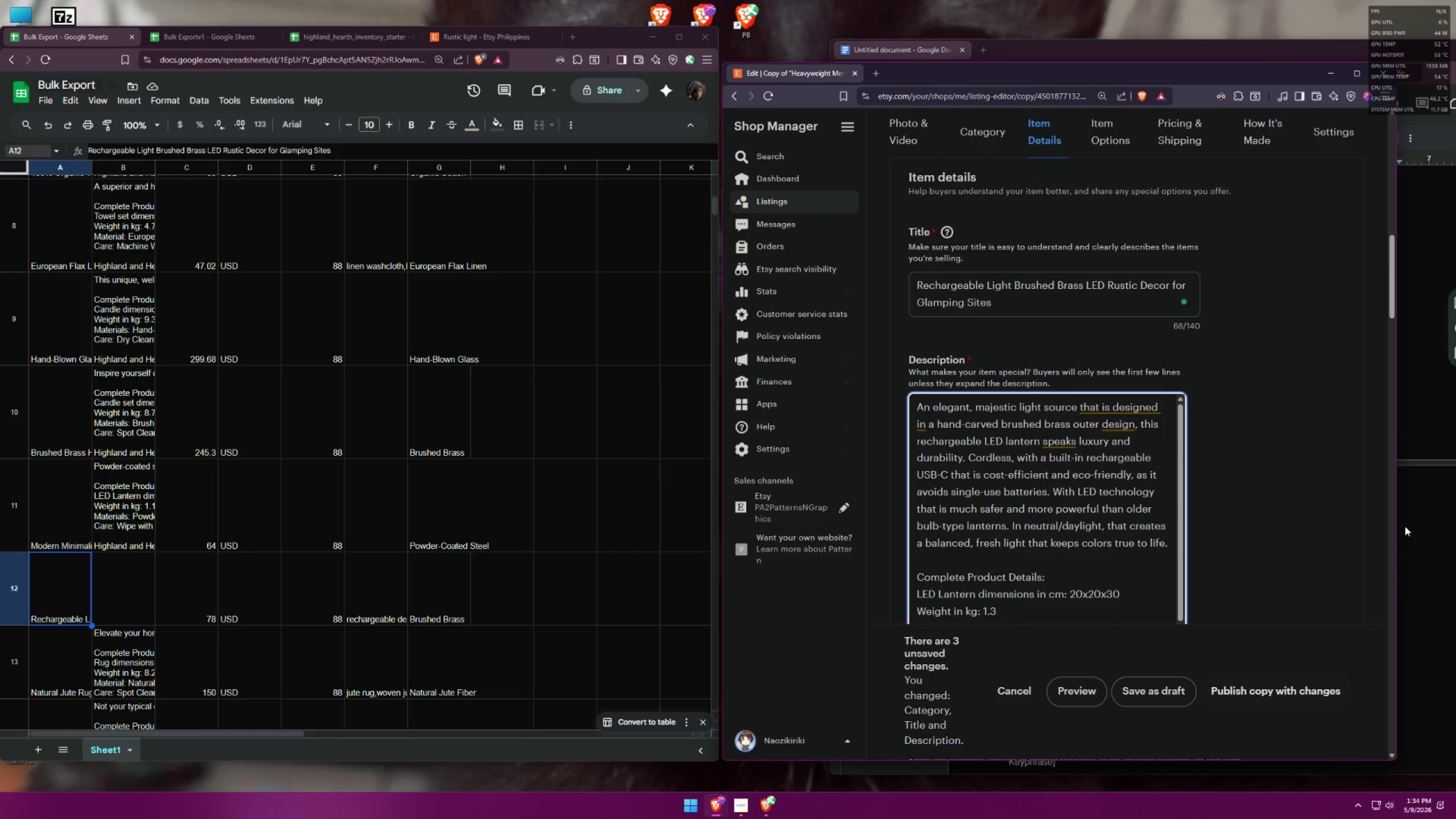 
left_click([1455, 515])
 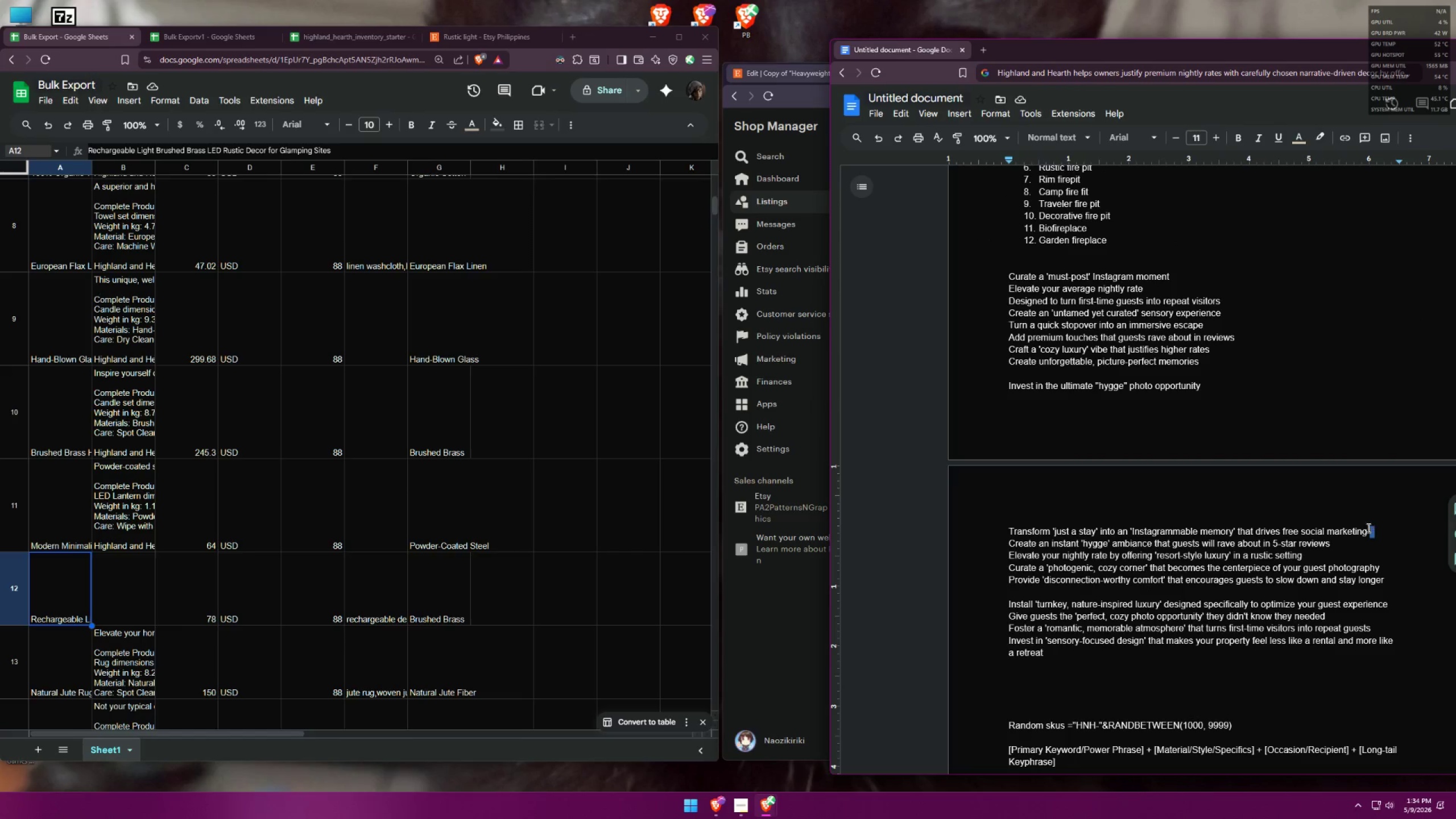 
wait(5.98)
 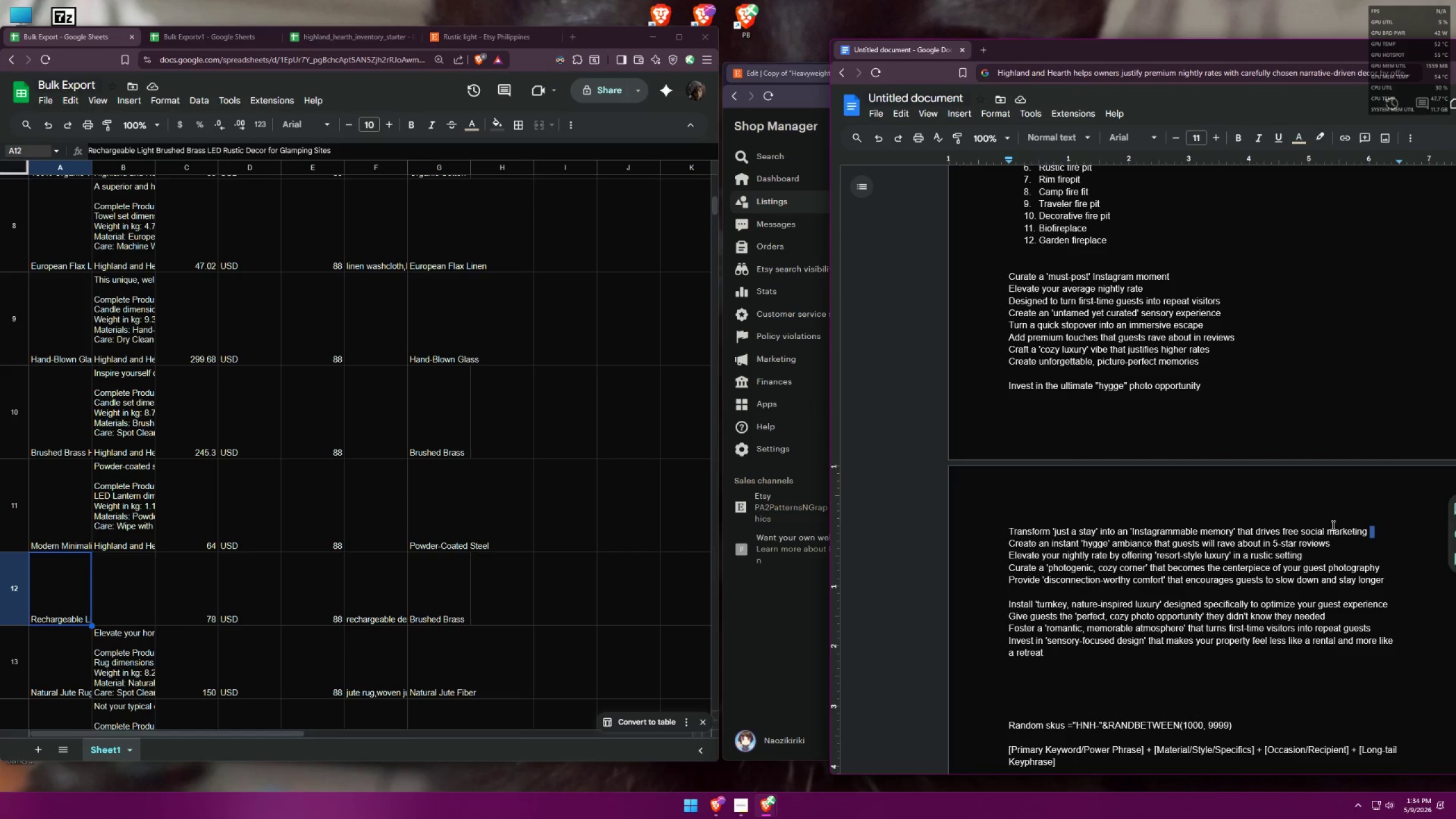 
left_click_drag(start_coordinate=[1333, 545], to_coordinate=[1000, 545])
 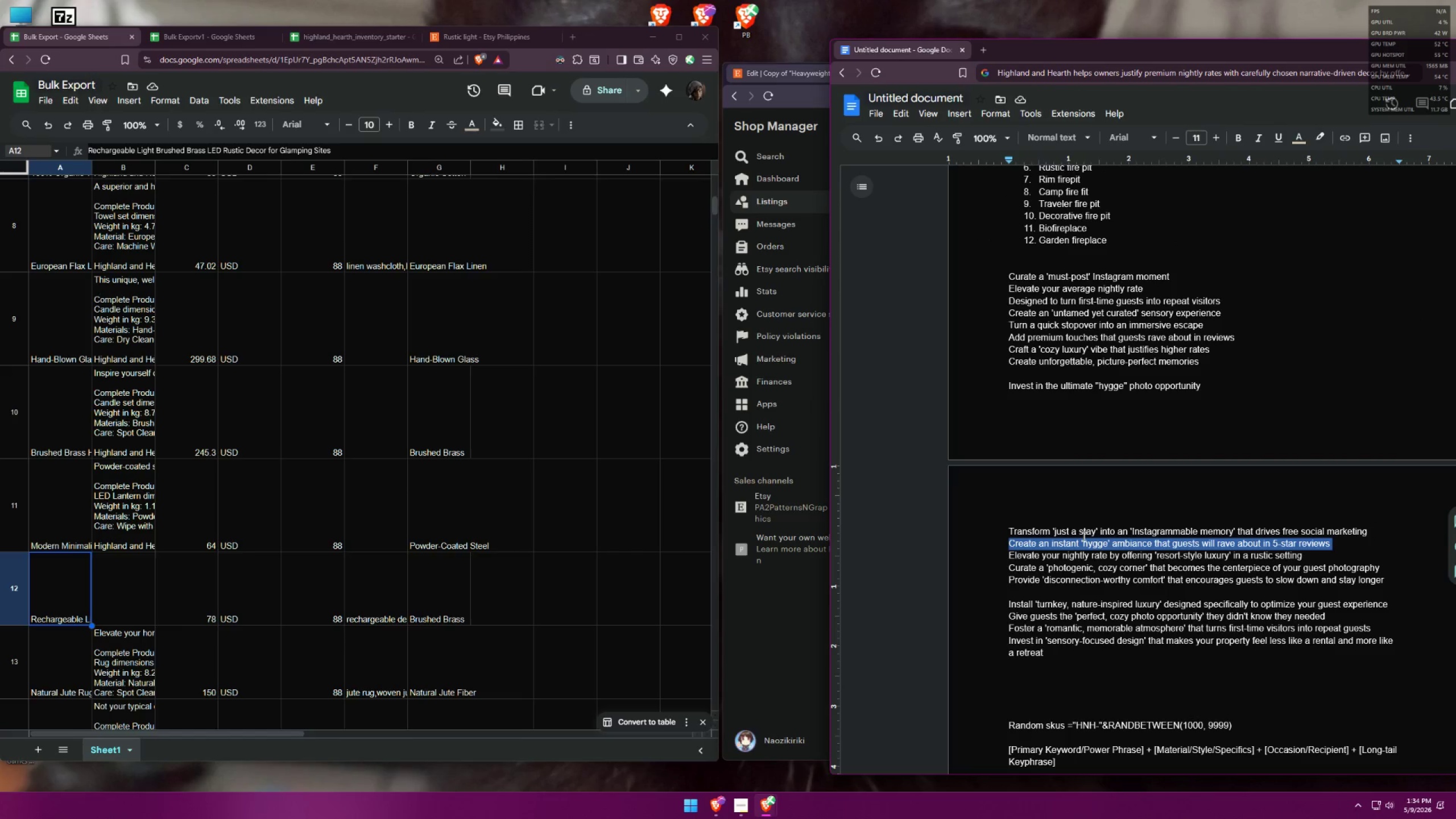 
hold_key(key=ControlLeft, duration=1.5)
 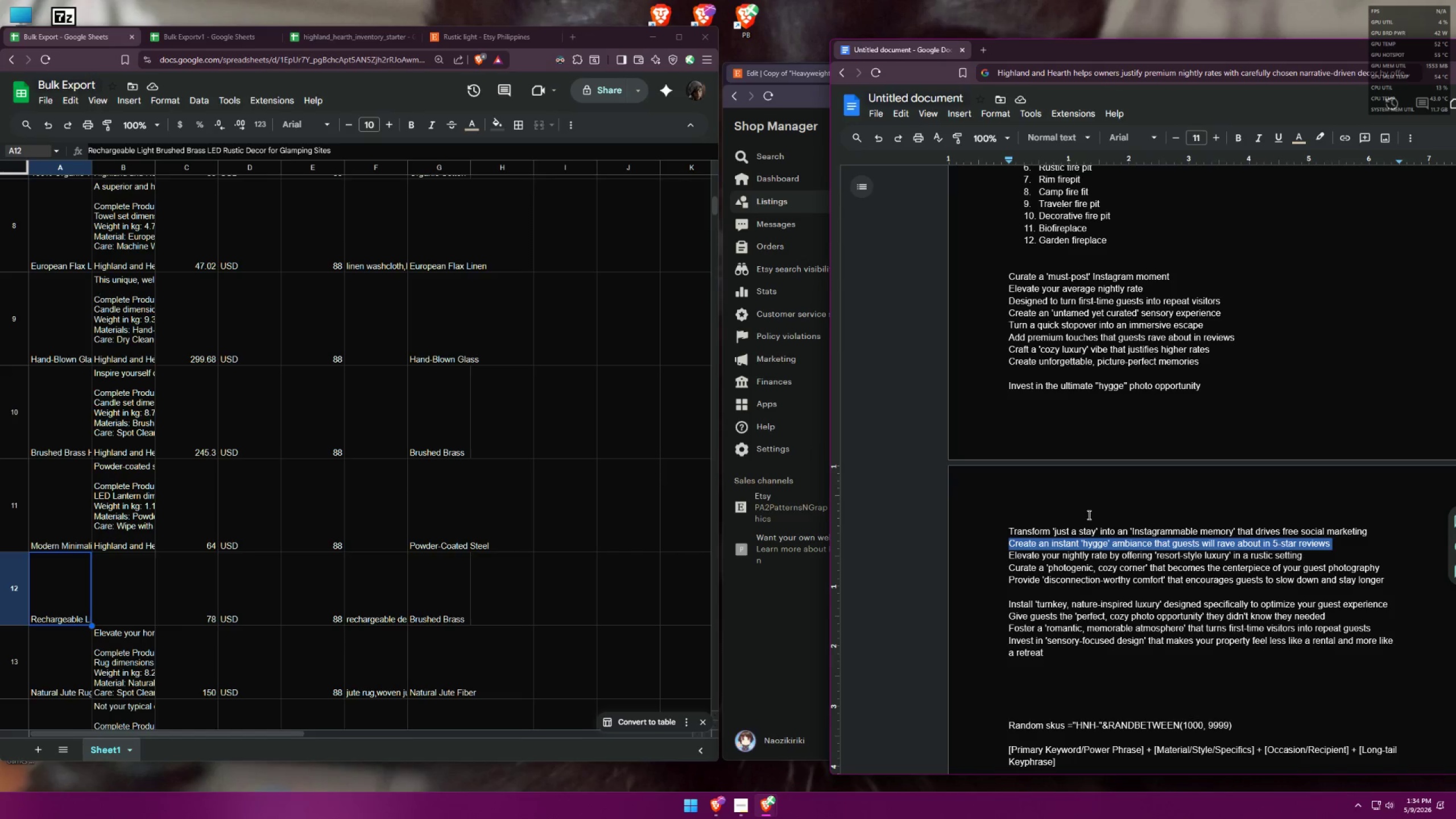 
key(Control+C)
 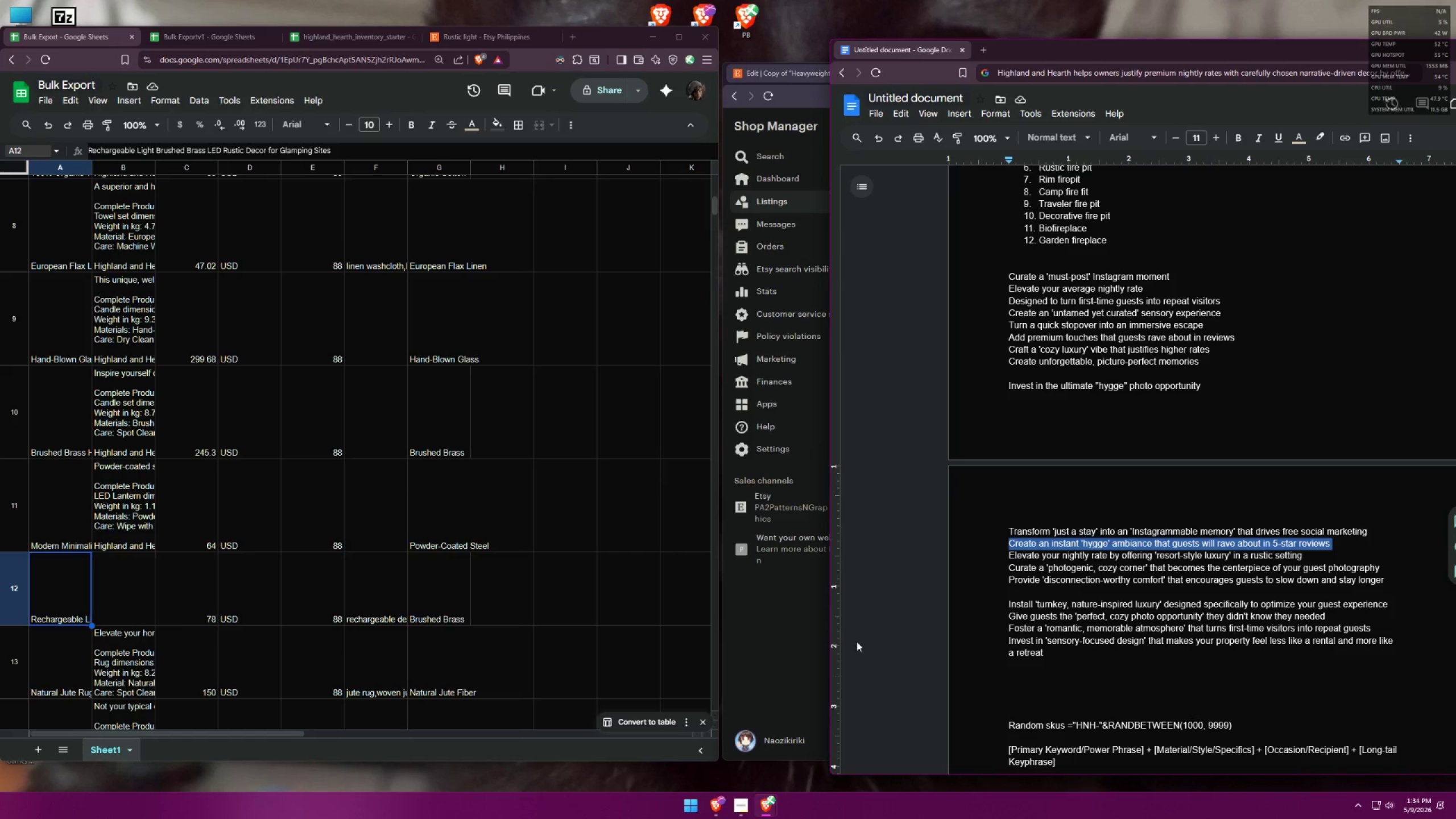 
key(Control+ControlLeft)
 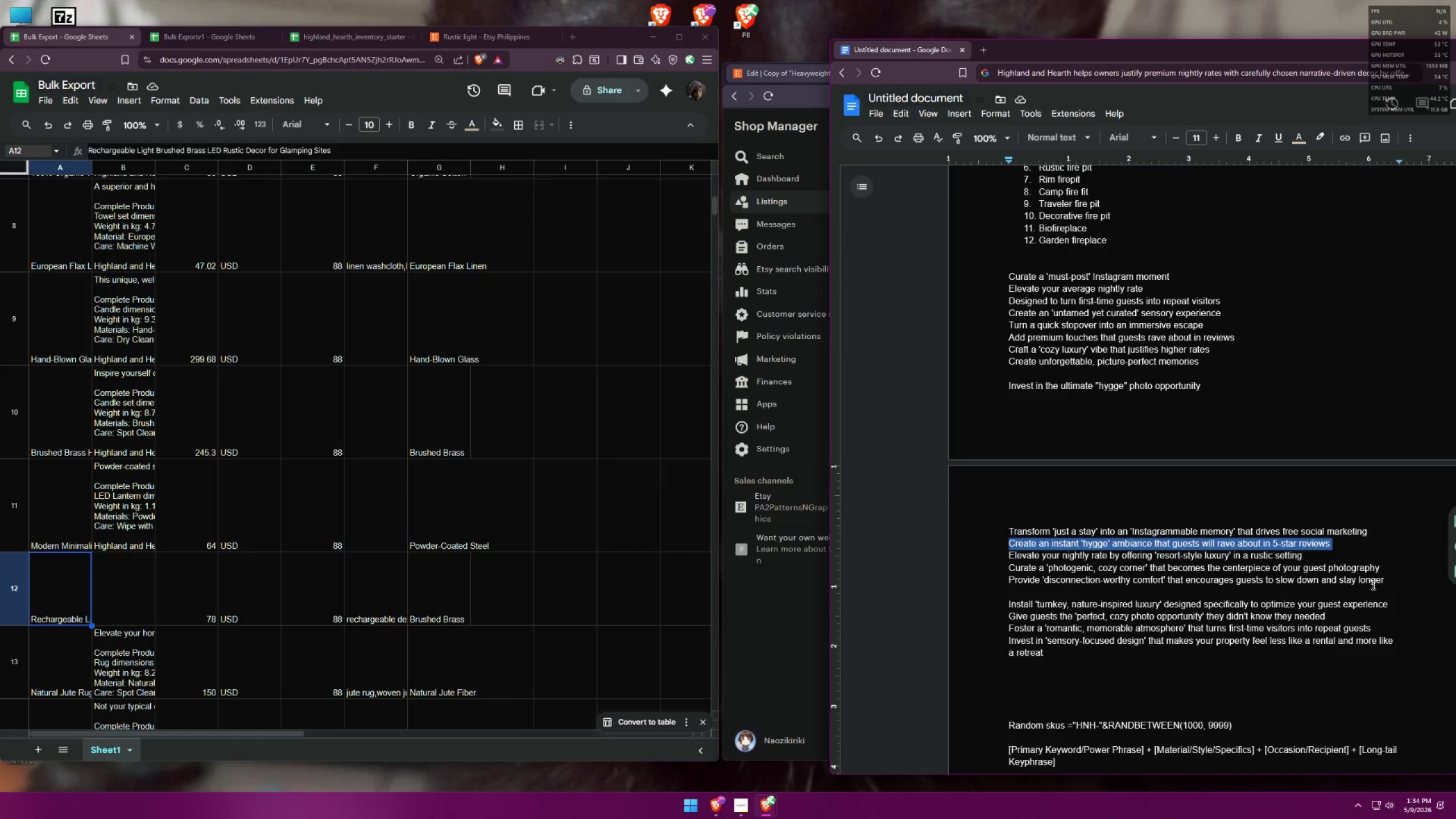 
left_click([1390, 582])
 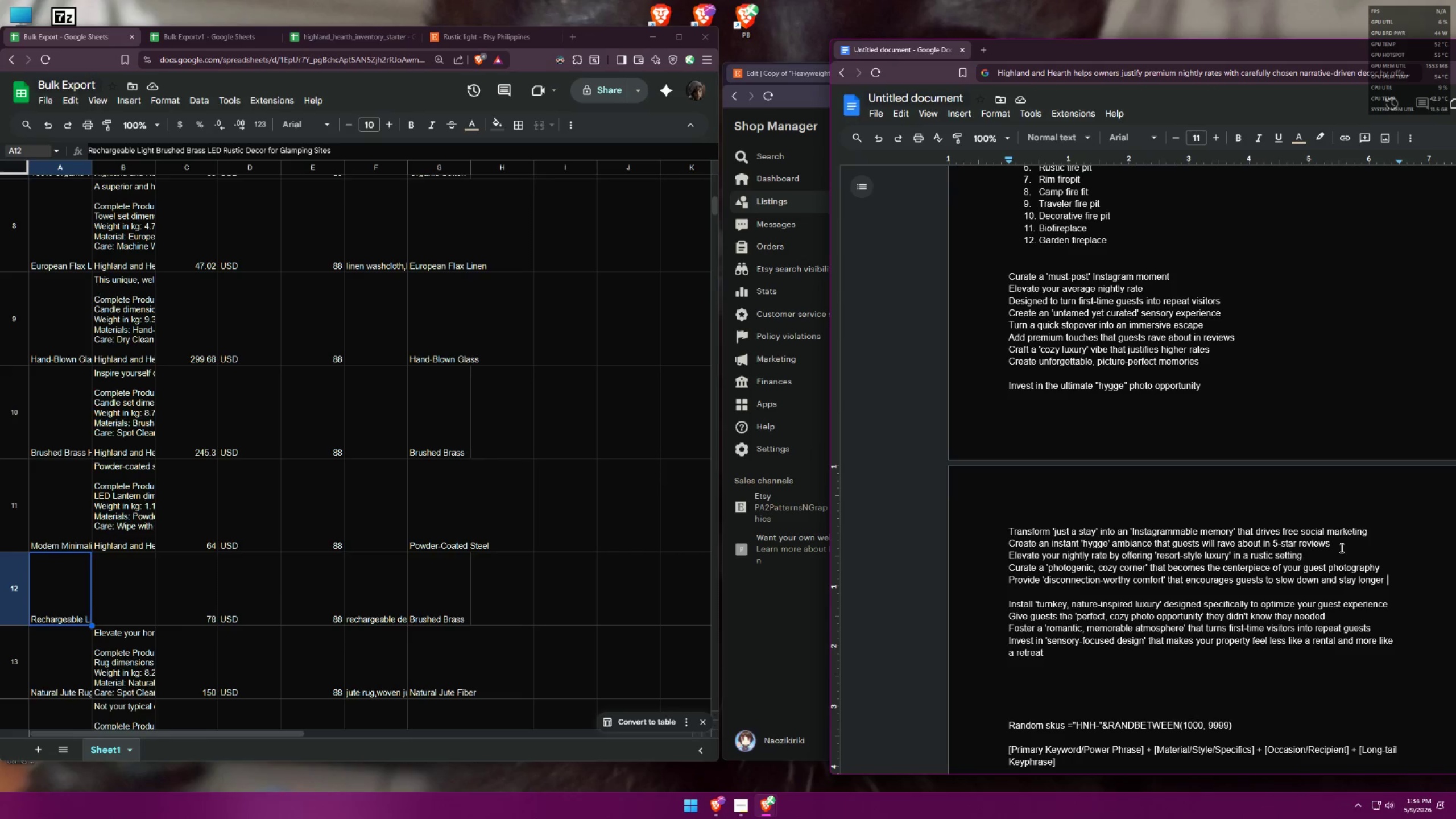 
left_click_drag(start_coordinate=[1340, 544], to_coordinate=[1028, 543])
 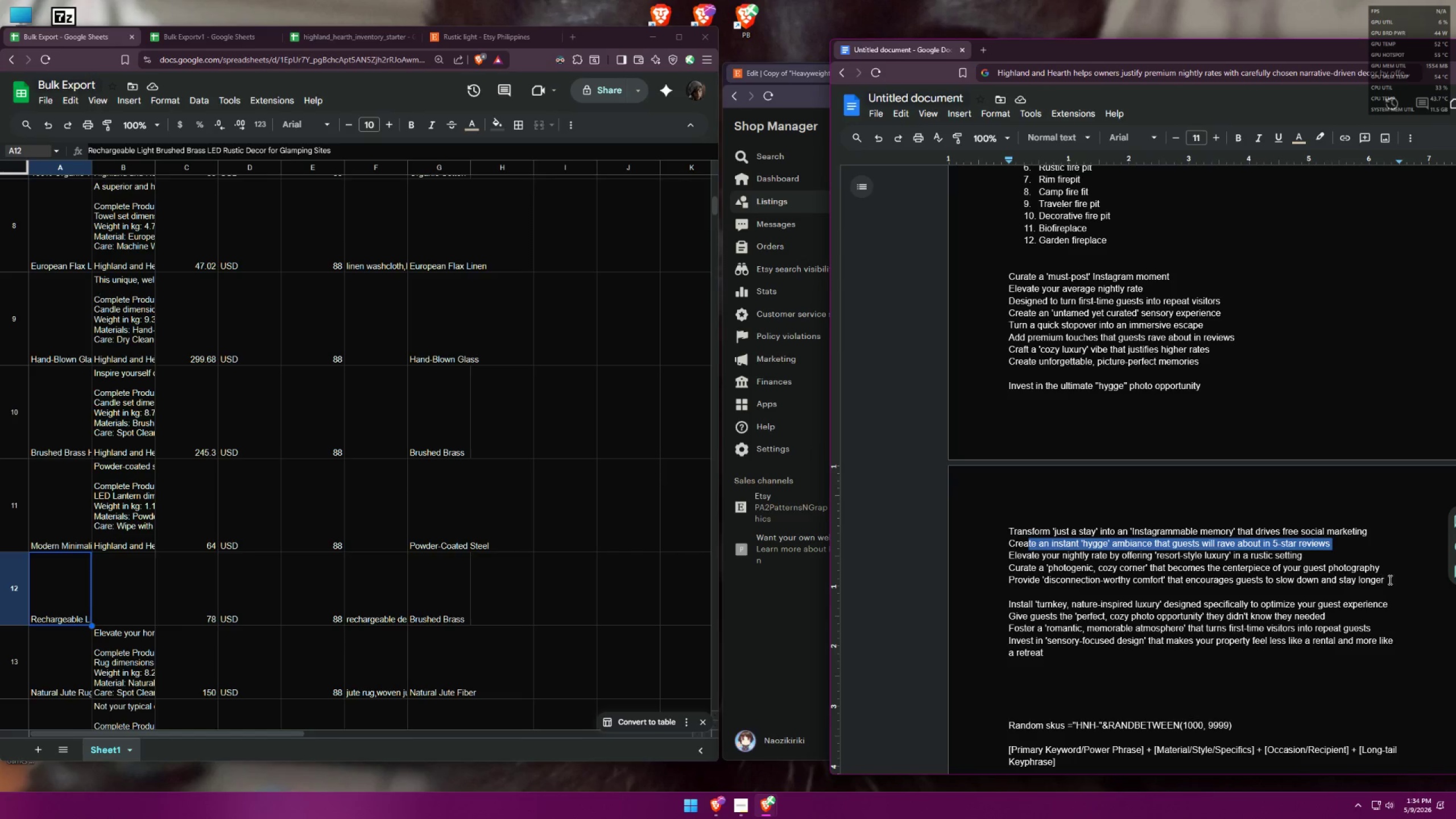 
left_click_drag(start_coordinate=[1388, 580], to_coordinate=[986, 578])
 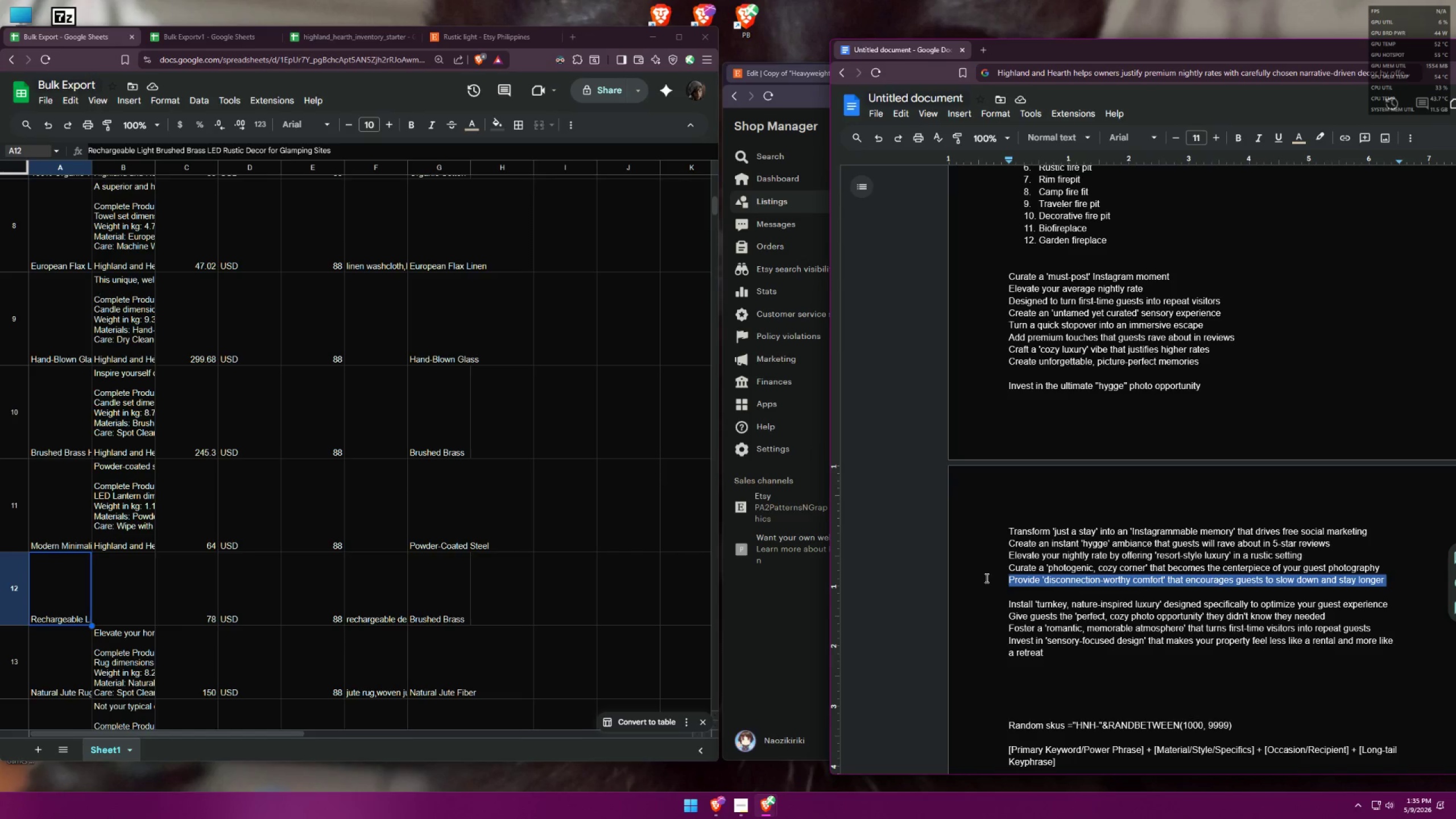 
key(Control+X)
 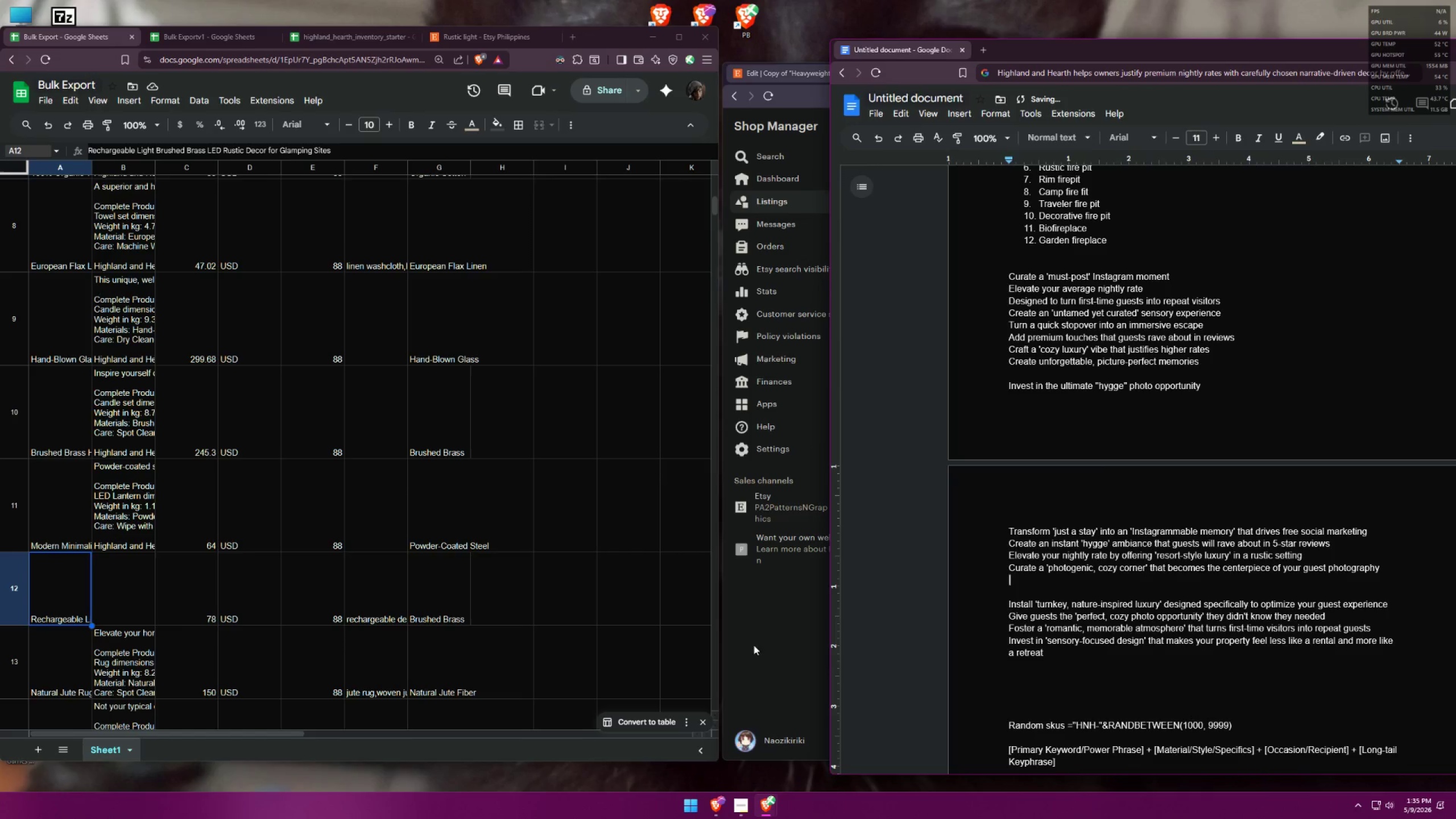 
left_click([733, 650])
 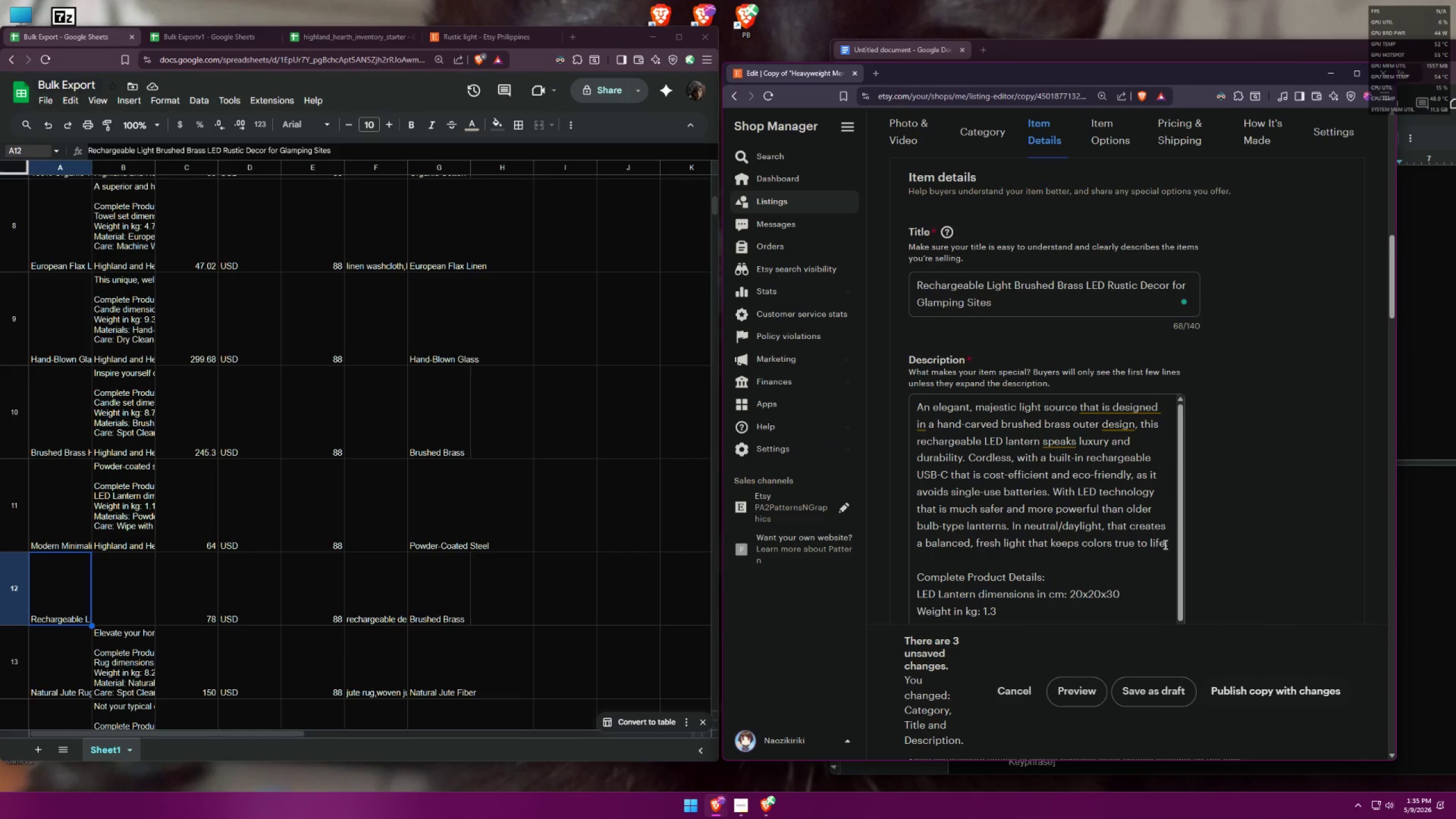 
left_click([1167, 543])
 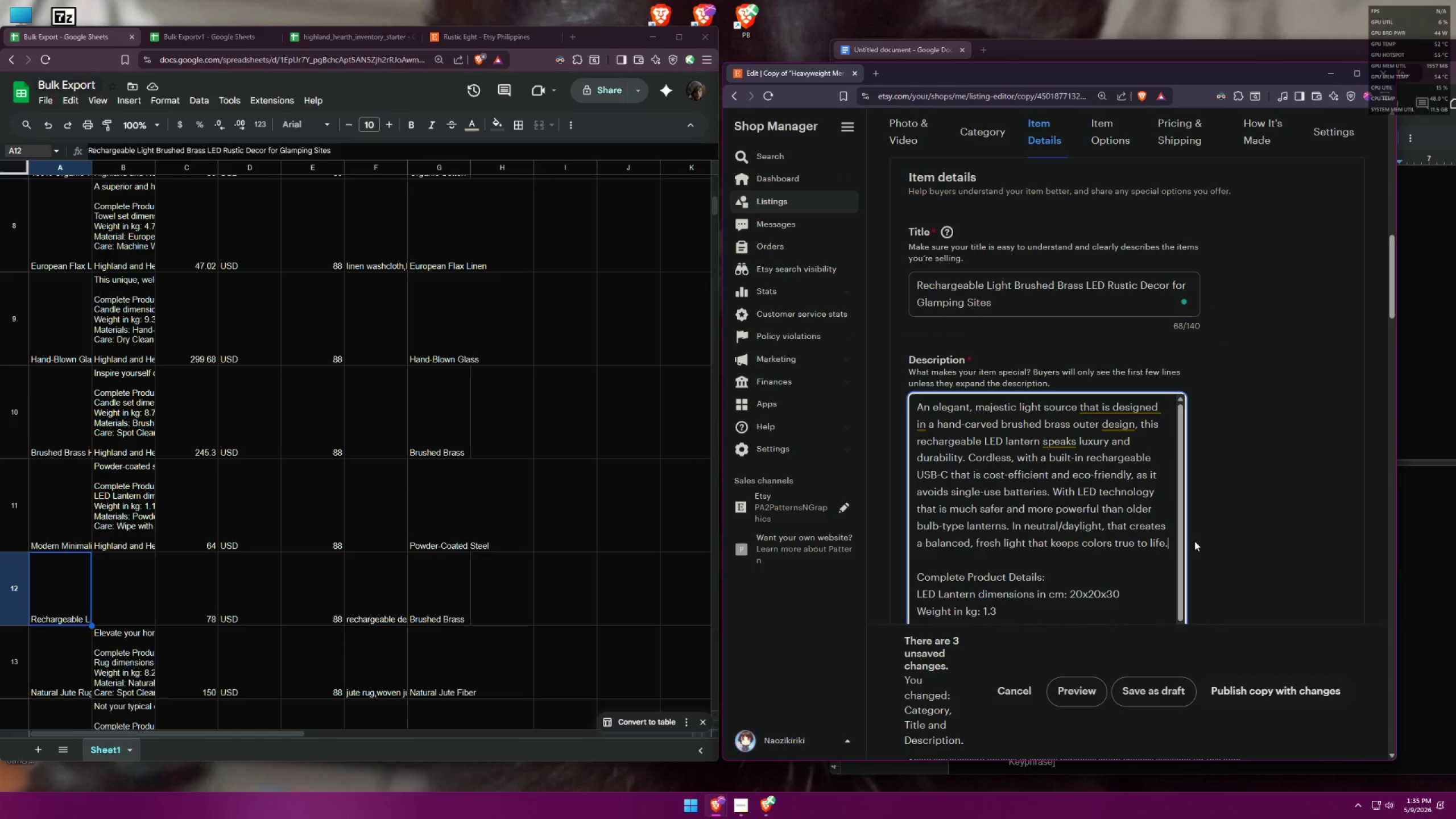 
key(Space)
 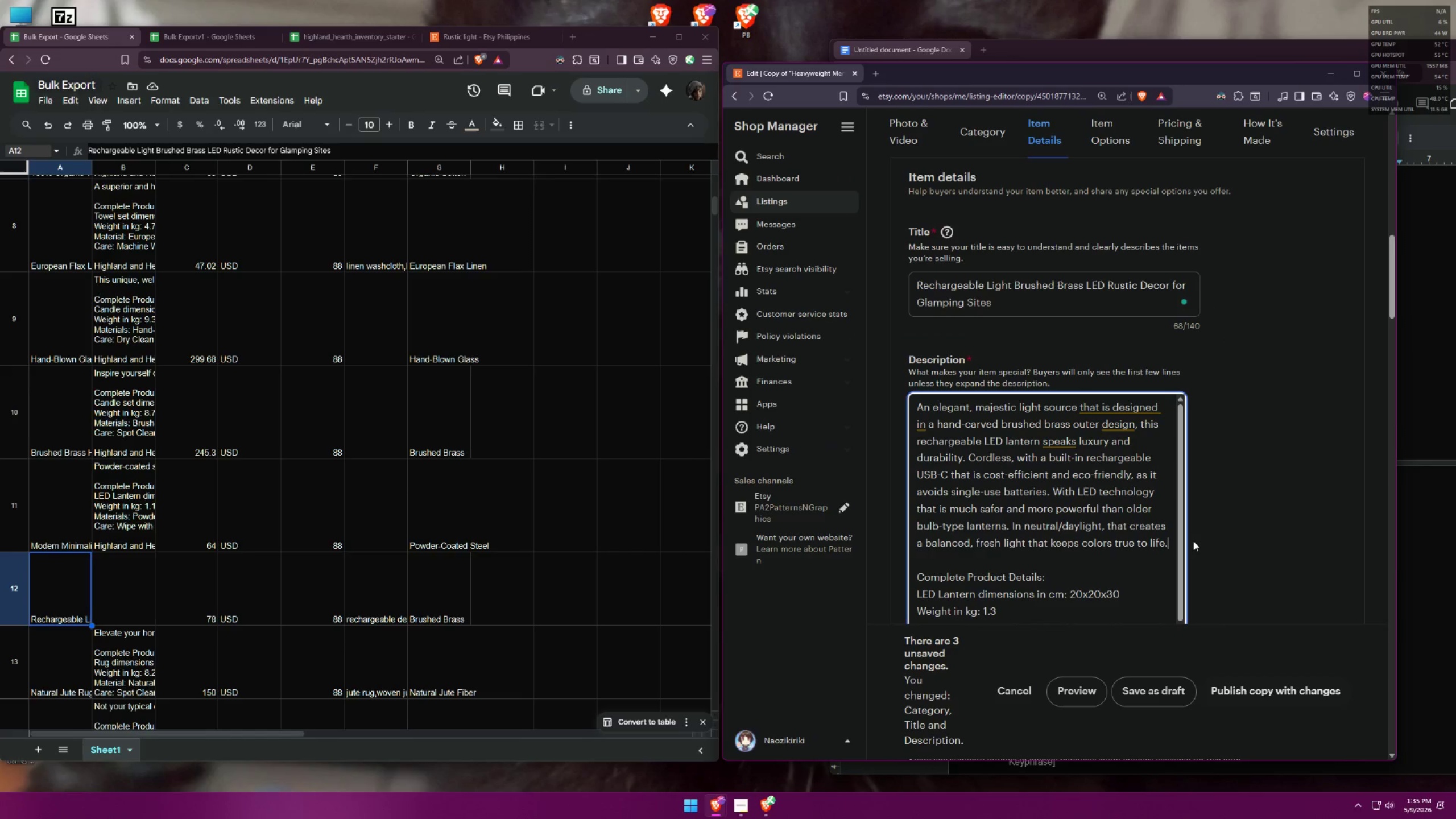 
key(Control+V)
 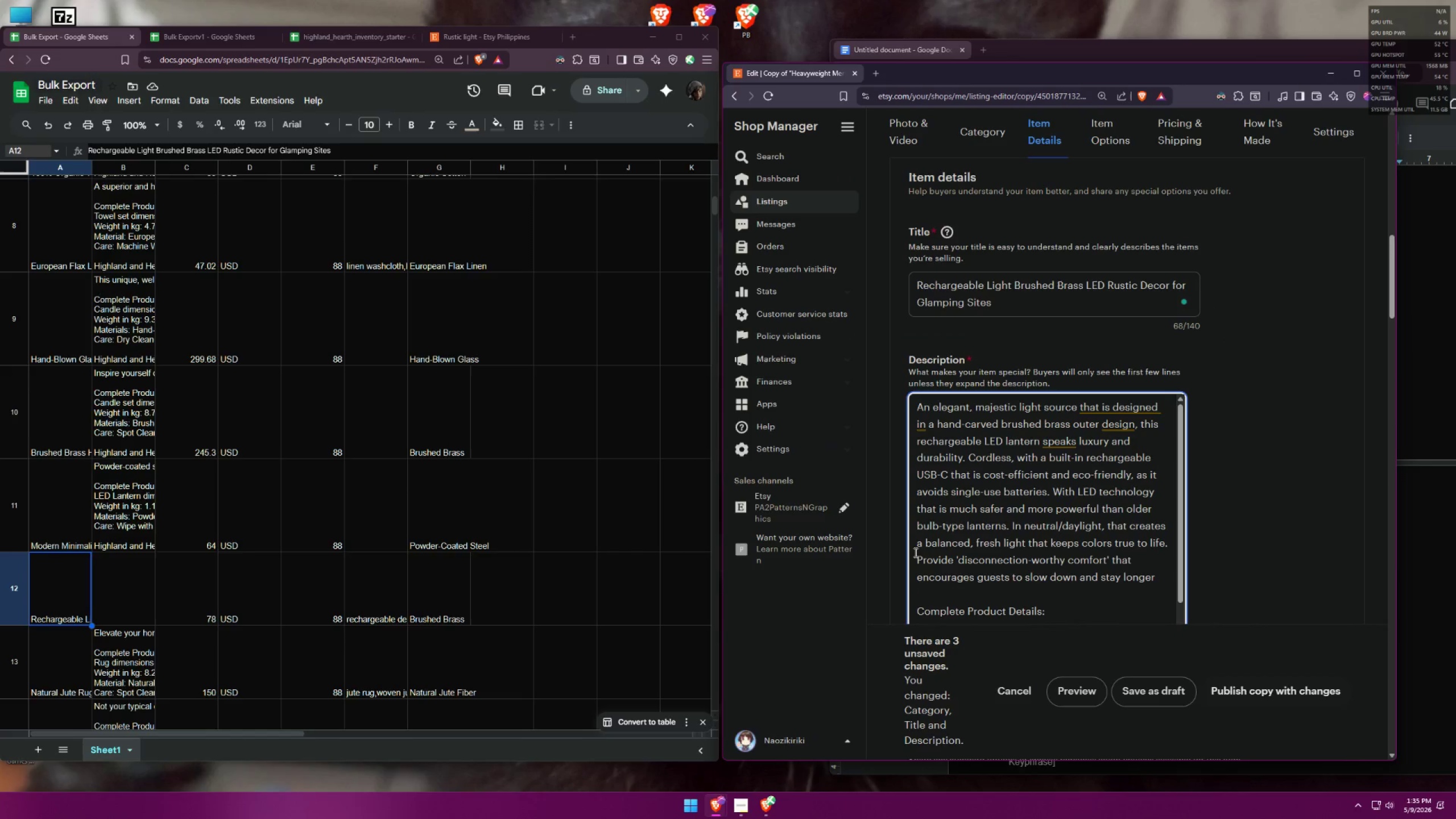 
left_click([916, 562])
 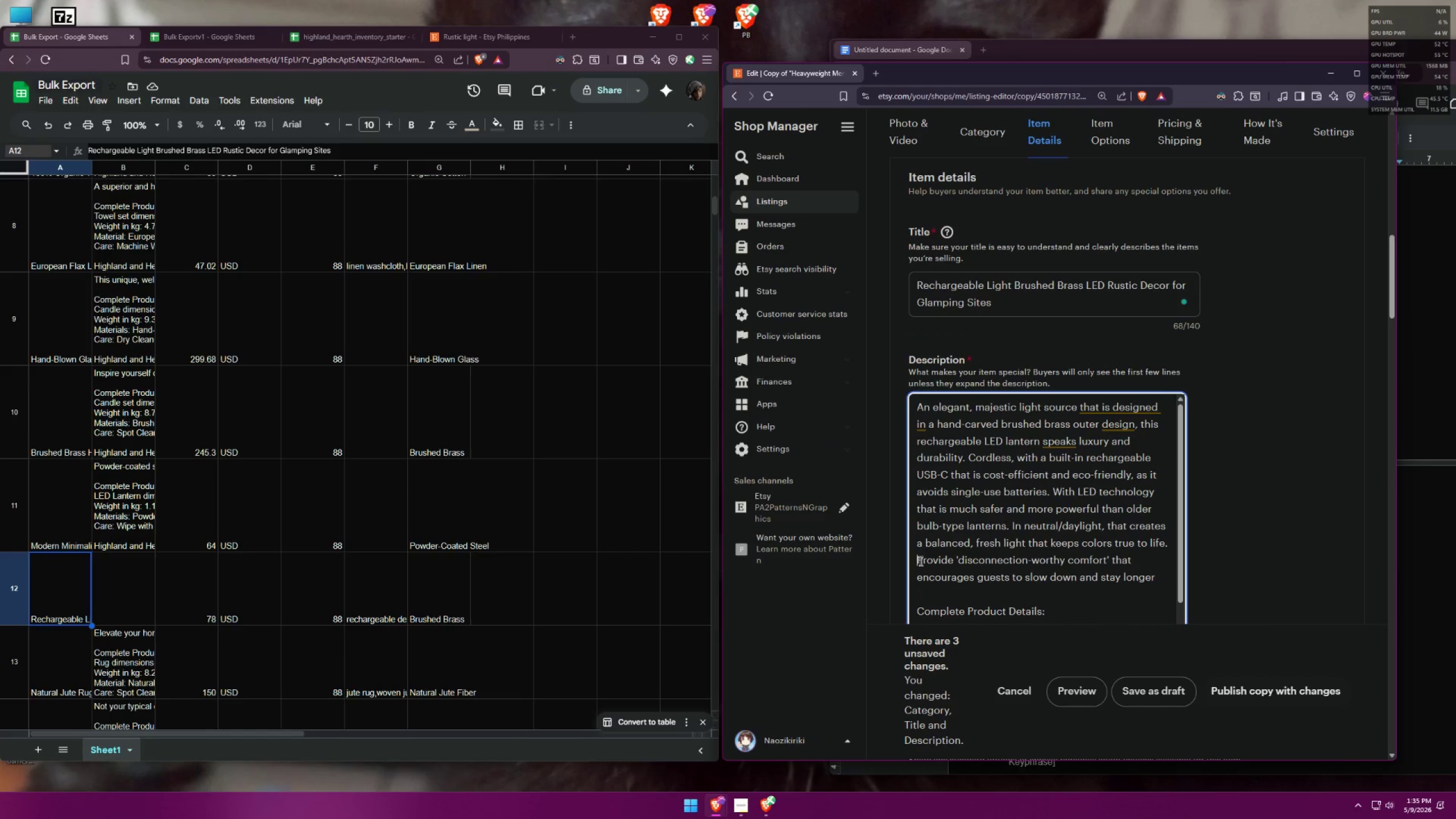 
key(Backspace)
 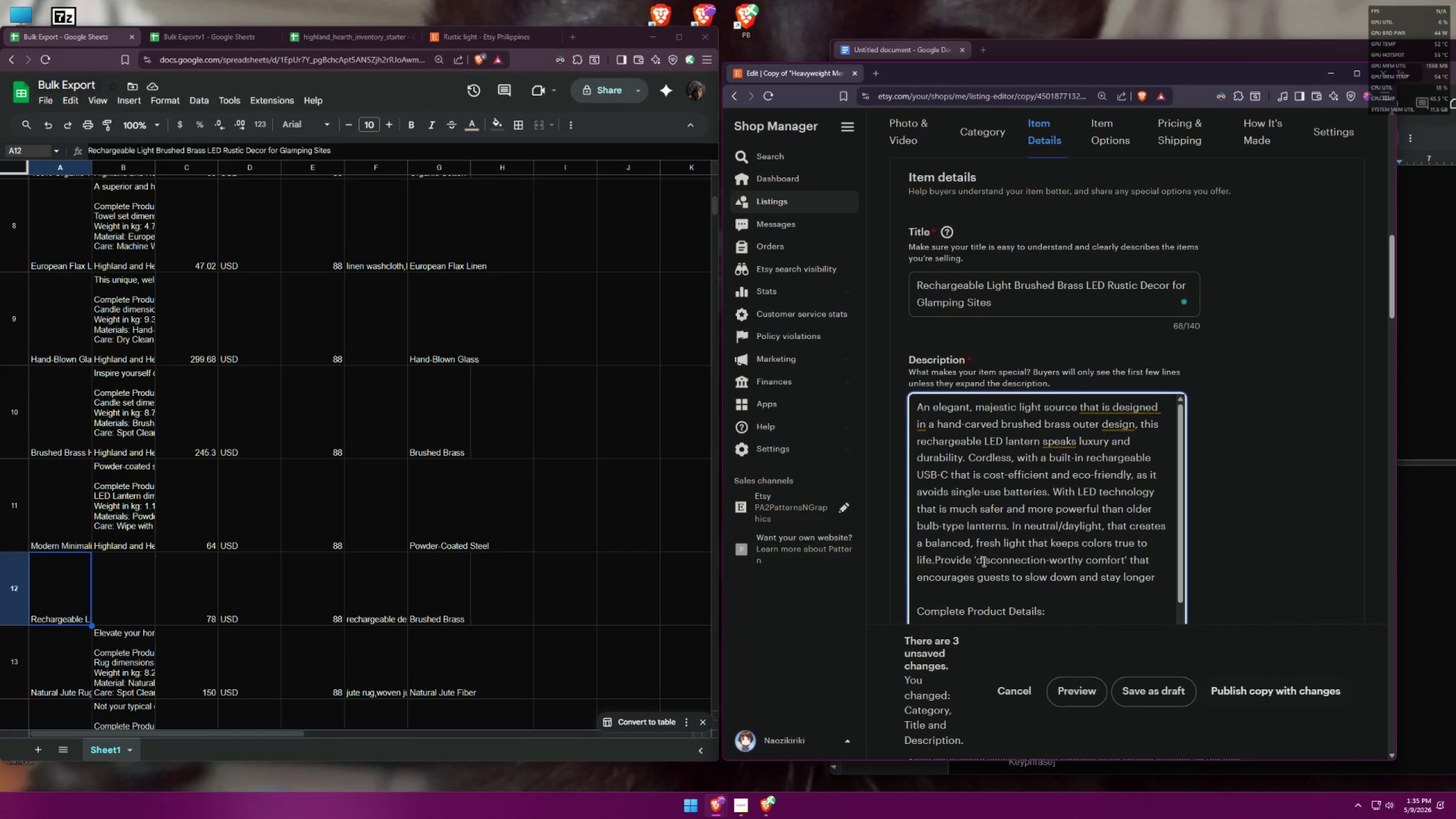 
key(Space)
 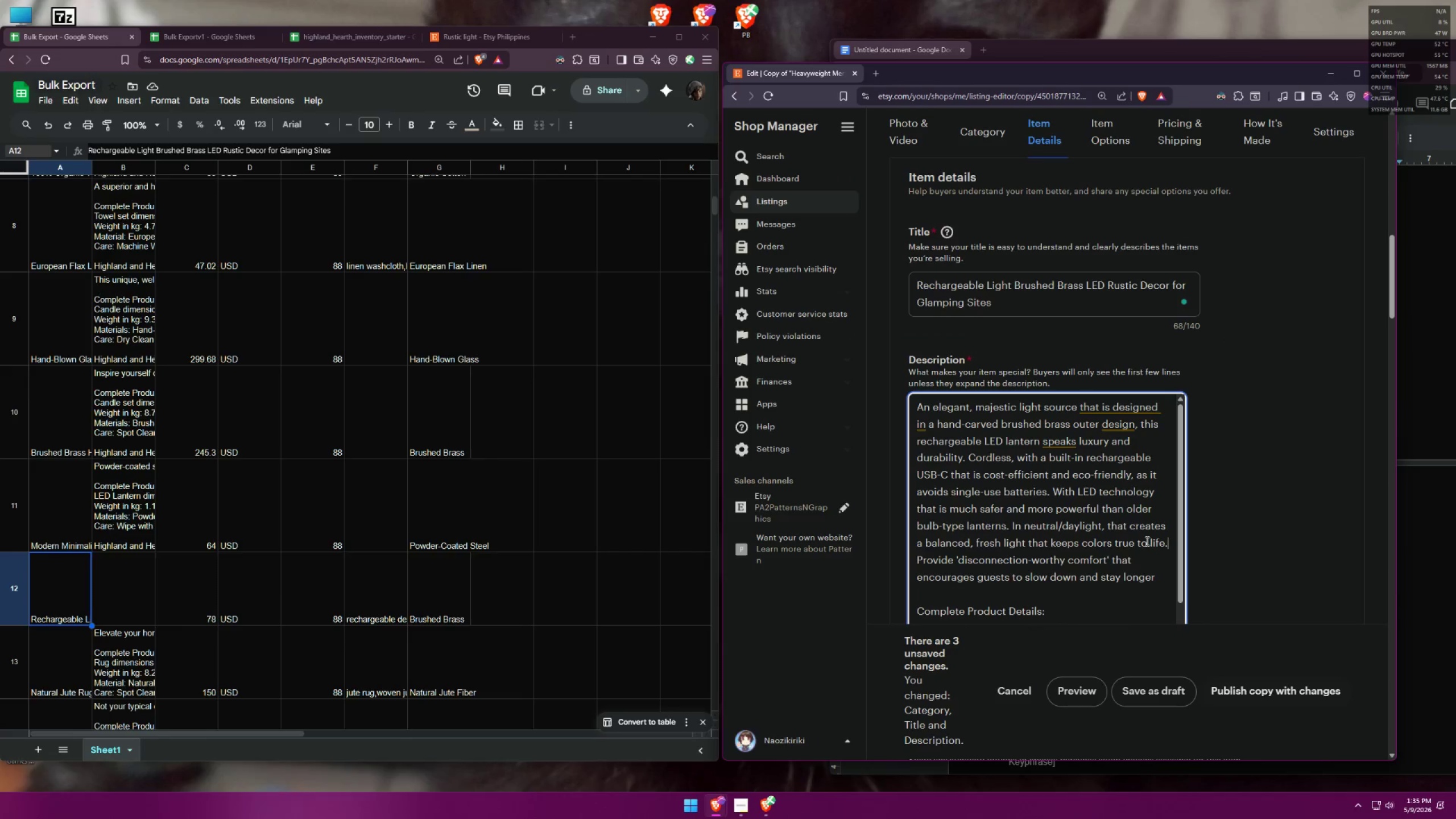 
scroll: coordinate [1123, 519], scroll_direction: down, amount: 7.0
 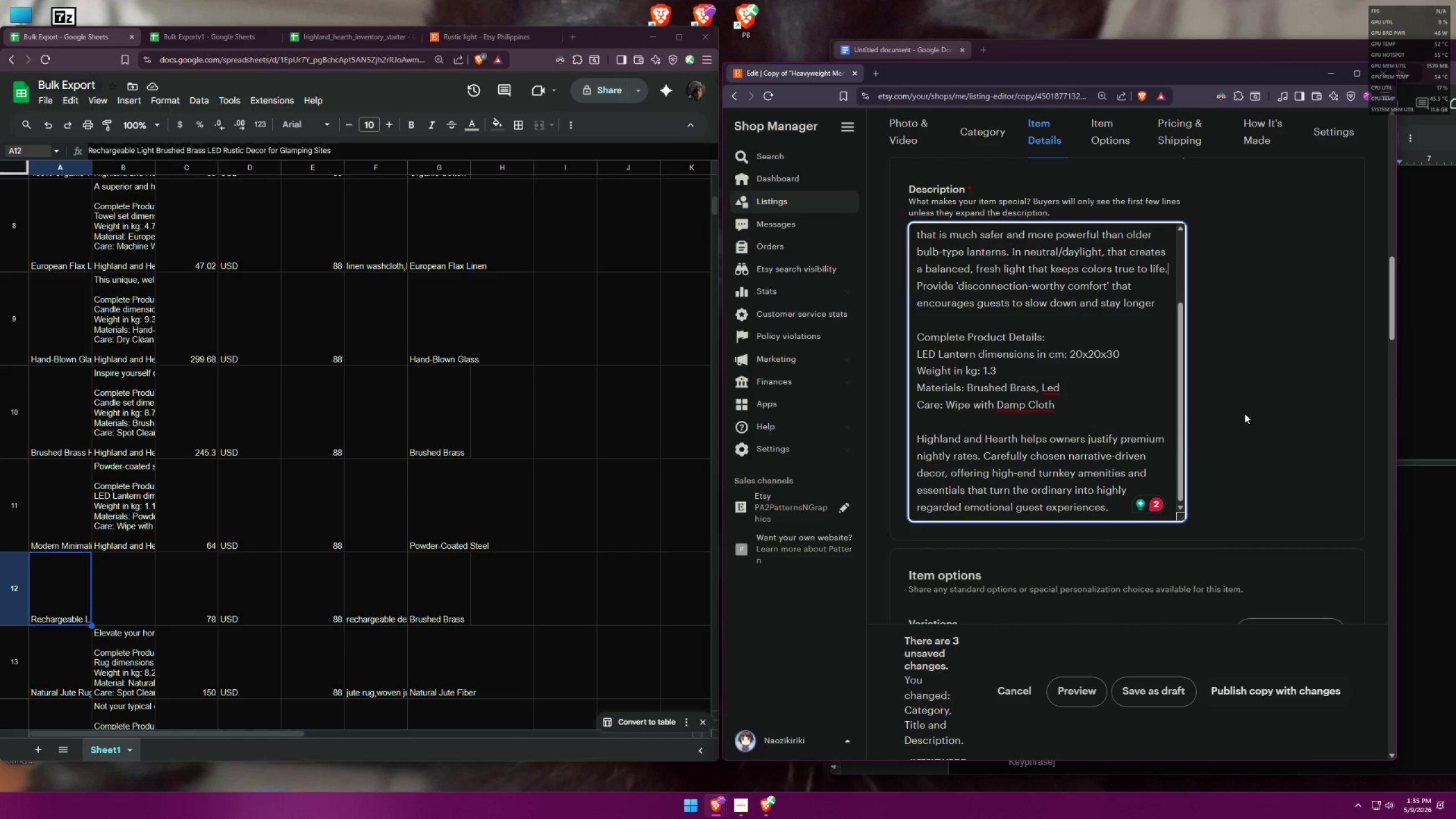 
scroll: coordinate [1256, 396], scroll_direction: up, amount: 5.0
 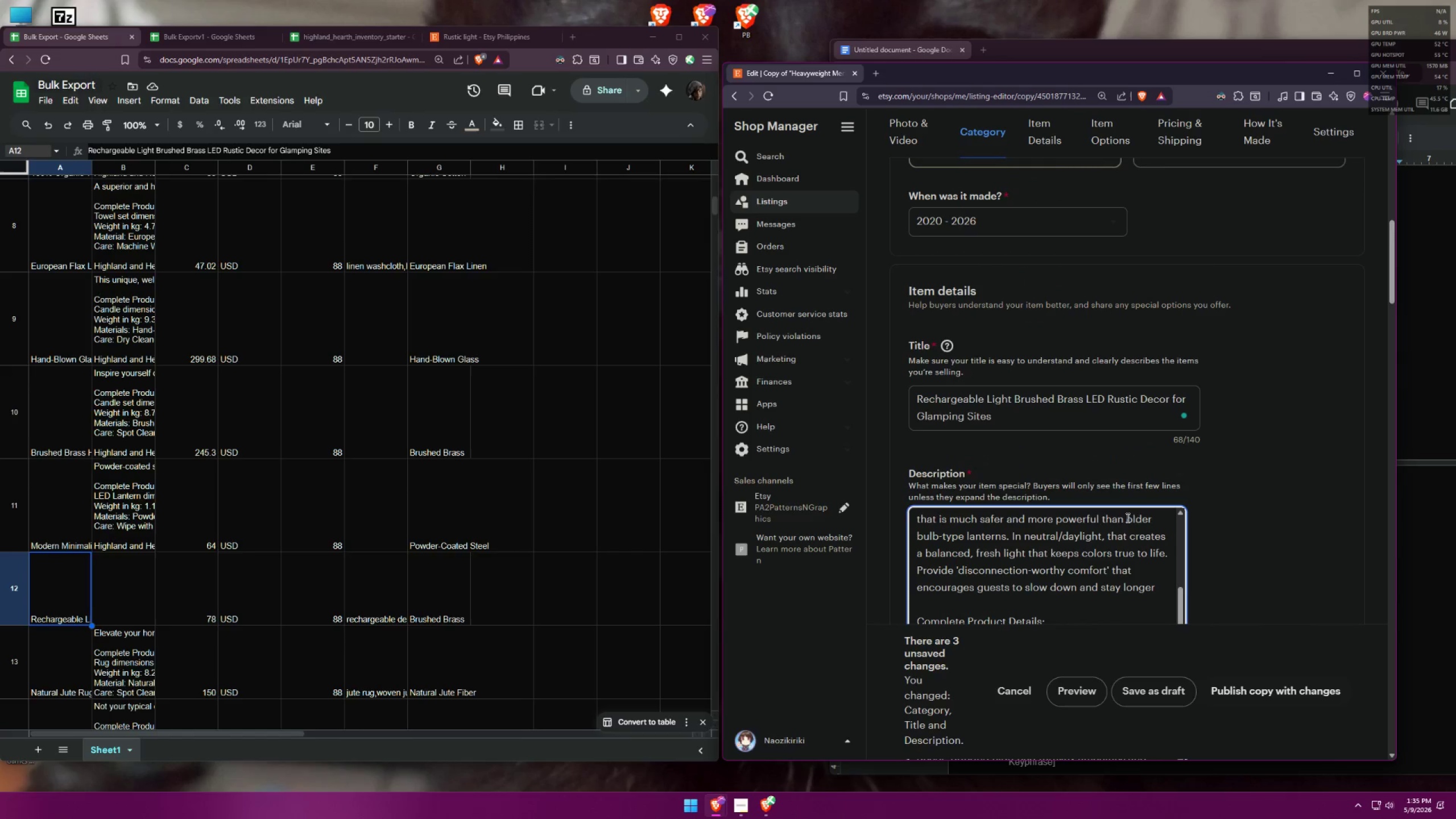 
key(Control+A)
 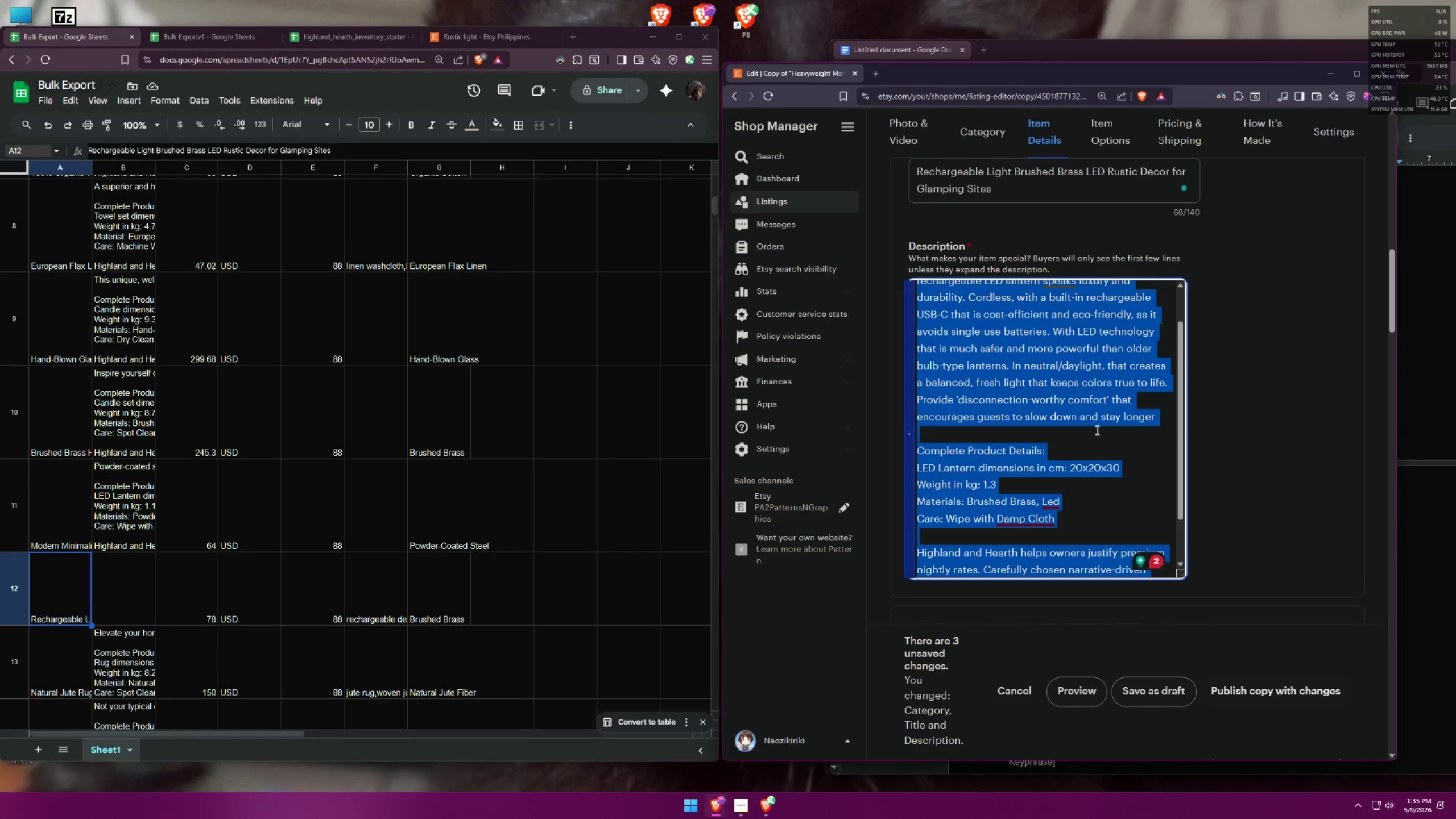 
scroll: coordinate [1068, 424], scroll_direction: down, amount: 3.0
 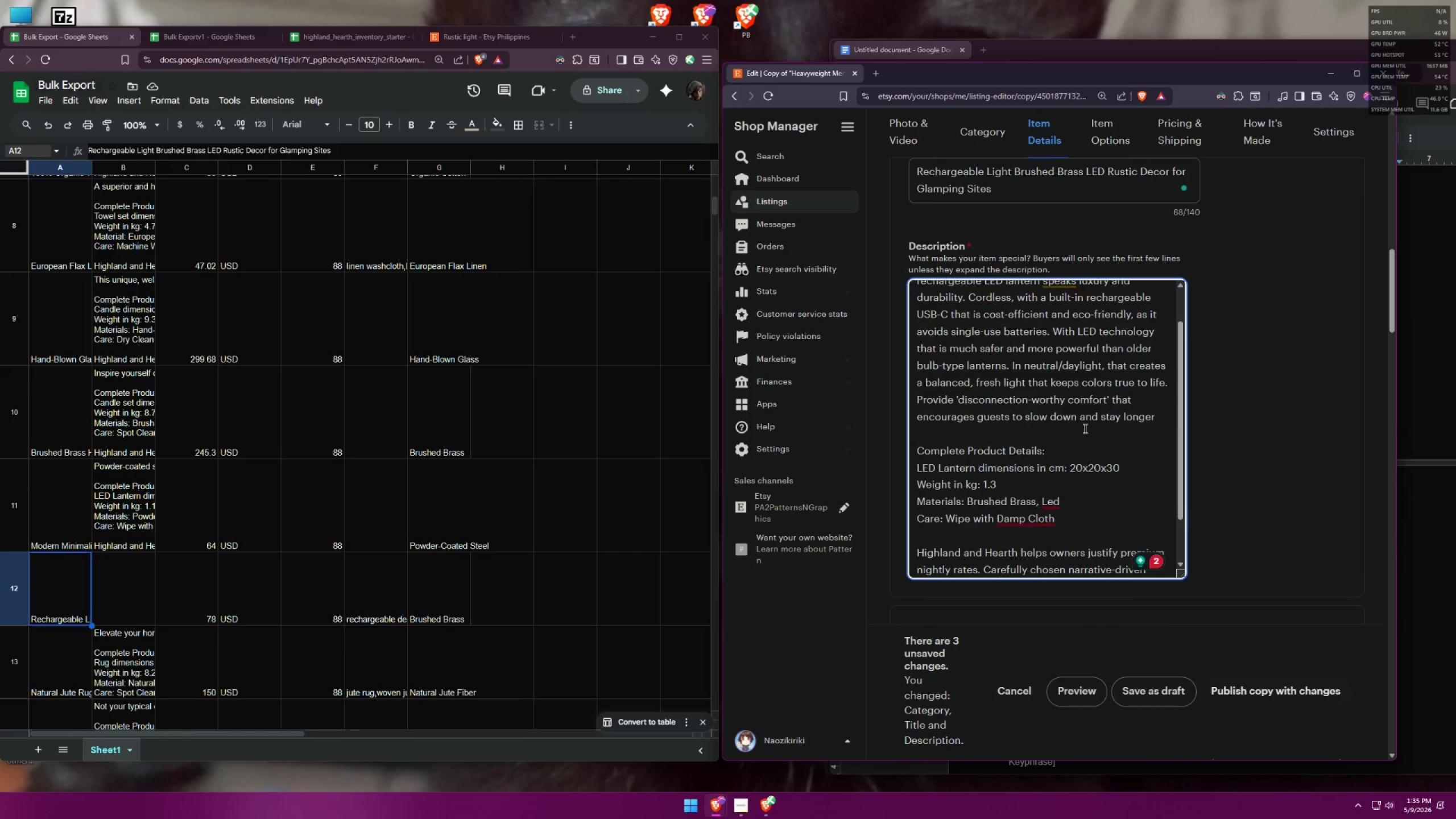 
key(Control+C)
 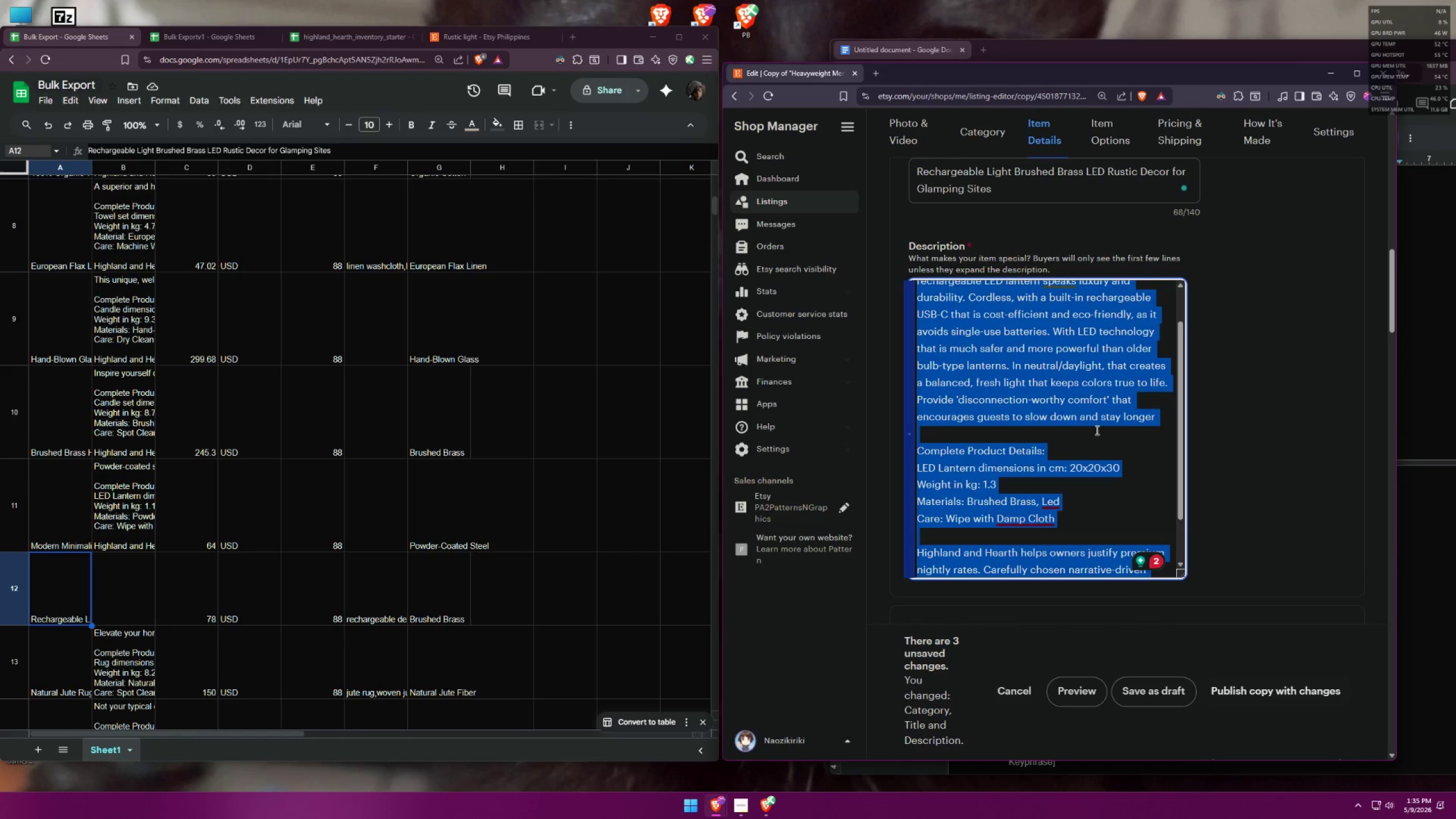 
key(Control+C)
 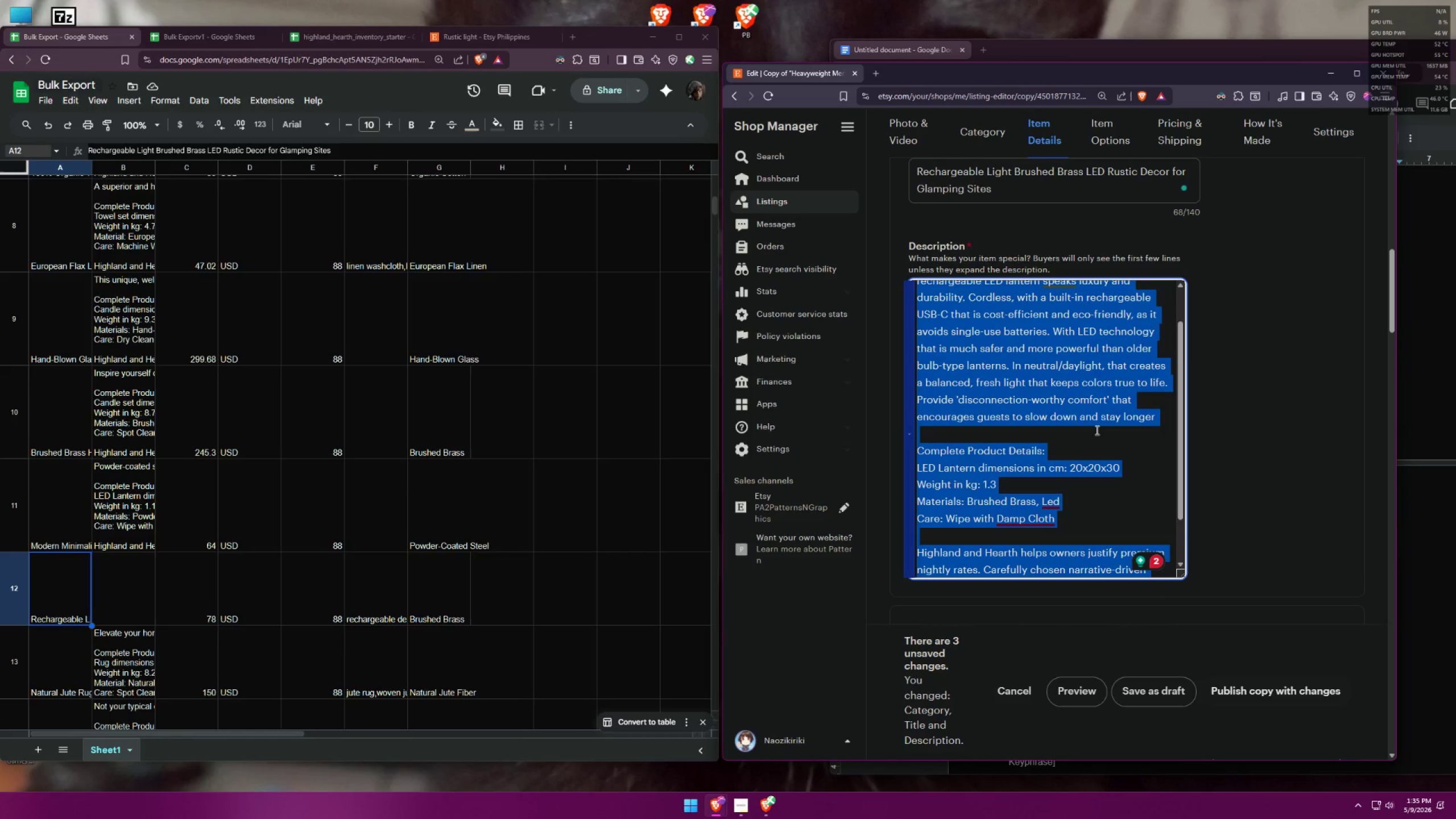 
key(Control+C)
 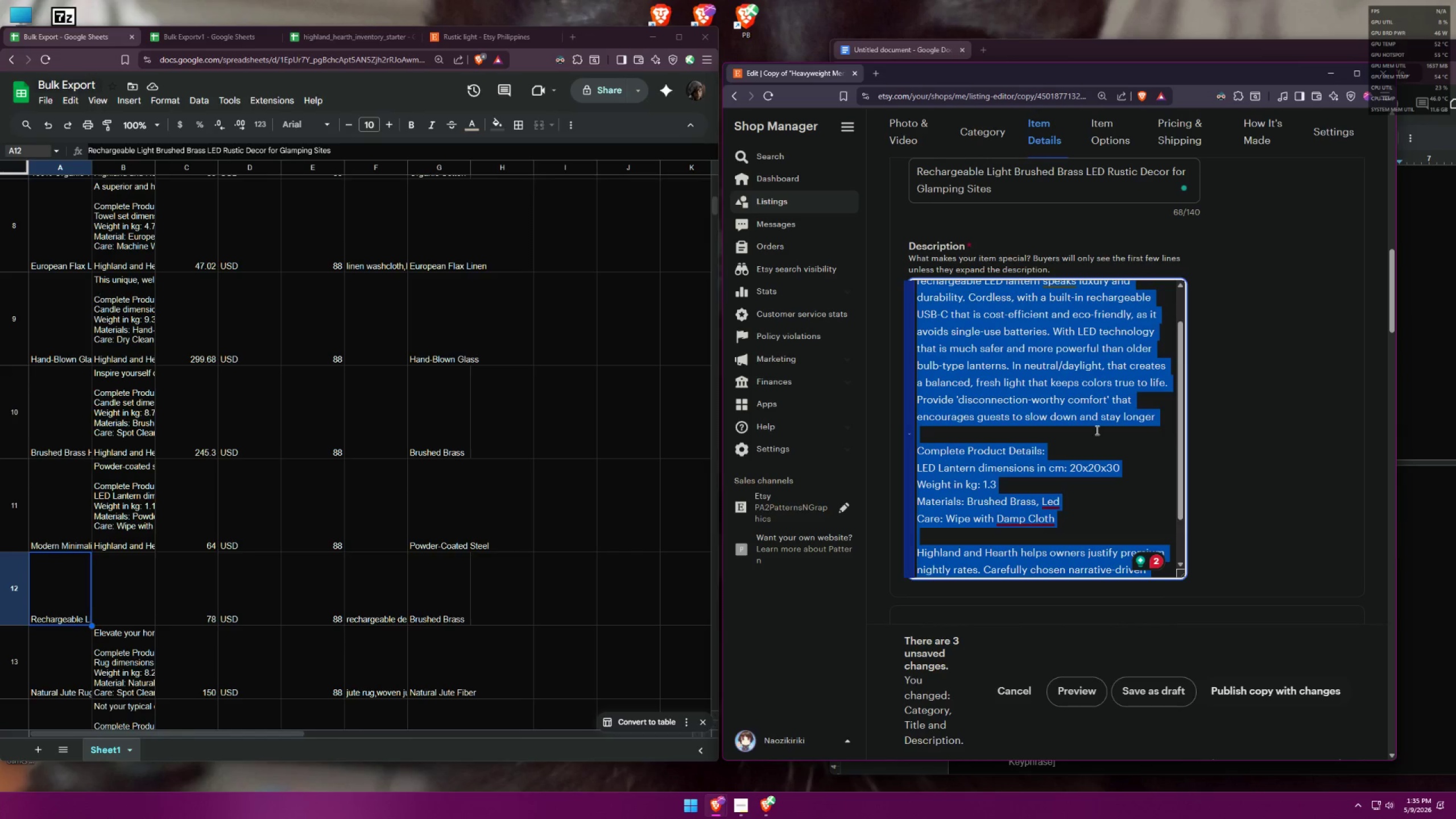 
key(Control+C)
 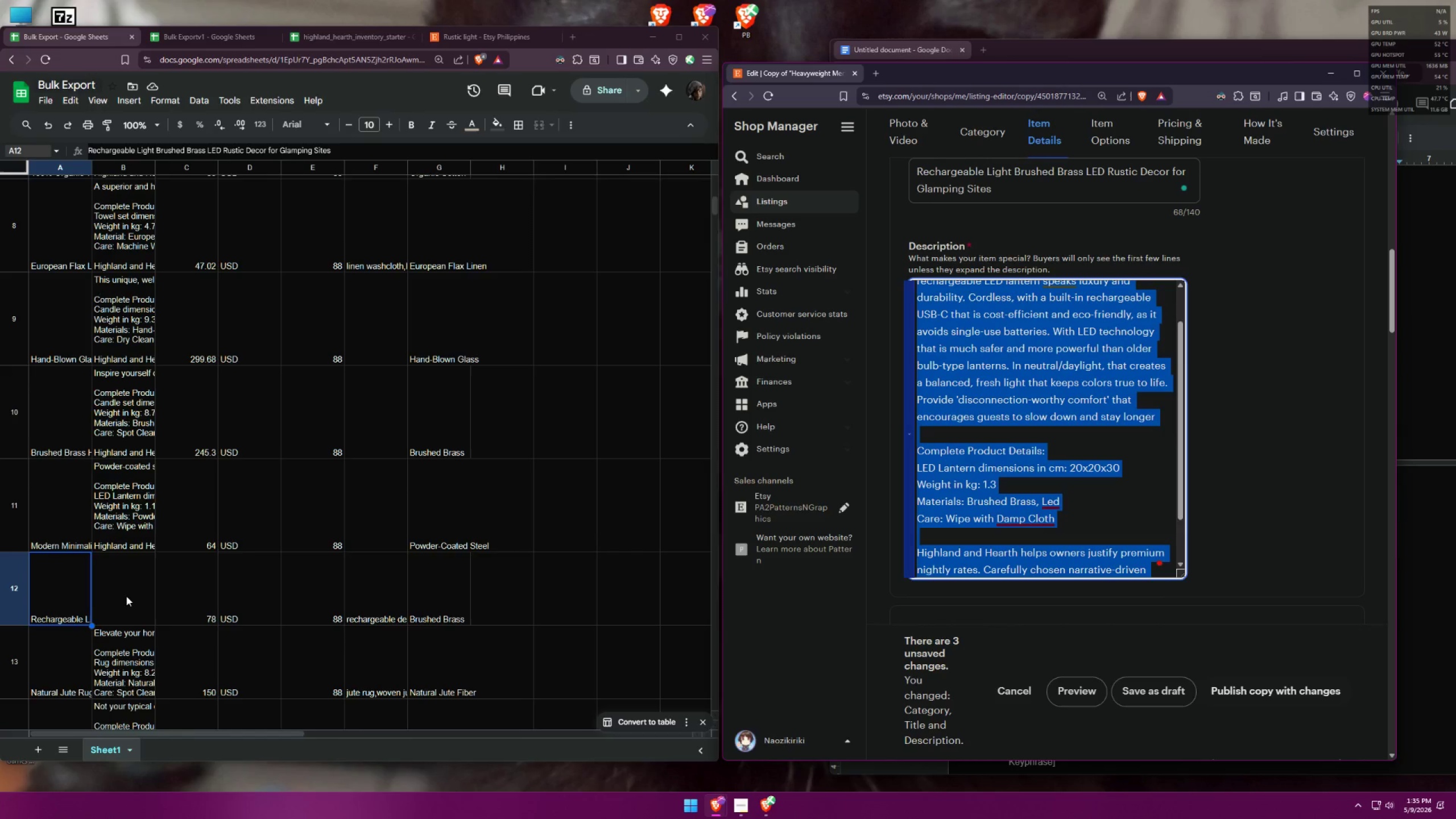 
double_click([126, 591])
 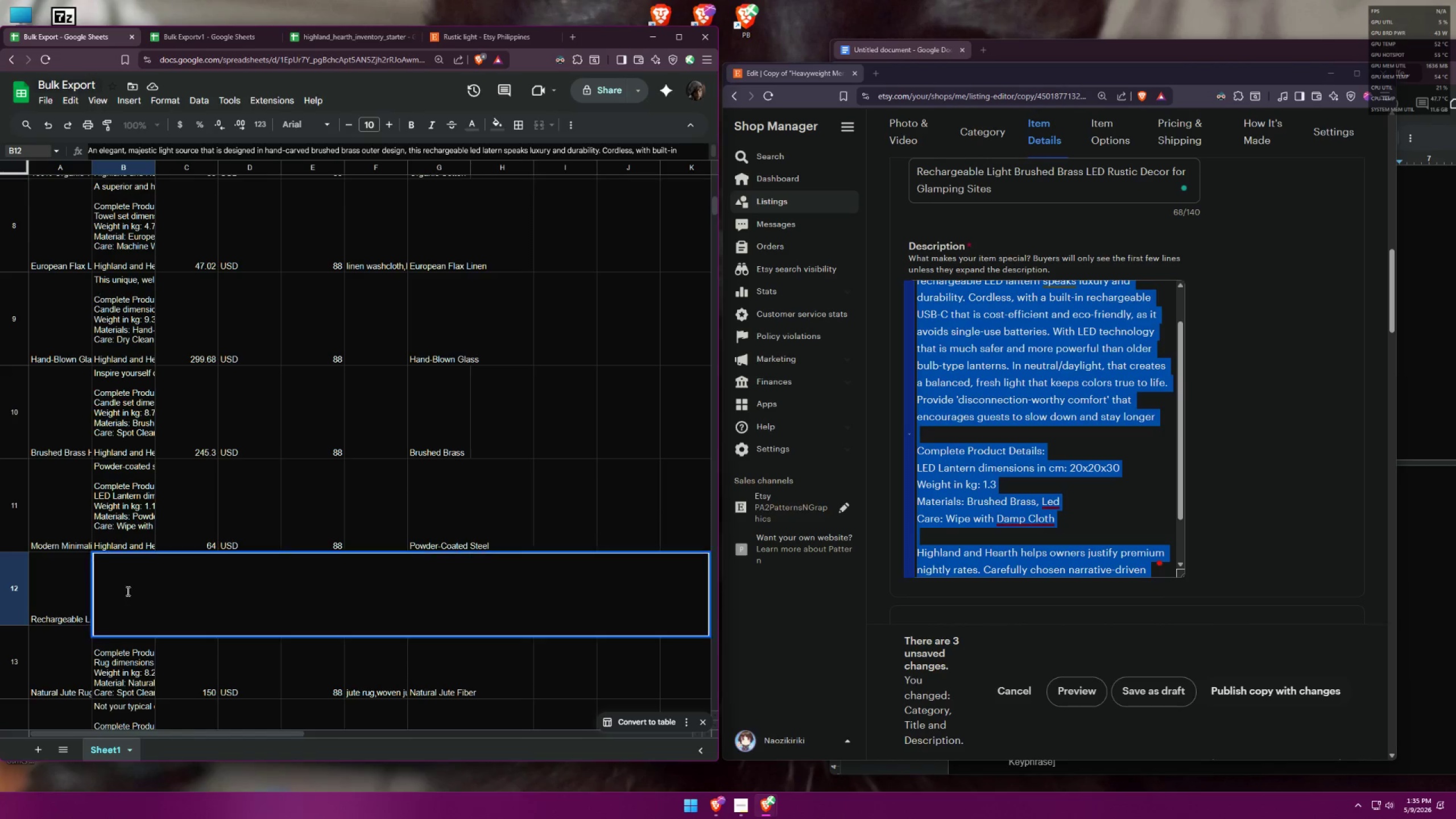 
key(Control+A)
 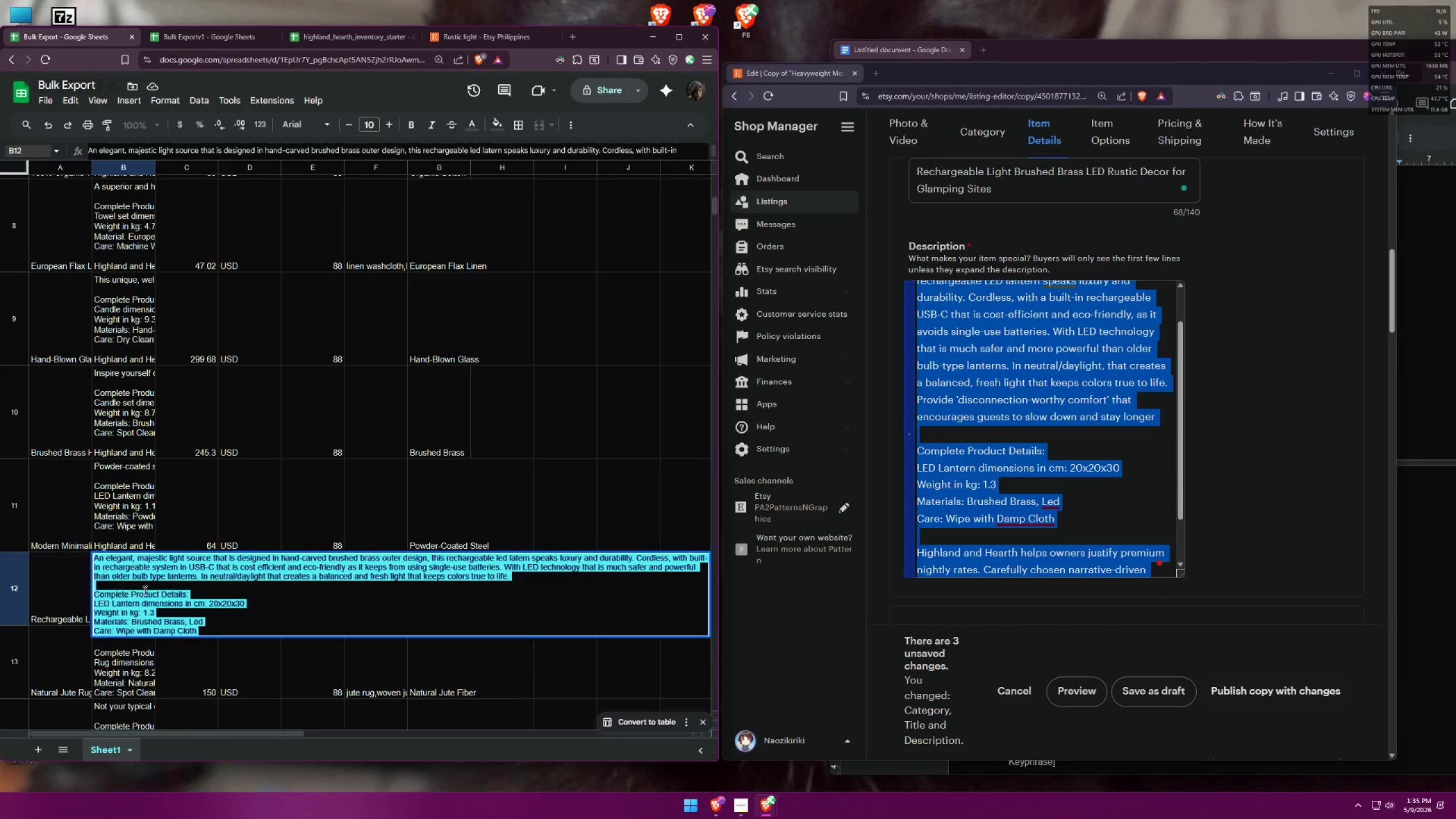 
key(Control+V)
 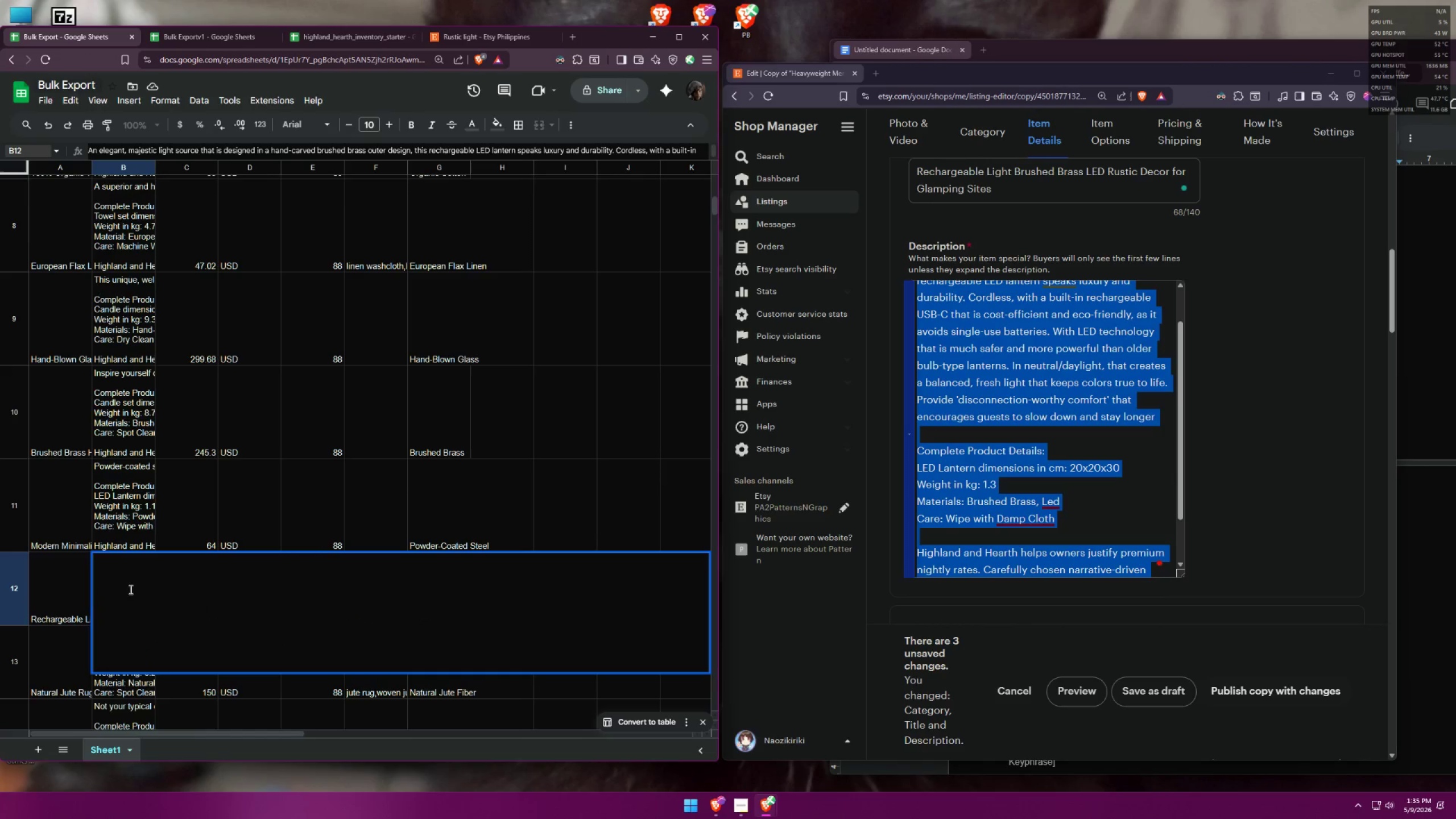 
left_click([72, 582])
 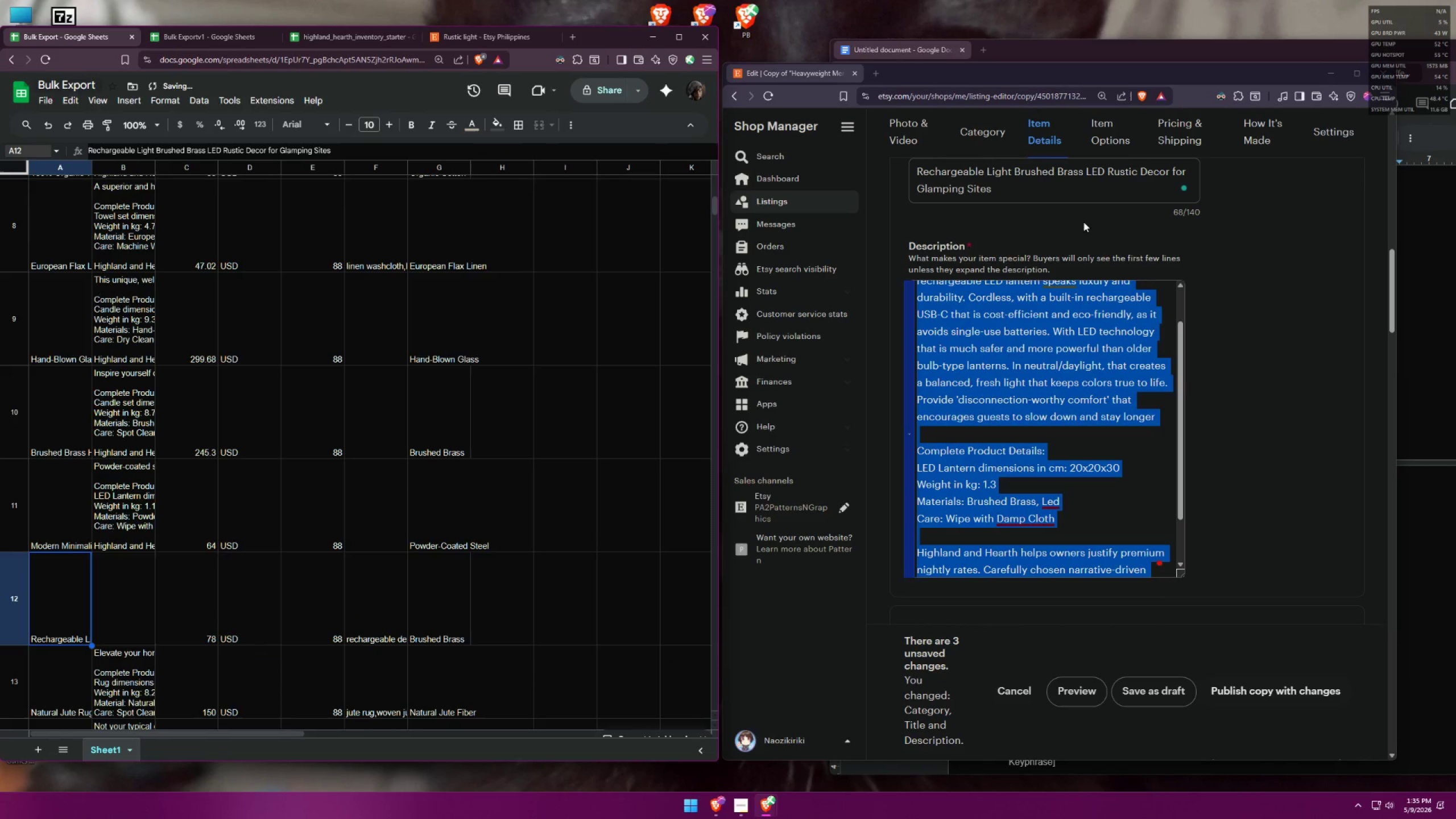 
left_click_drag(start_coordinate=[1003, 183], to_coordinate=[899, 153])
 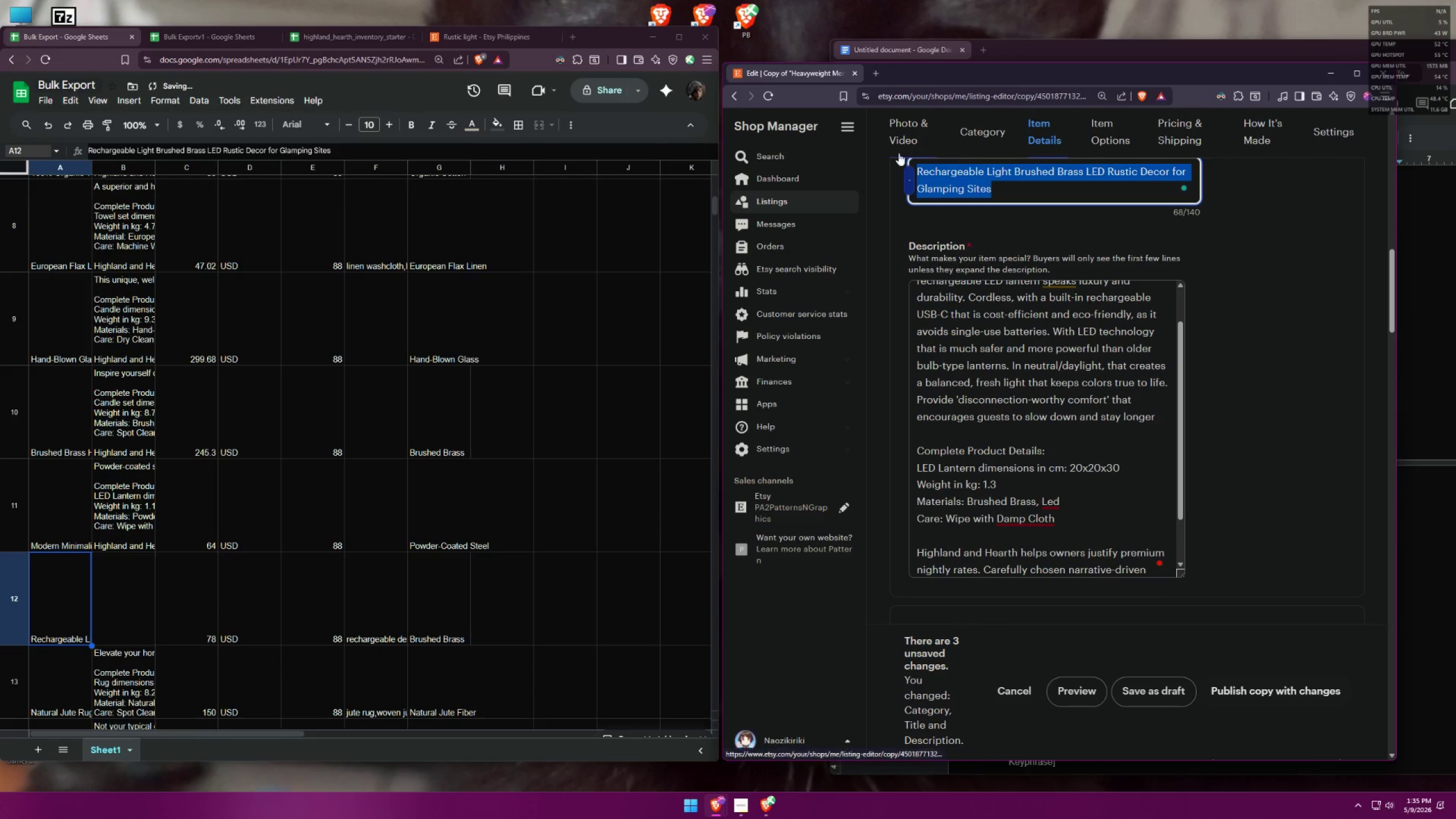 
key(Control+C)
 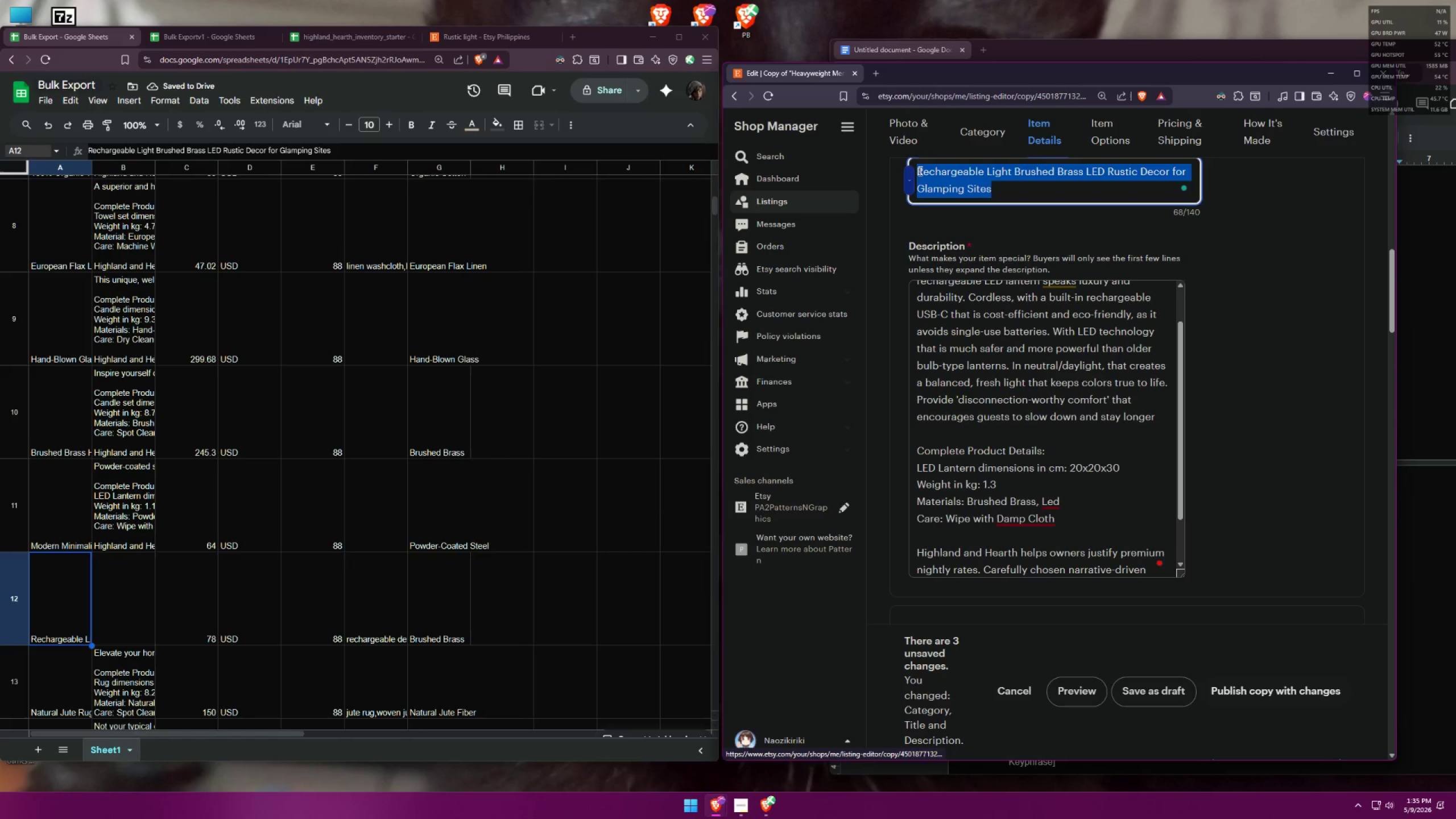 
key(Control+C)
 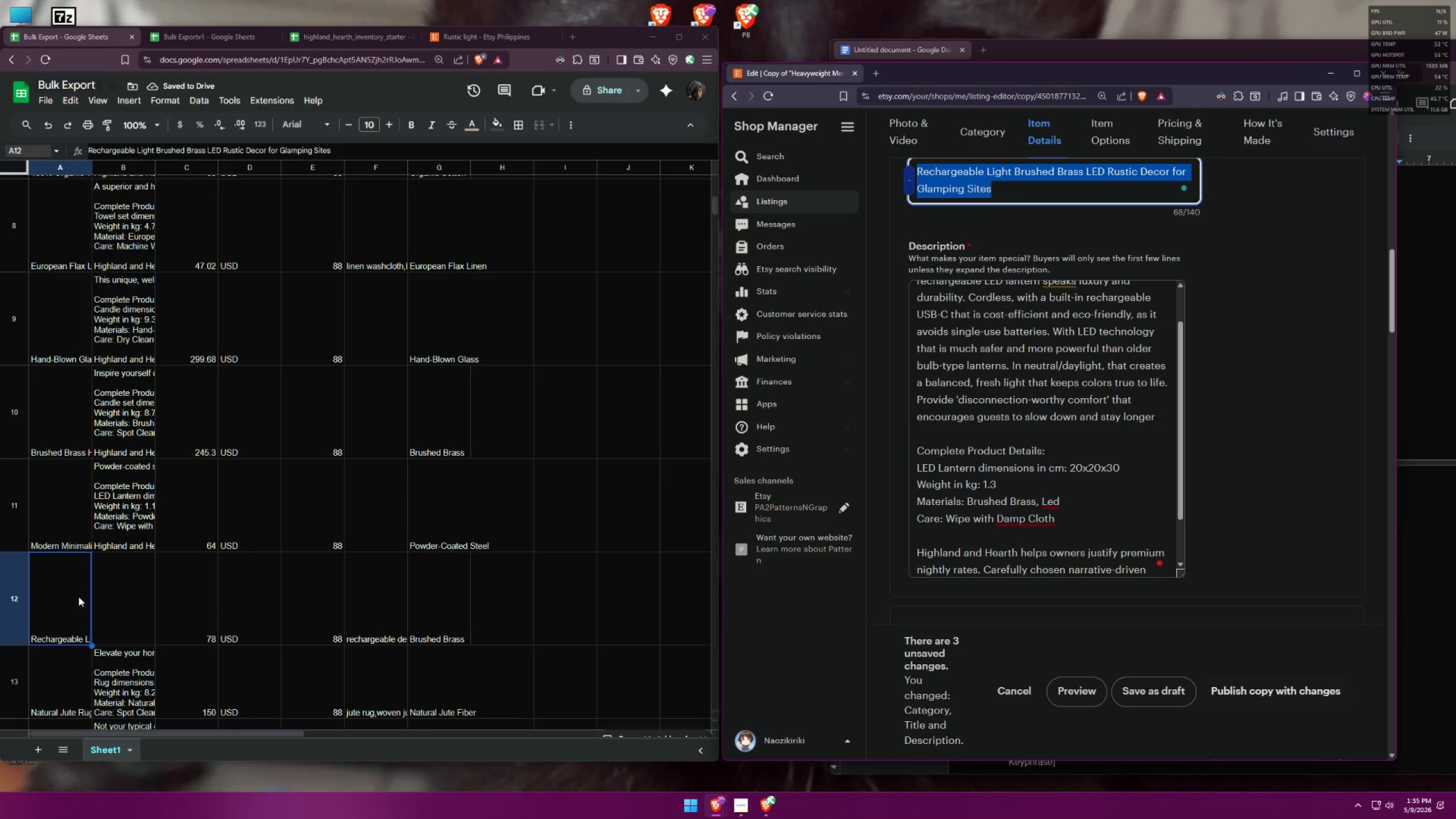 
left_click([57, 598])
 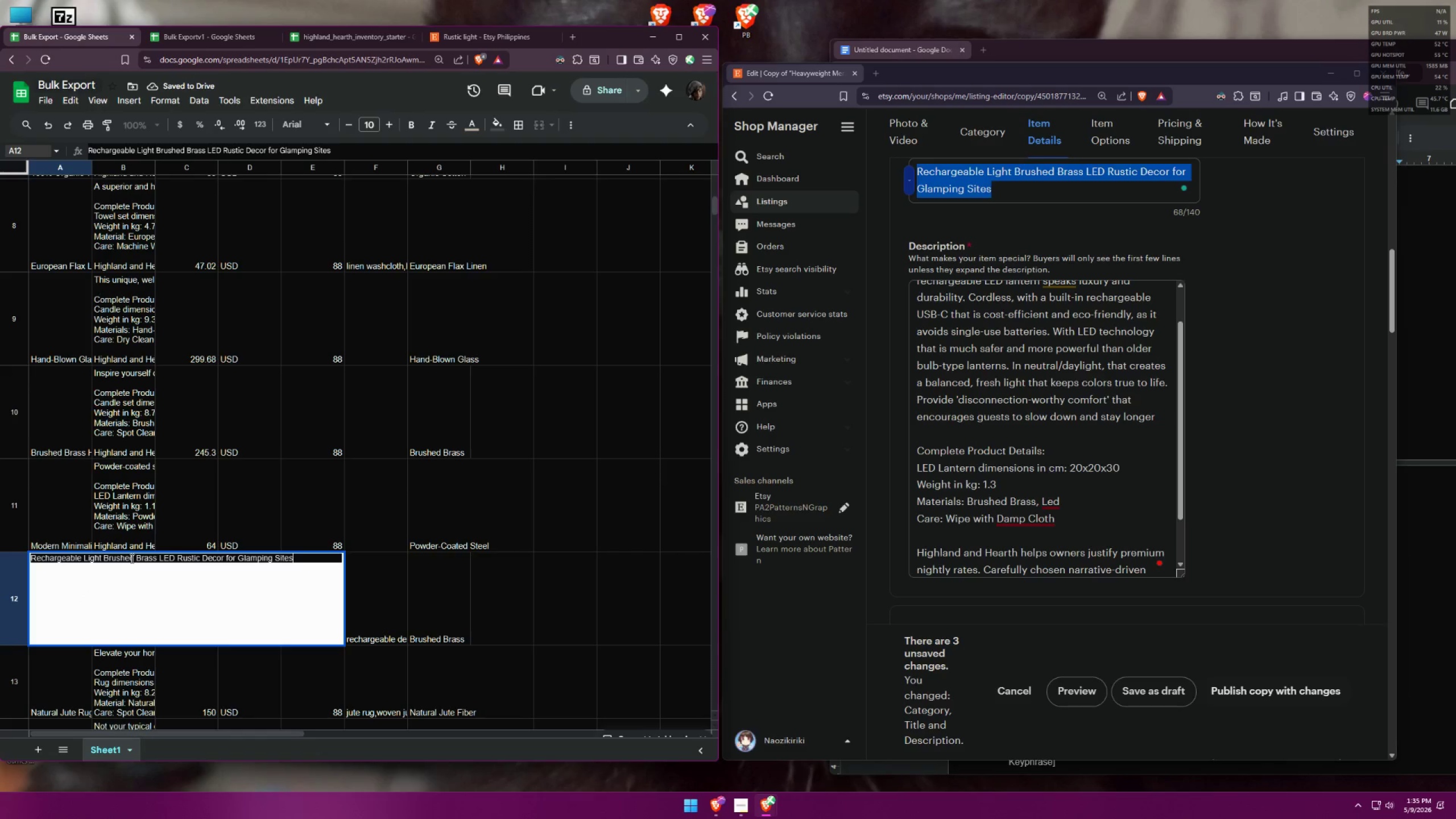 
double_click([131, 558])
 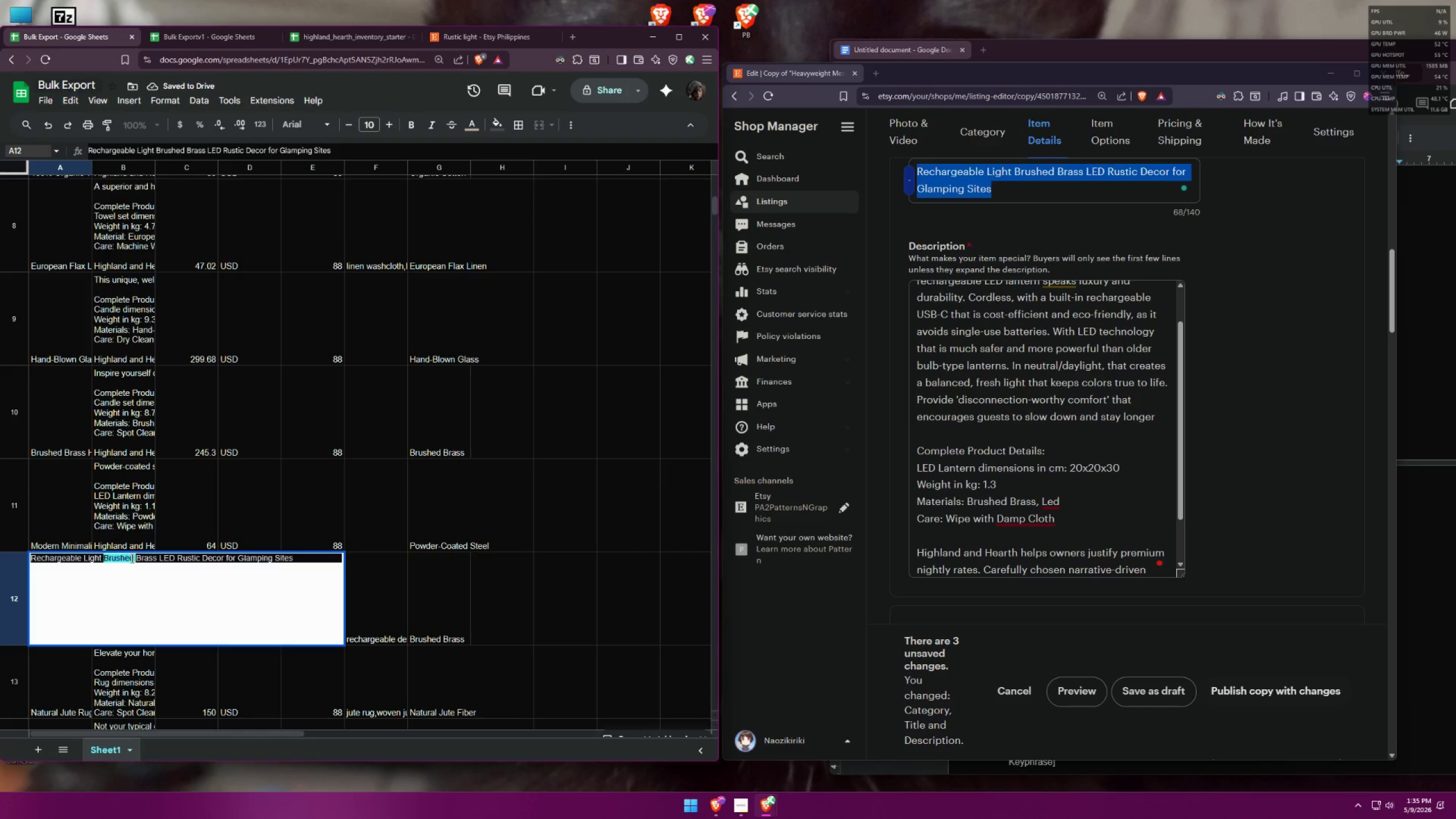 
triple_click([131, 558])
 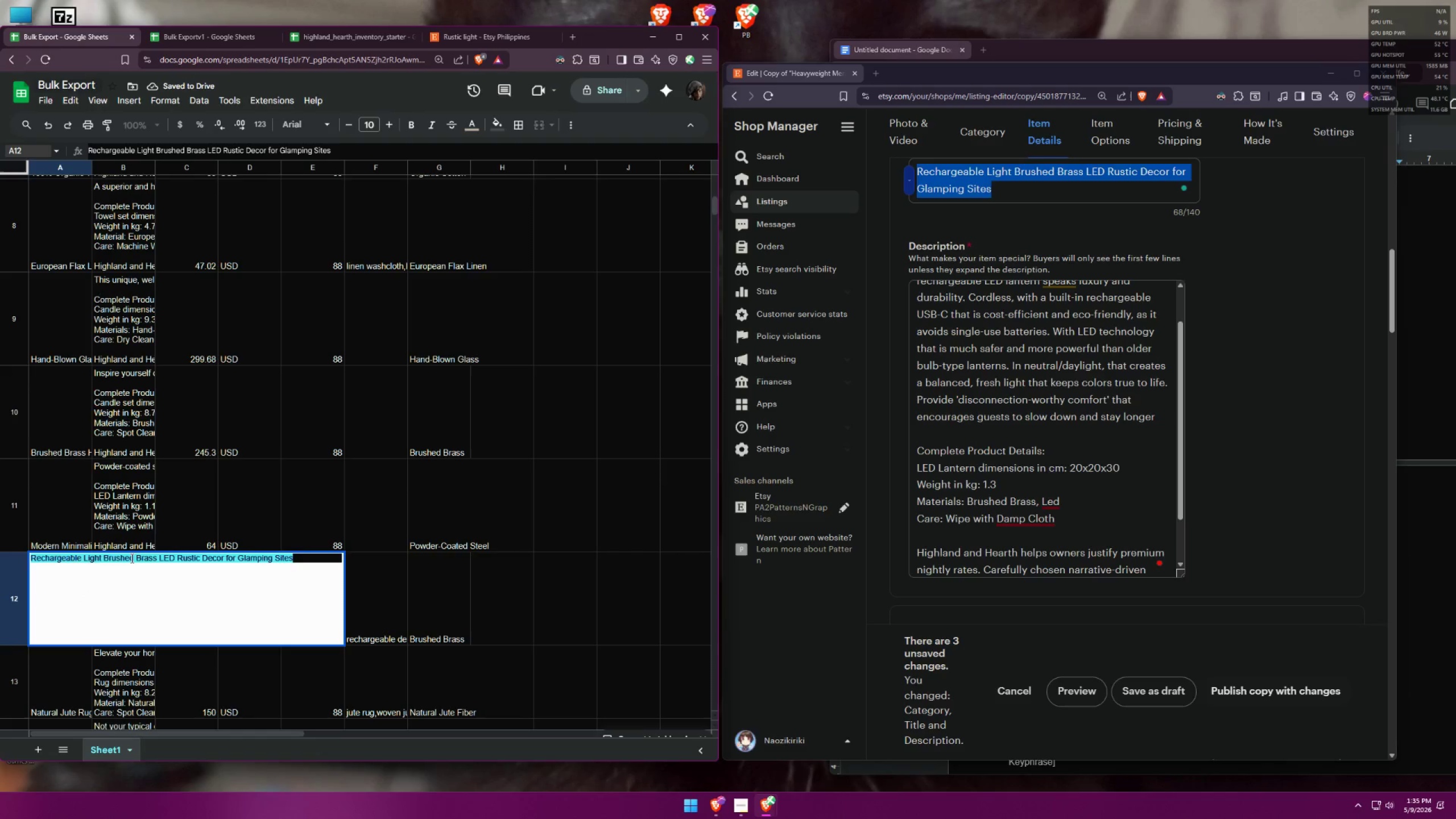 
key(Control+ControlLeft)
 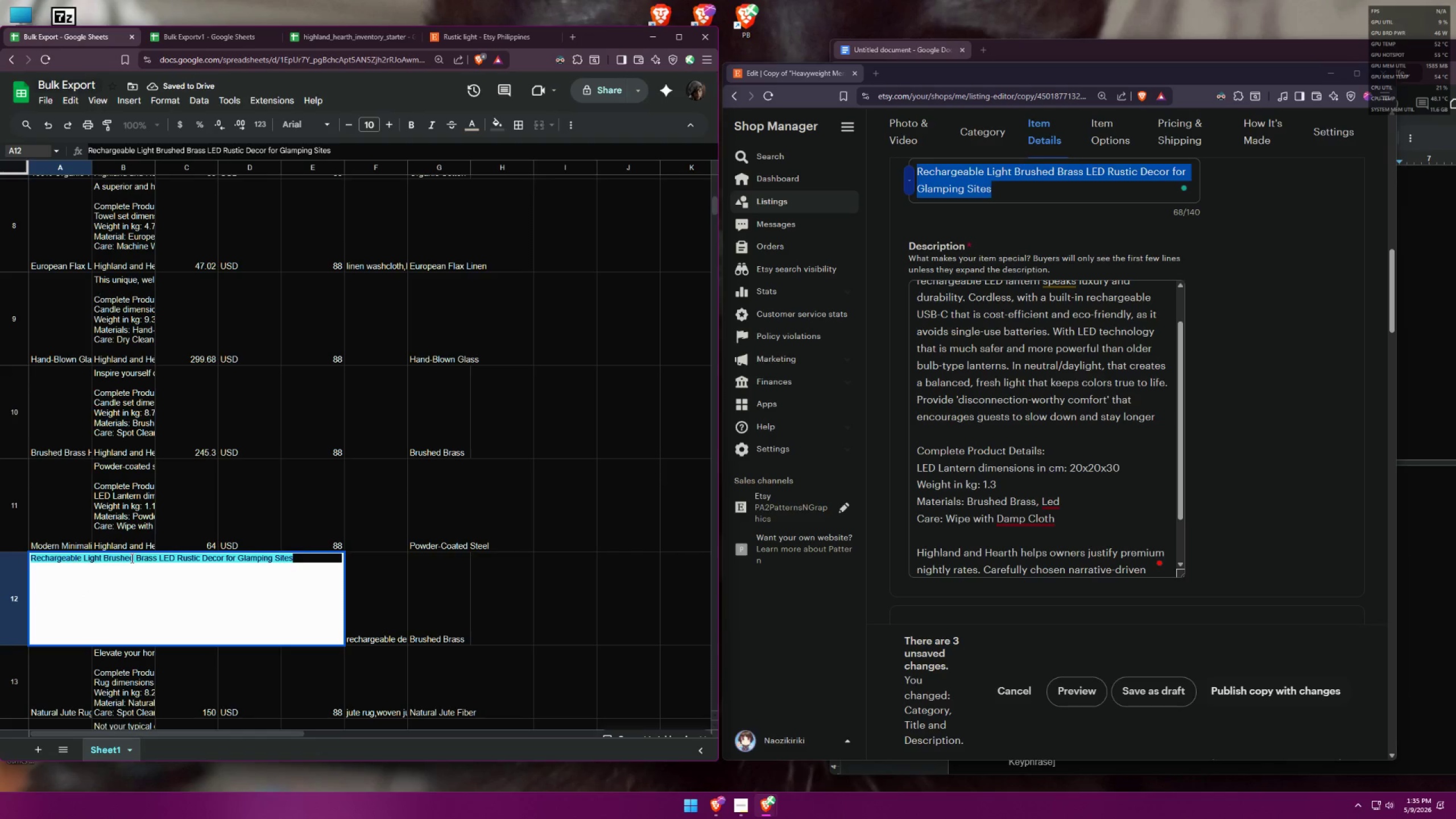 
key(Control+V)
 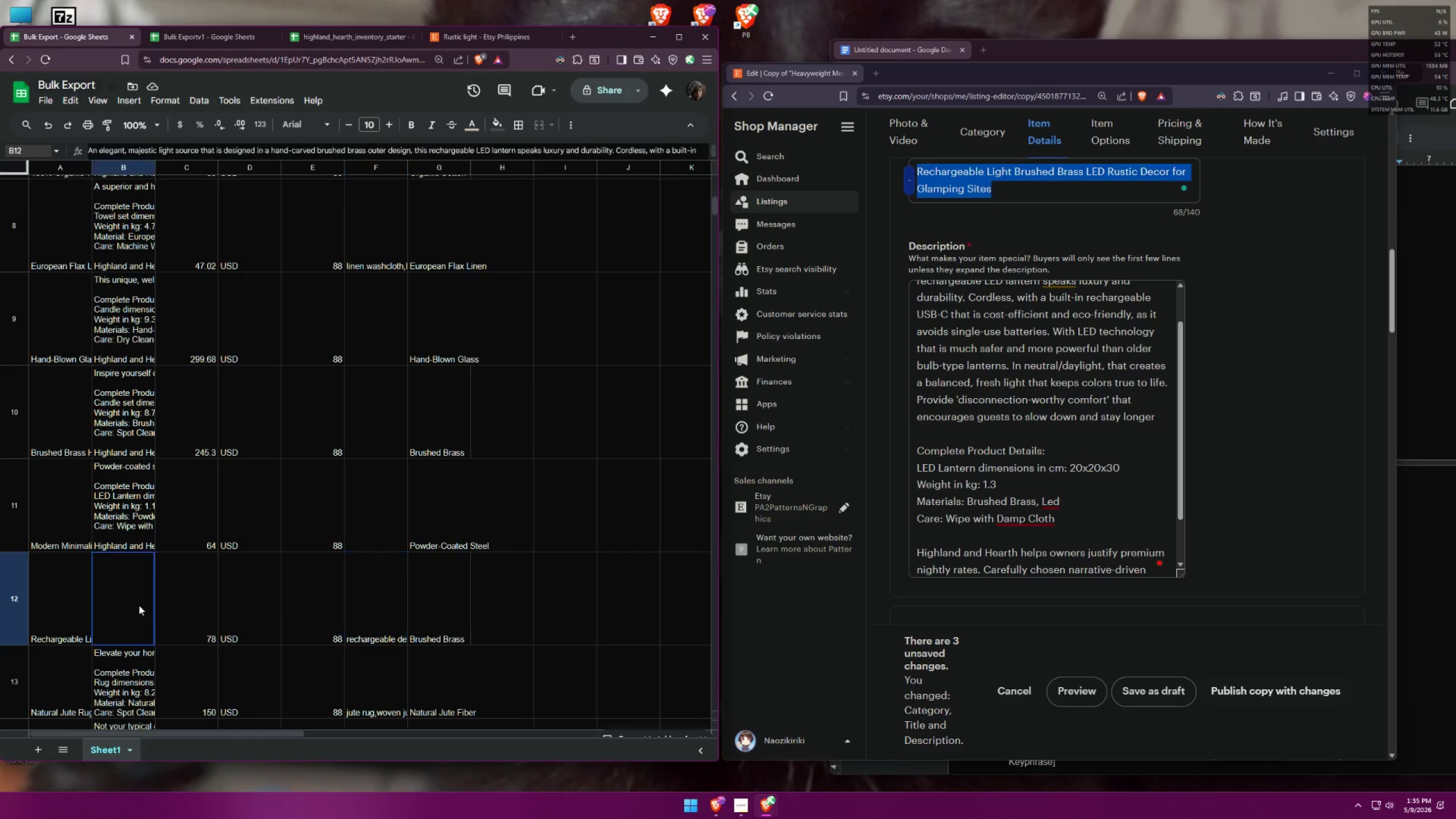 
double_click([179, 601])
 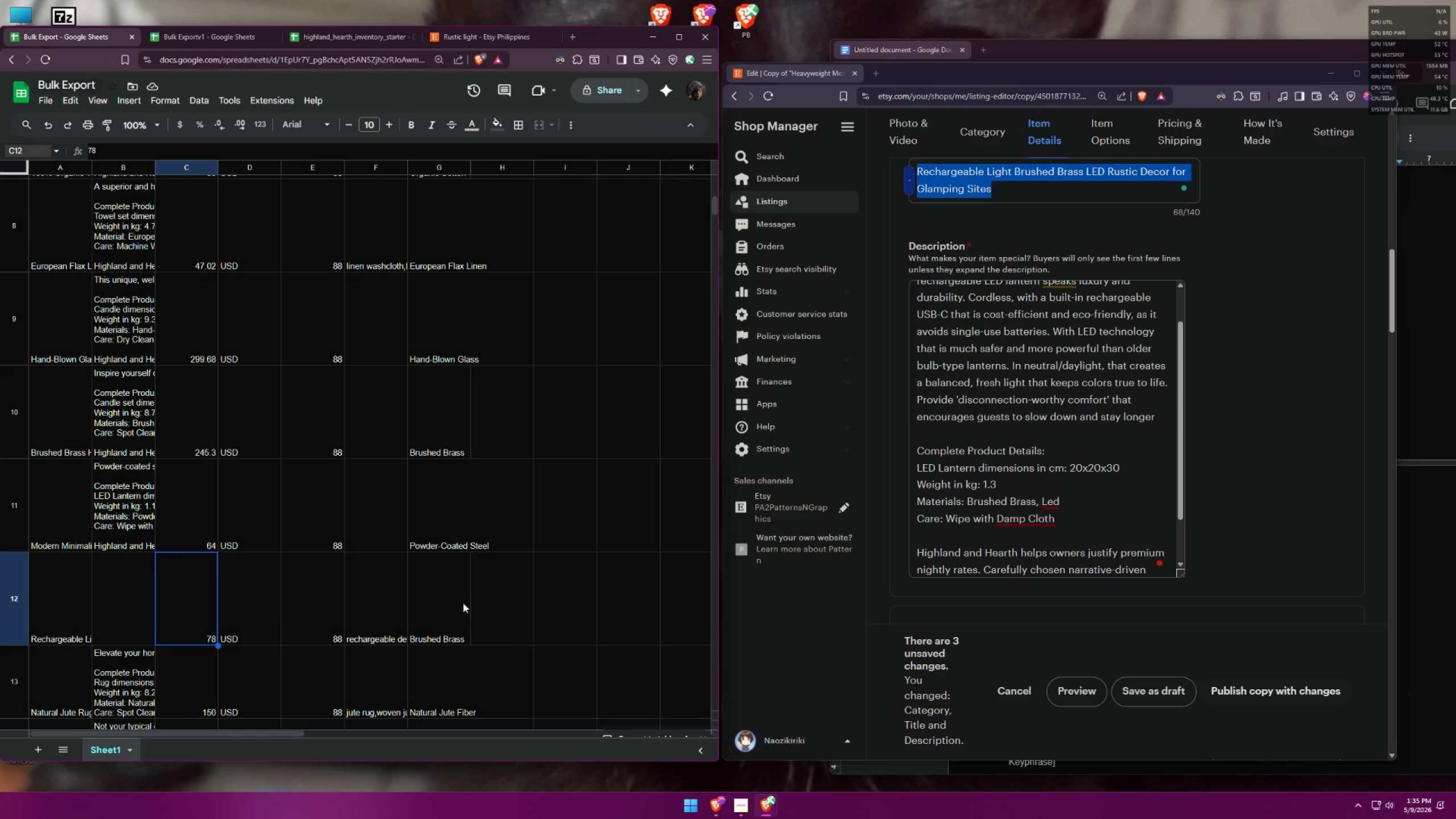 
left_click([400, 601])
 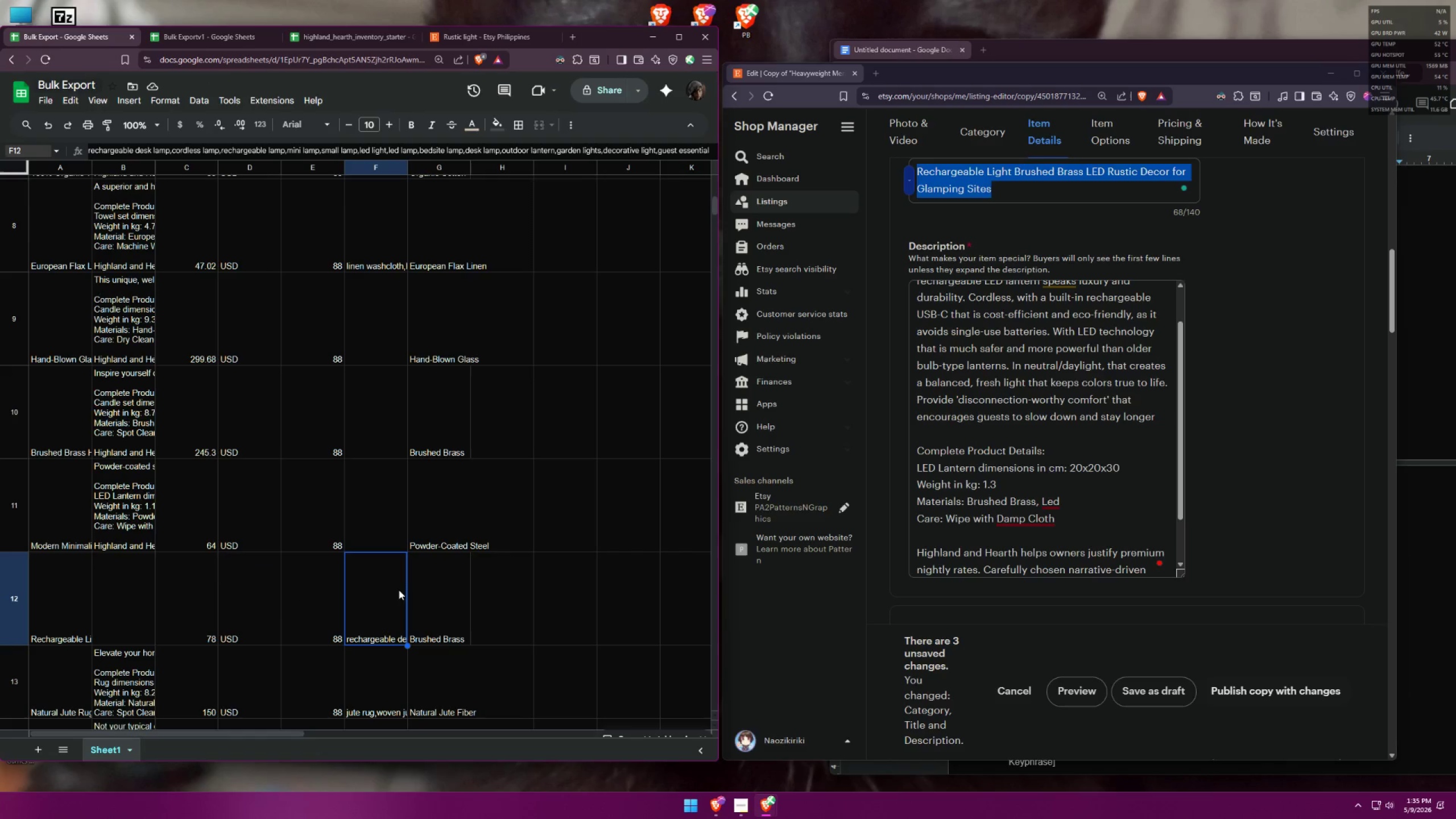 
left_click([404, 523])
 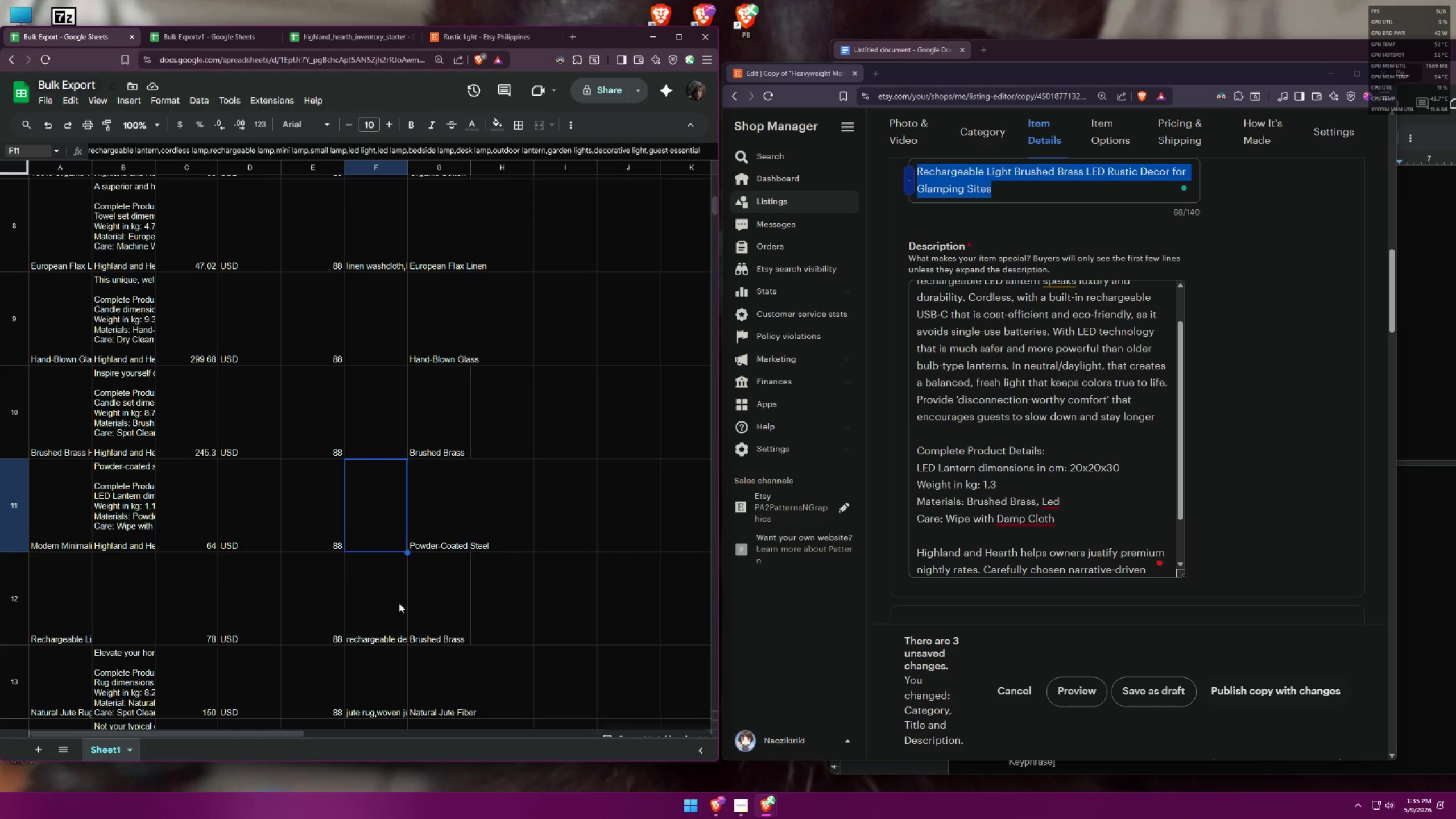 
left_click([393, 606])
 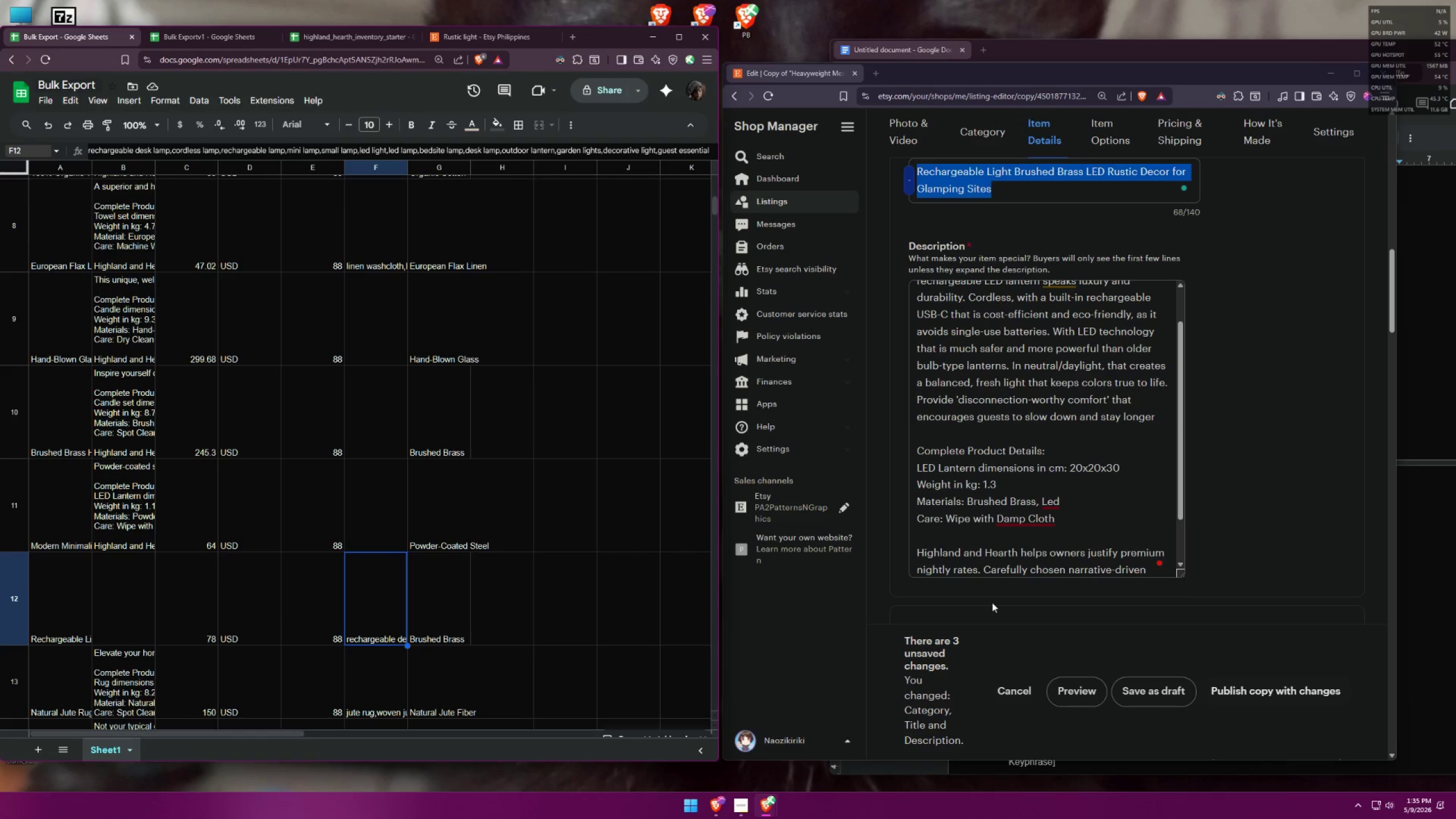 
scroll: coordinate [1253, 456], scroll_direction: down, amount: 11.0
 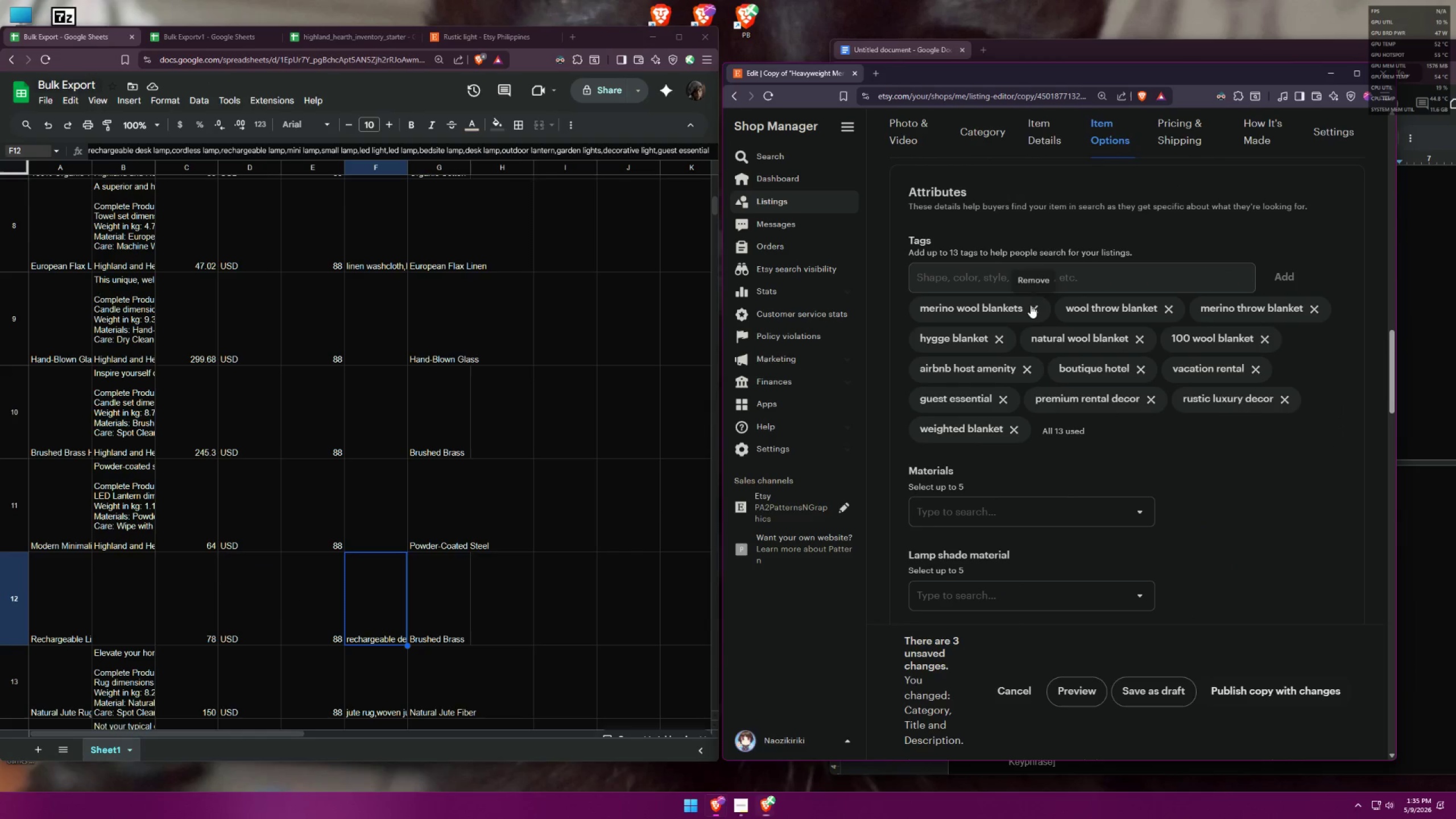 
double_click([1030, 305])
 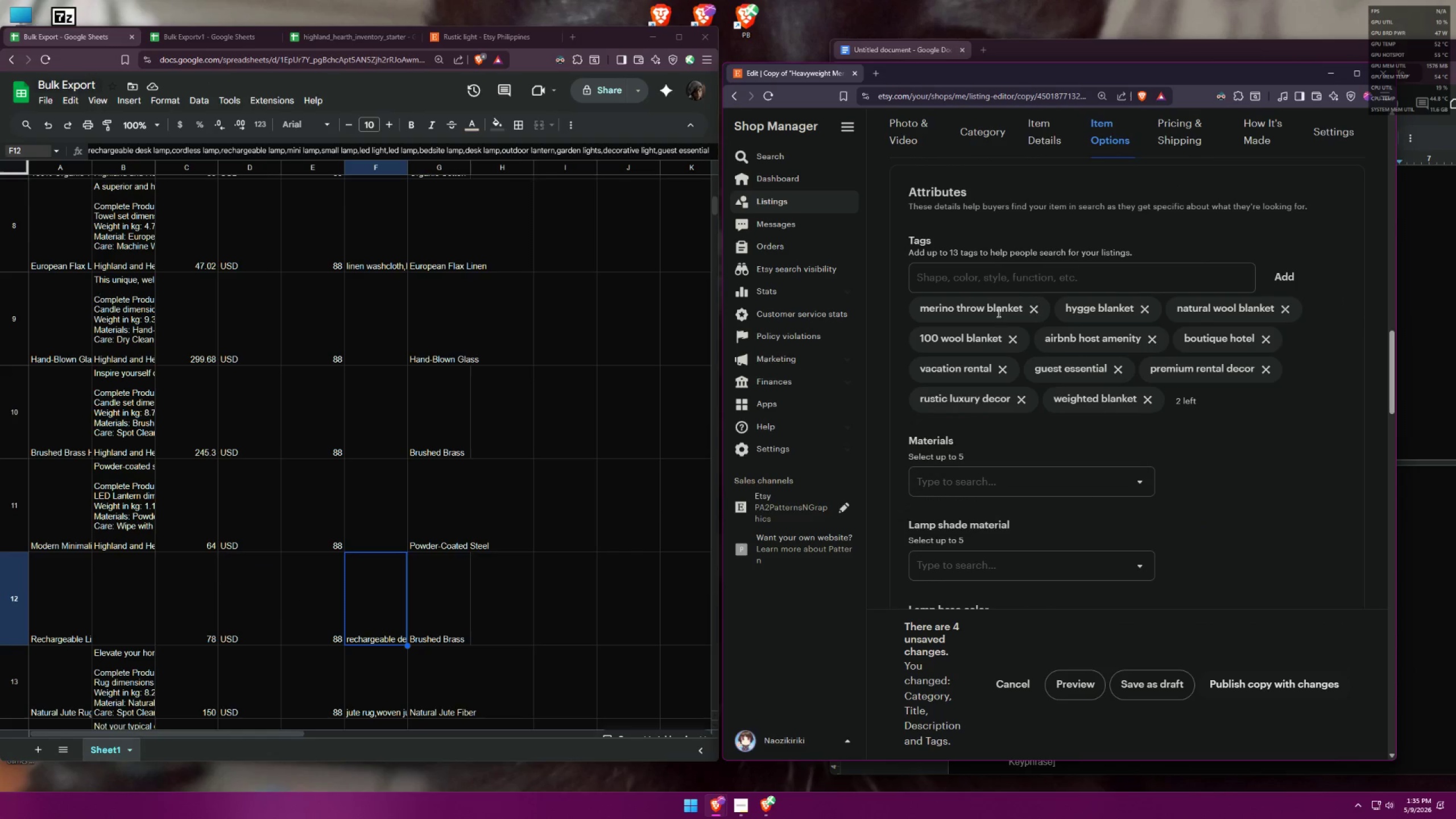 
triple_click([1024, 308])
 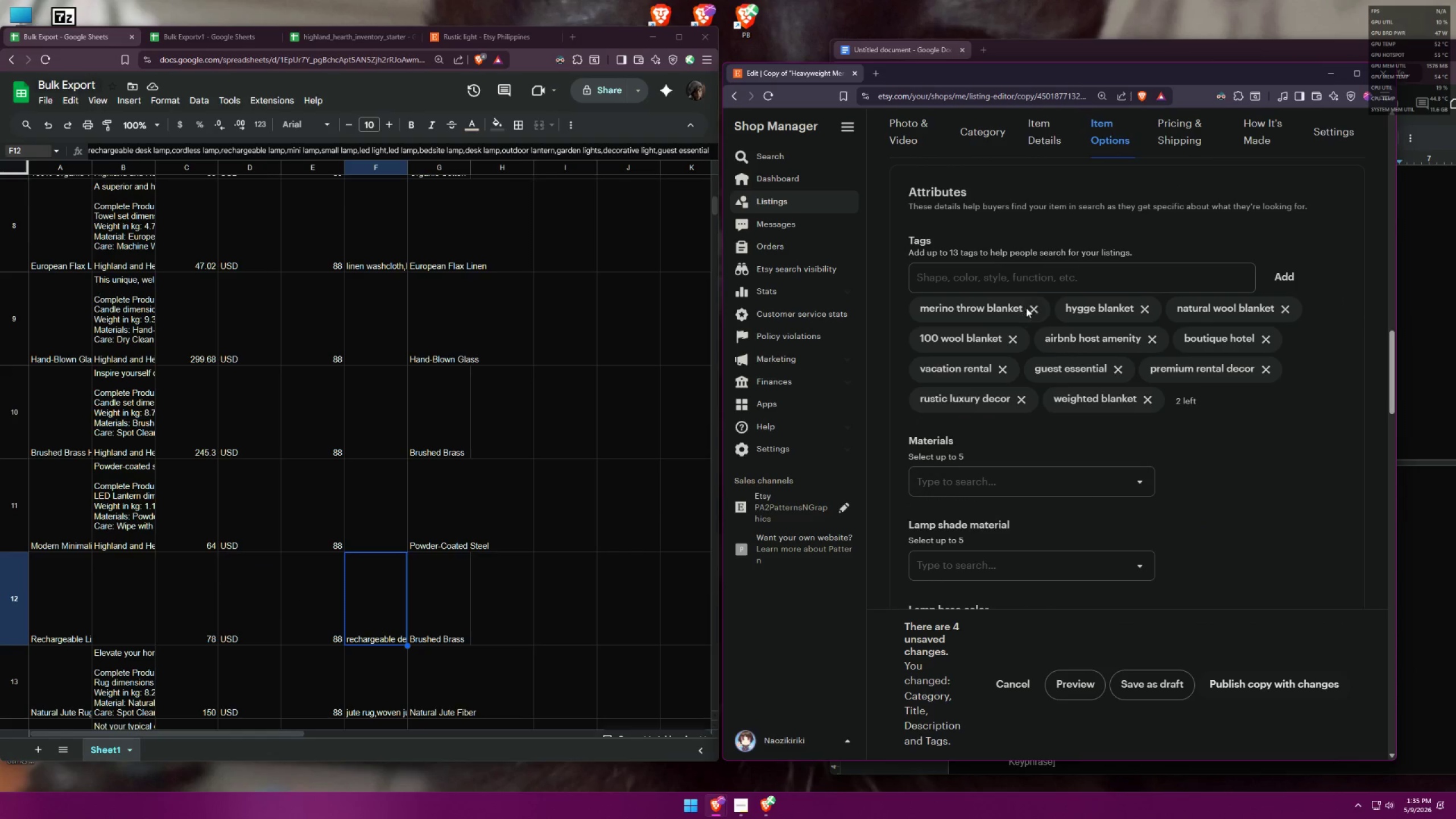 
triple_click([1026, 308])
 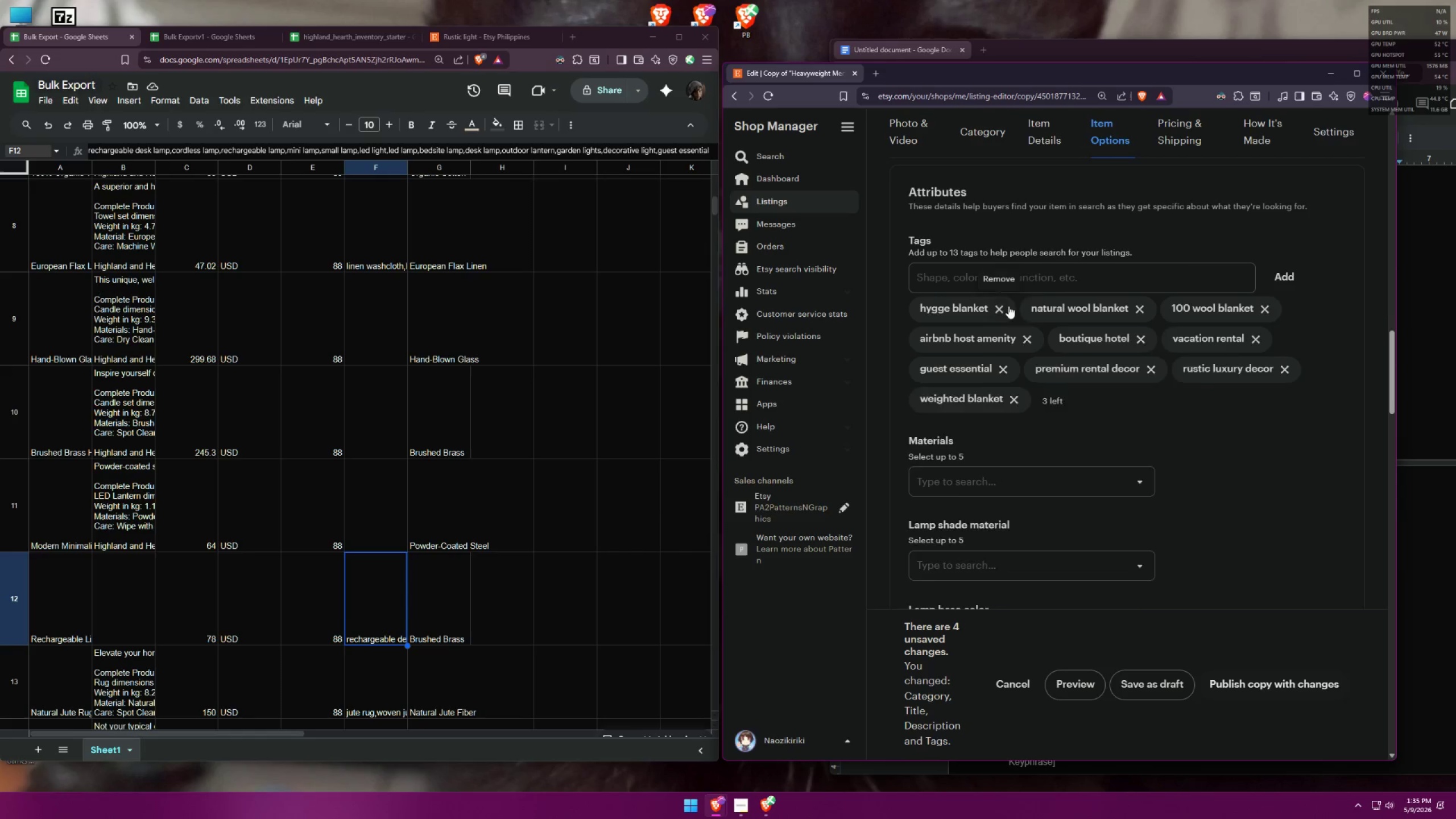 
triple_click([1008, 306])
 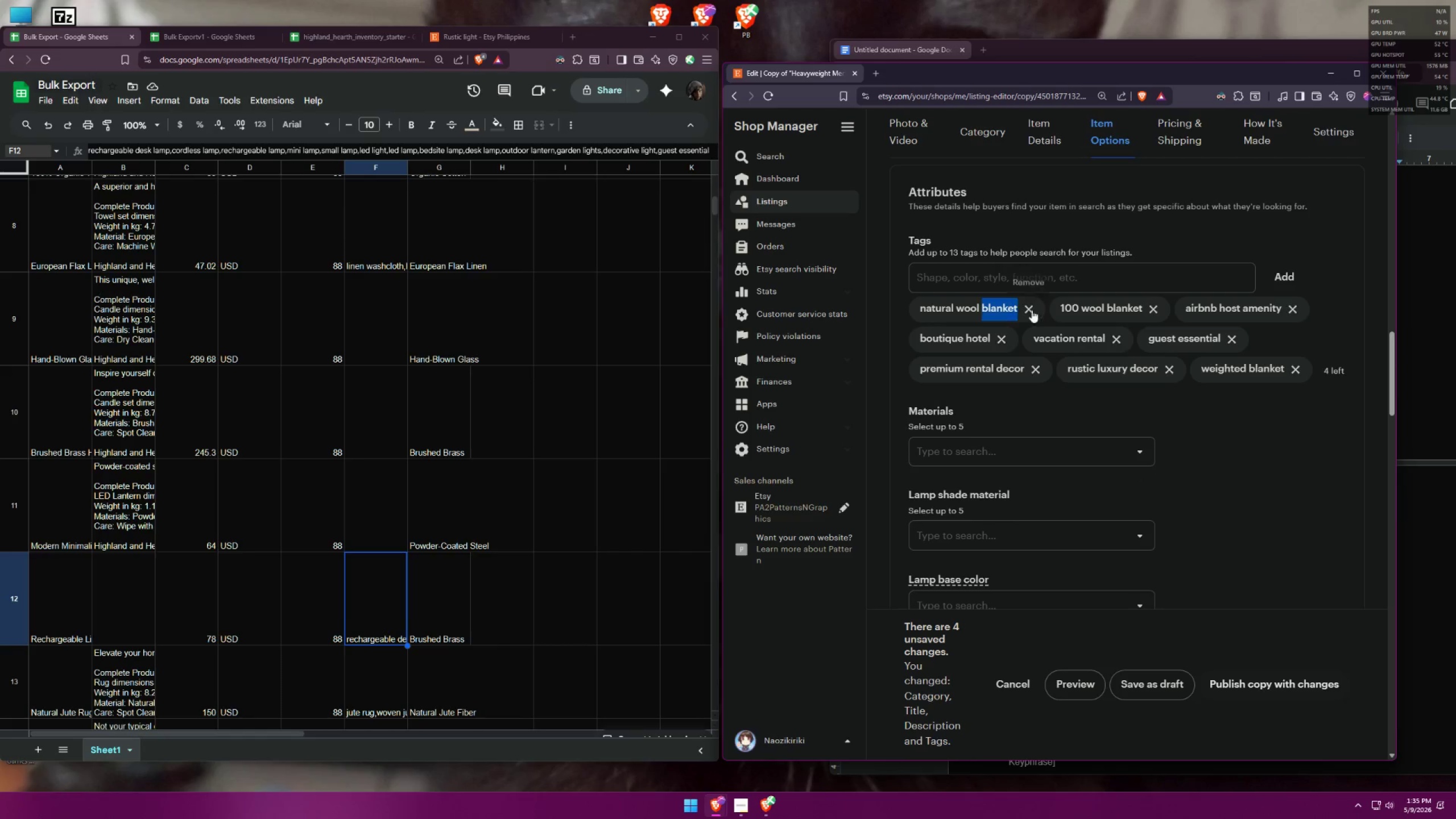 
triple_click([1032, 310])
 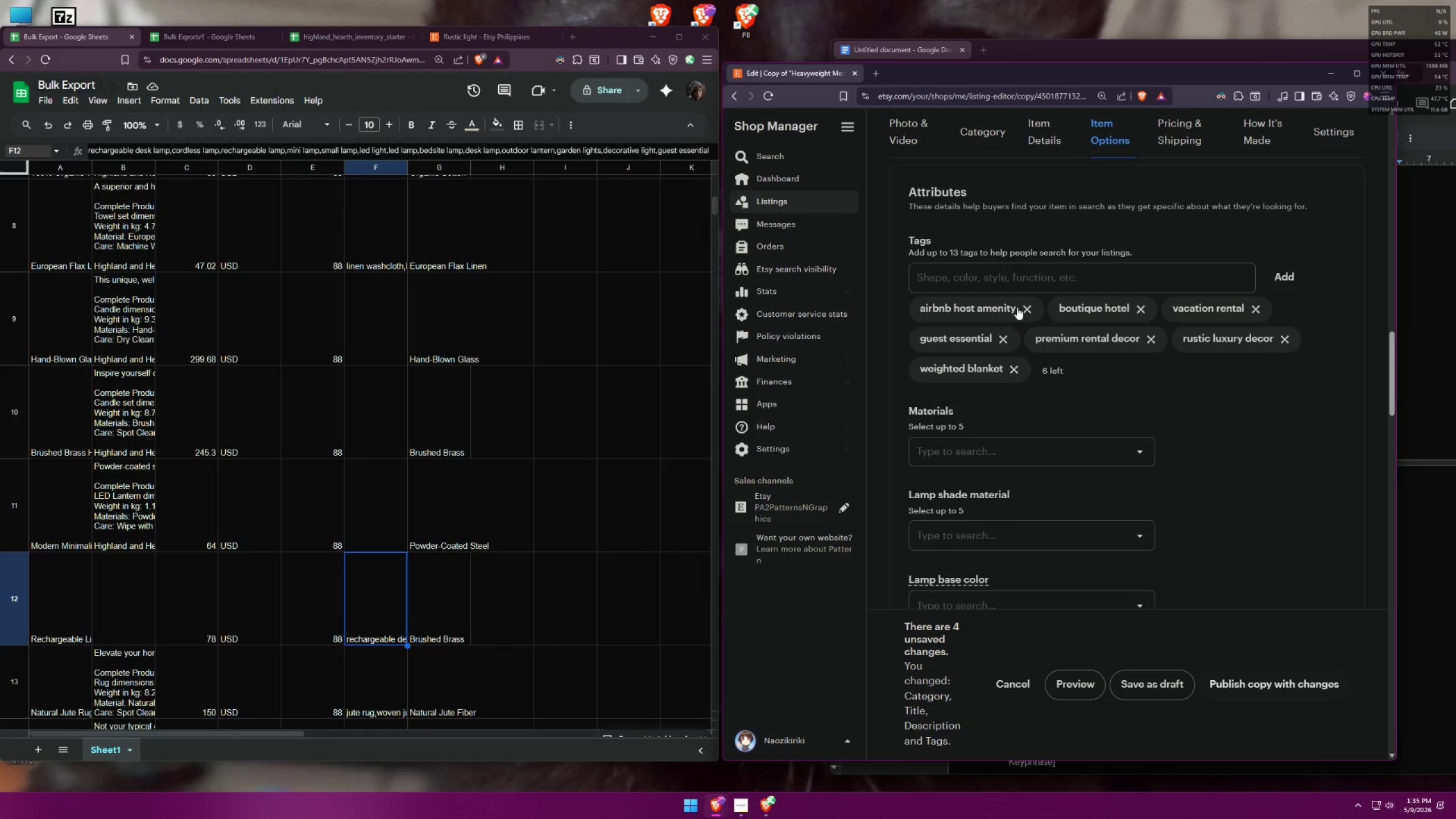 
triple_click([1025, 306])
 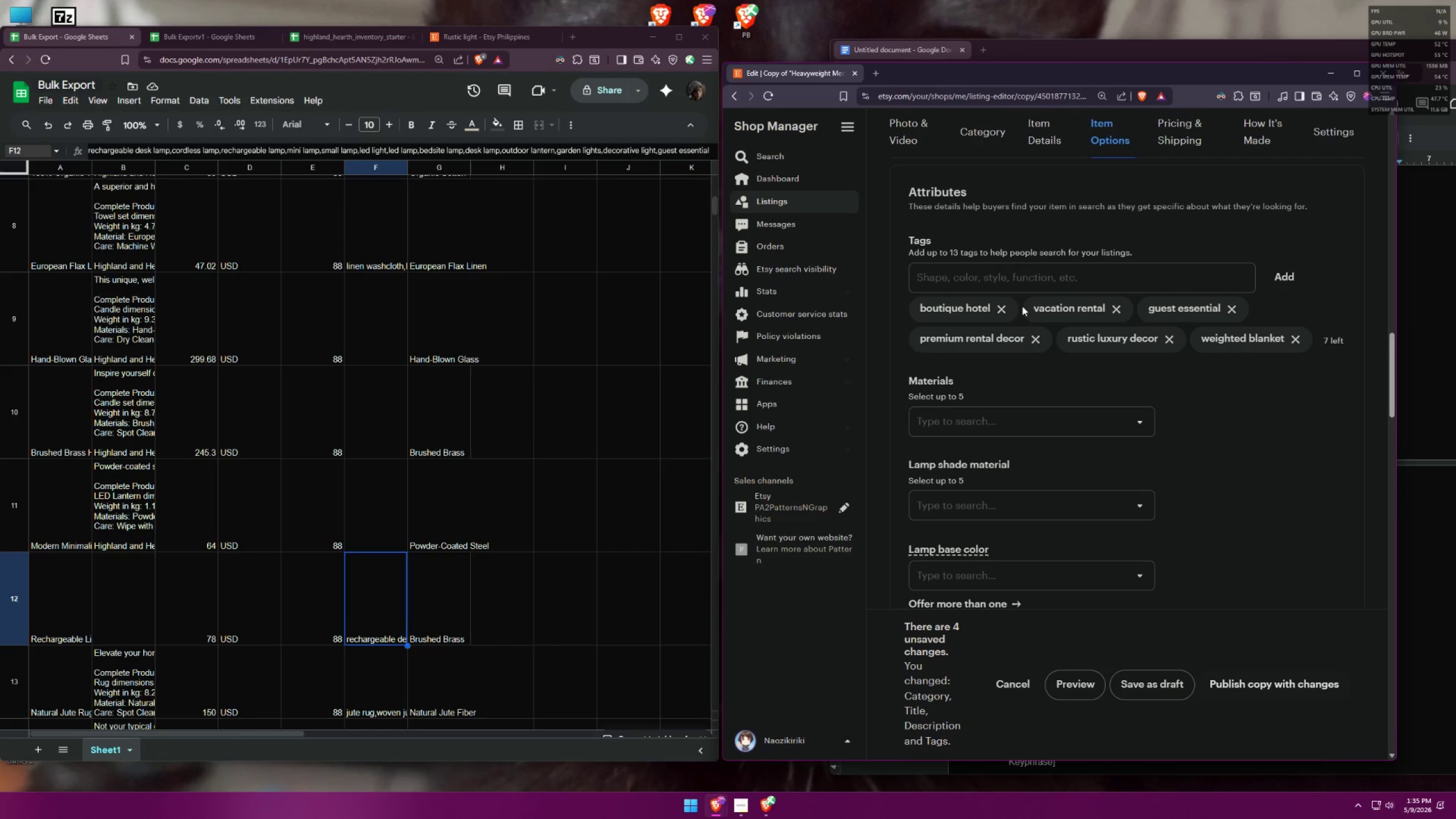 
triple_click([1011, 307])
 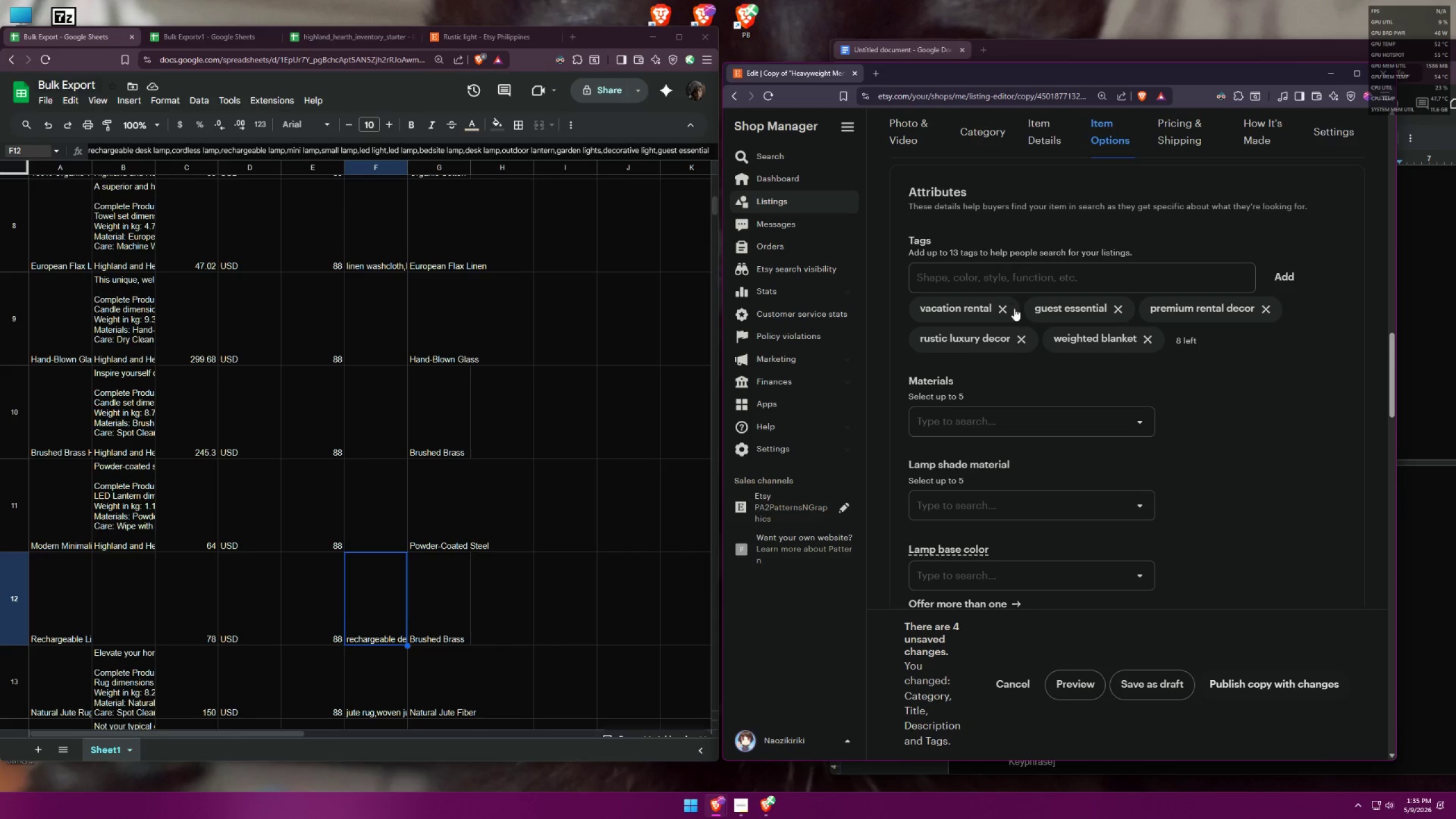 
left_click_drag(start_coordinate=[1016, 309], to_coordinate=[1008, 309])
 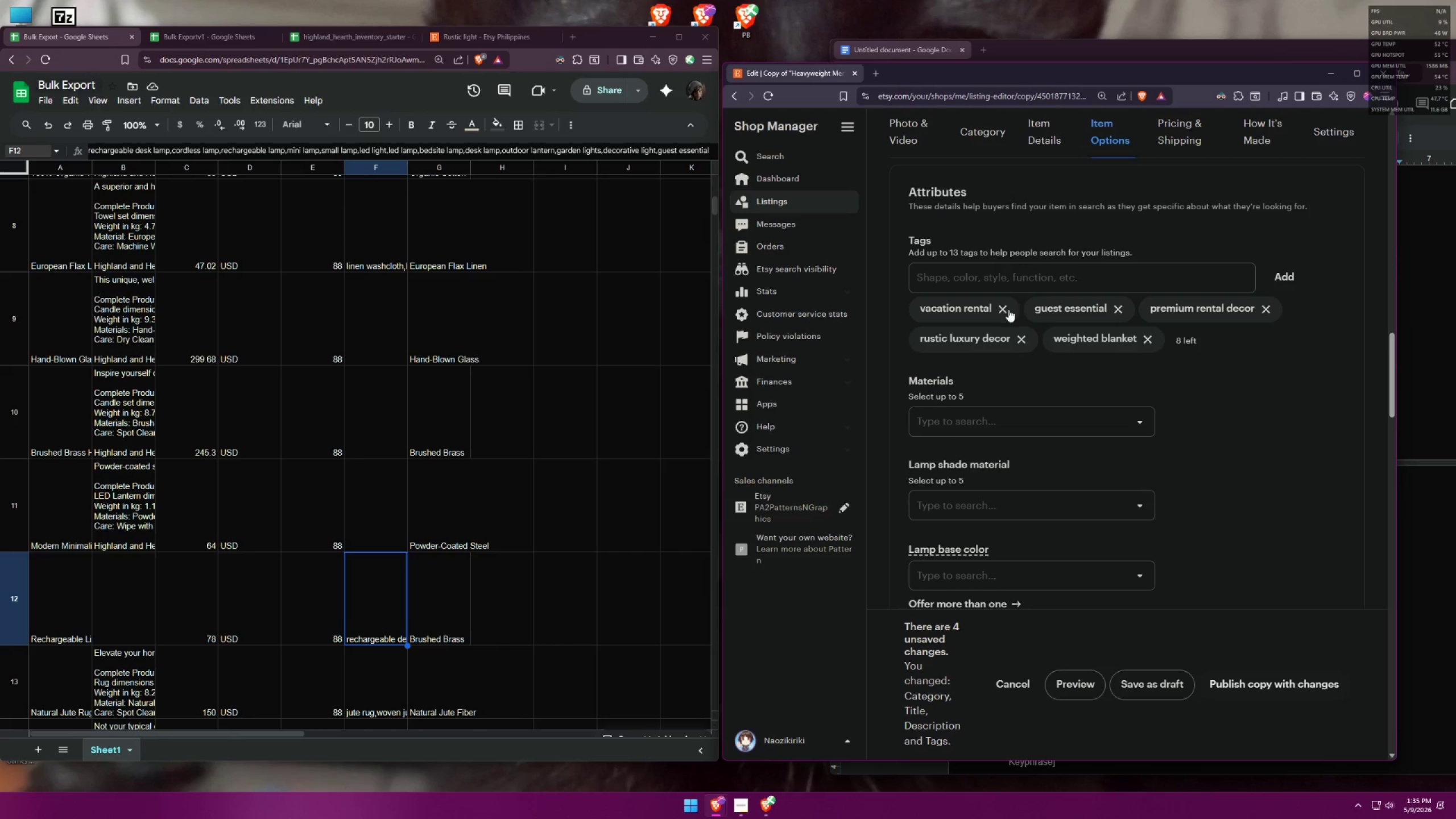 
triple_click([1008, 309])
 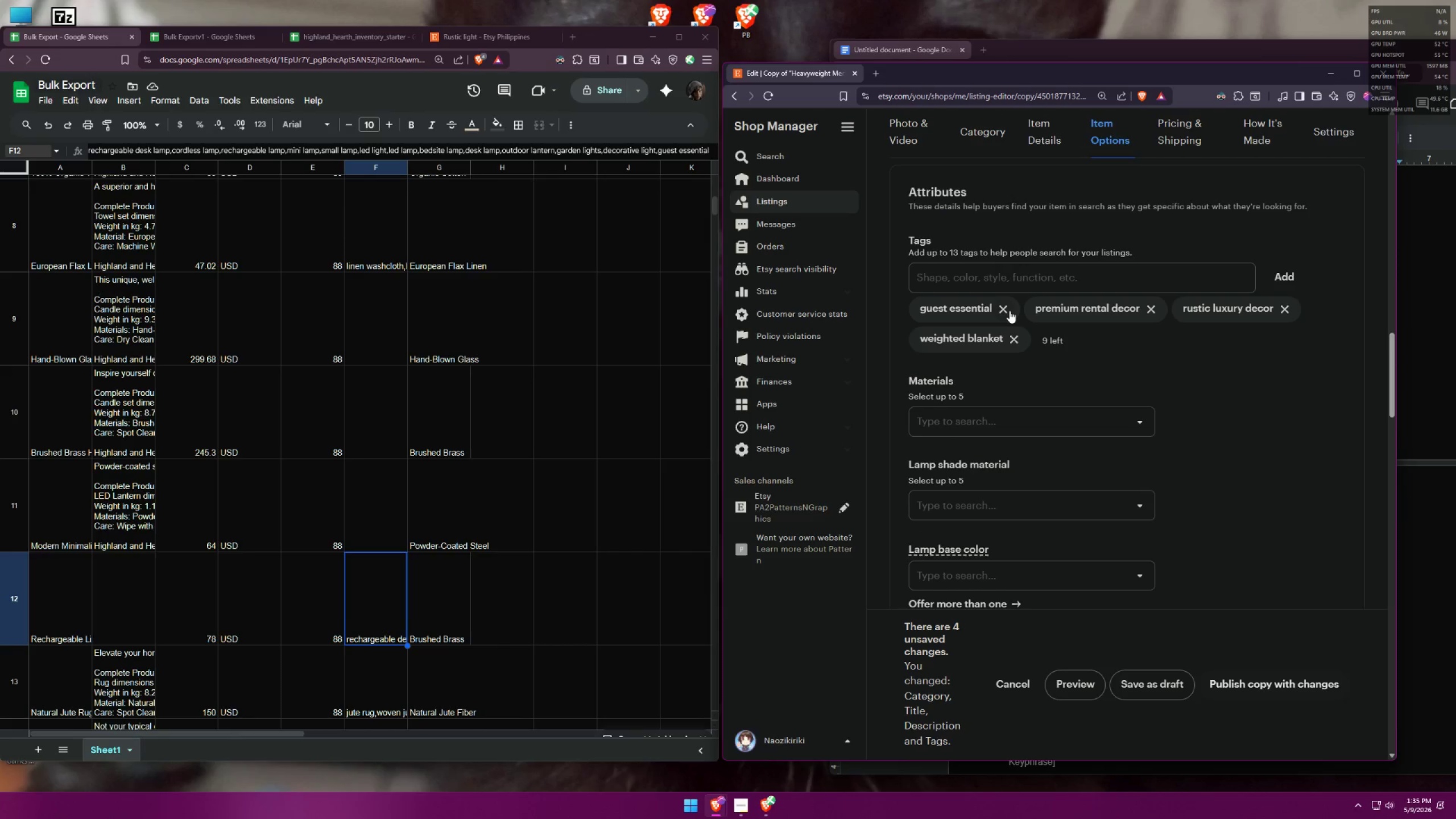 
triple_click([1009, 311])
 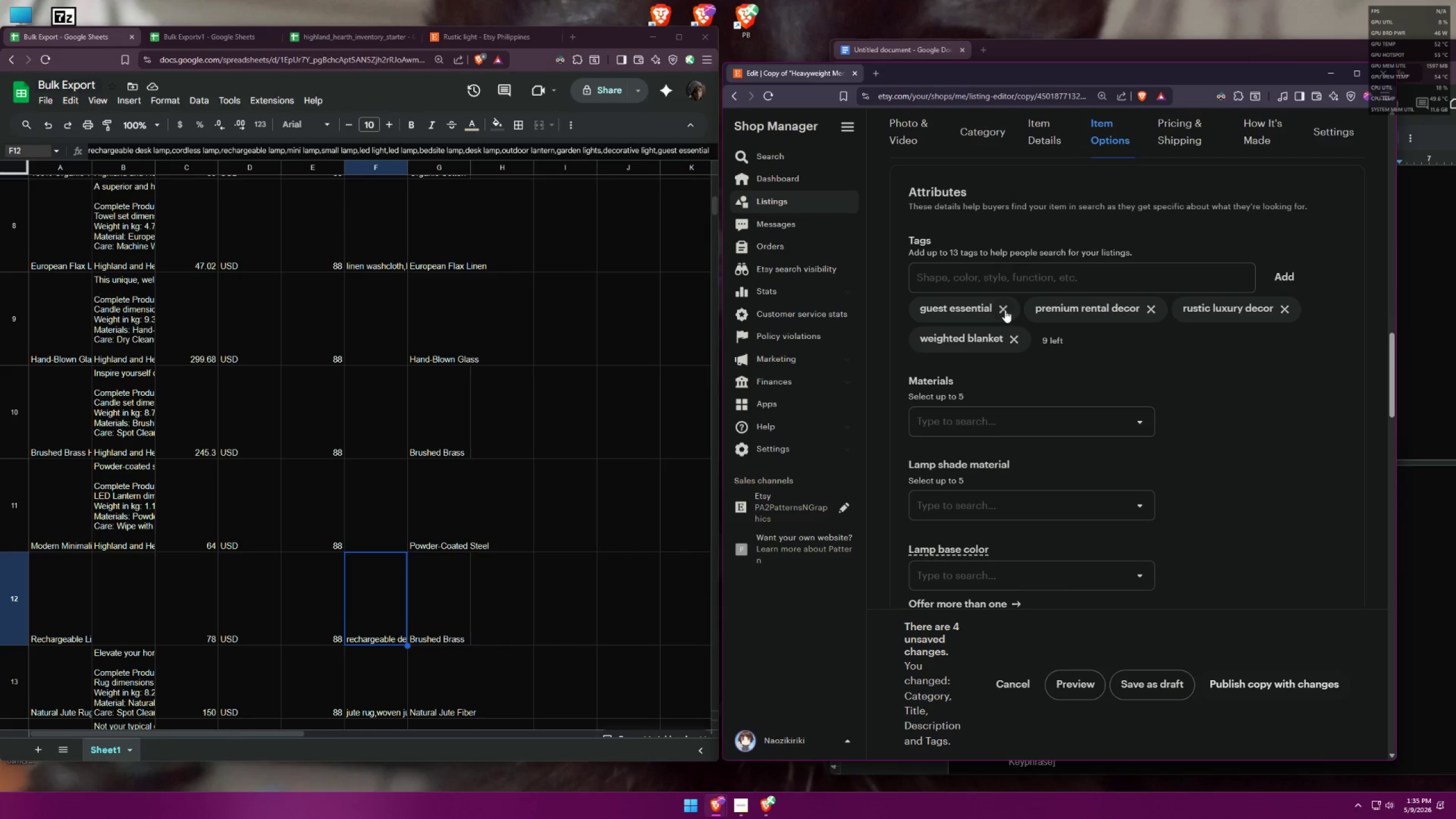 
triple_click([1003, 309])
 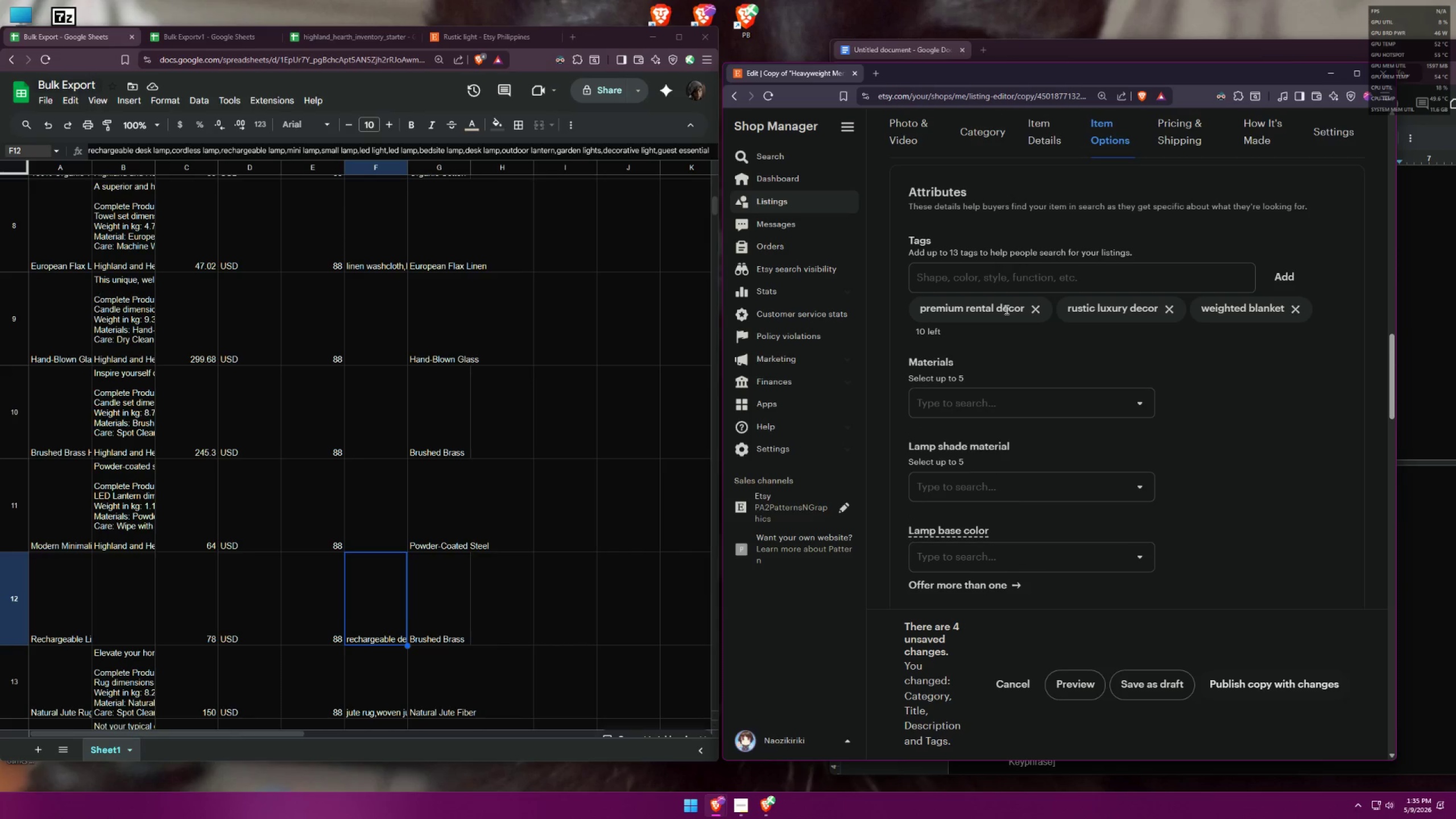 
triple_click([1030, 308])
 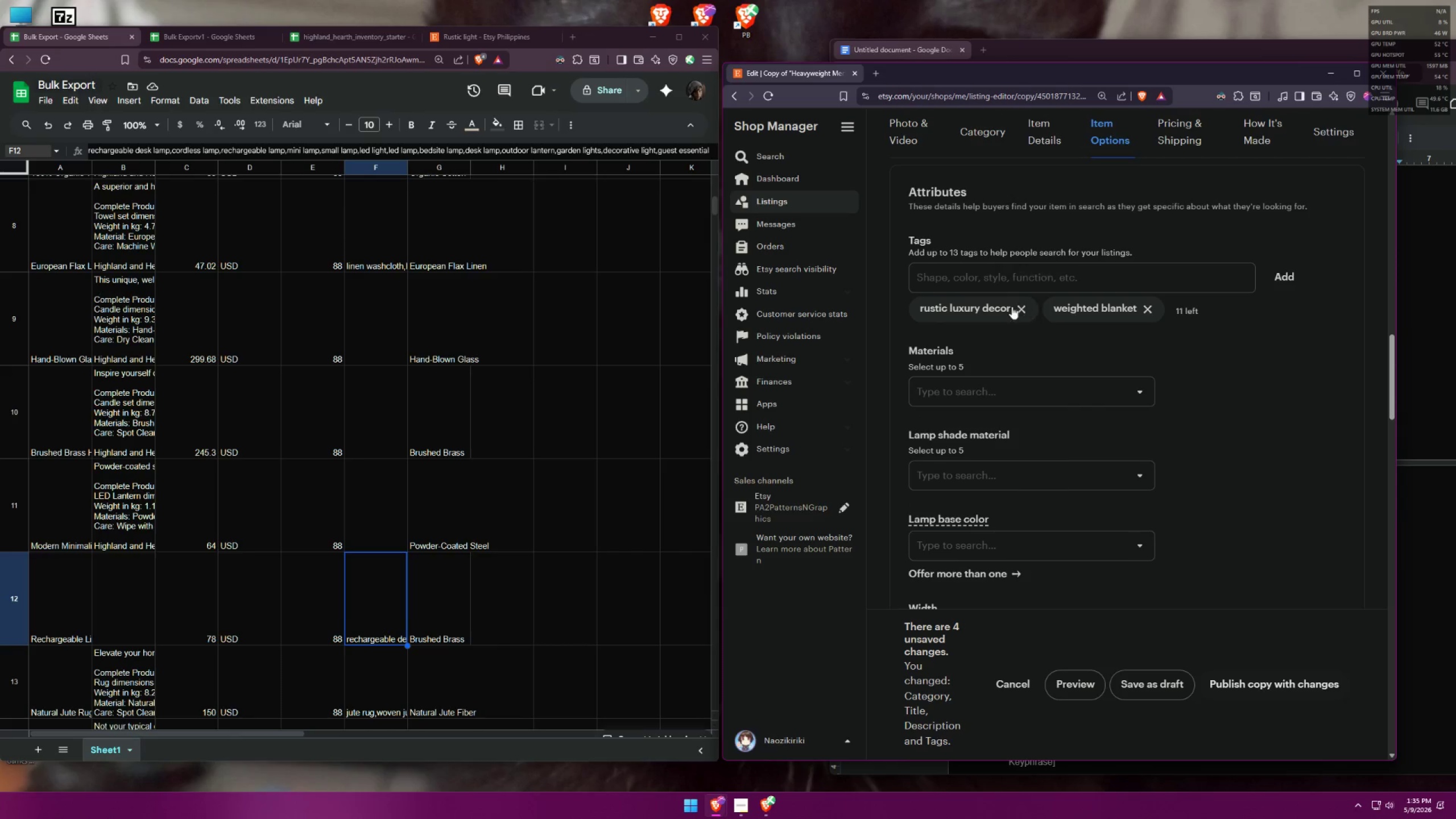 
triple_click([1000, 306])
 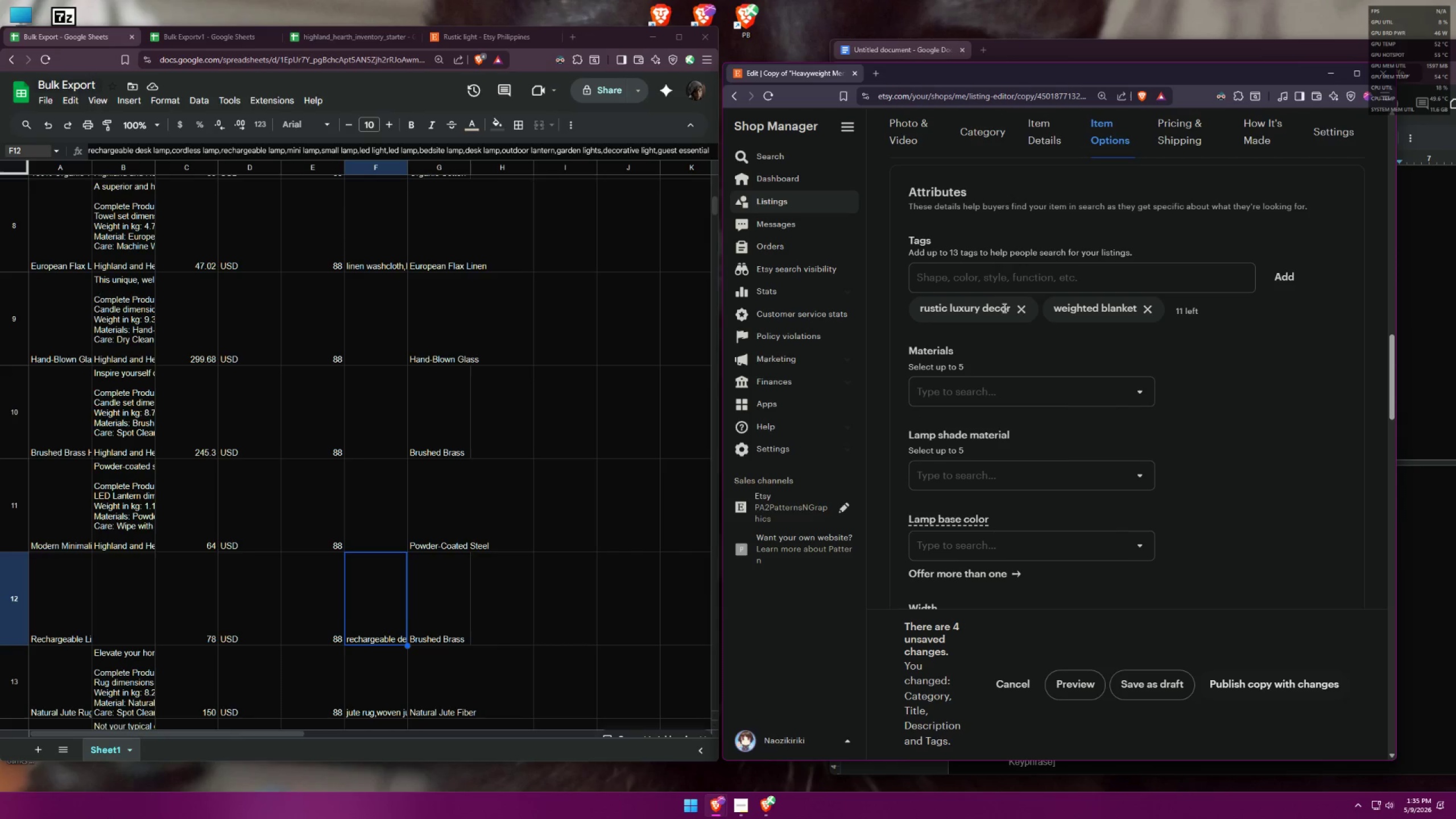 
triple_click([1020, 308])
 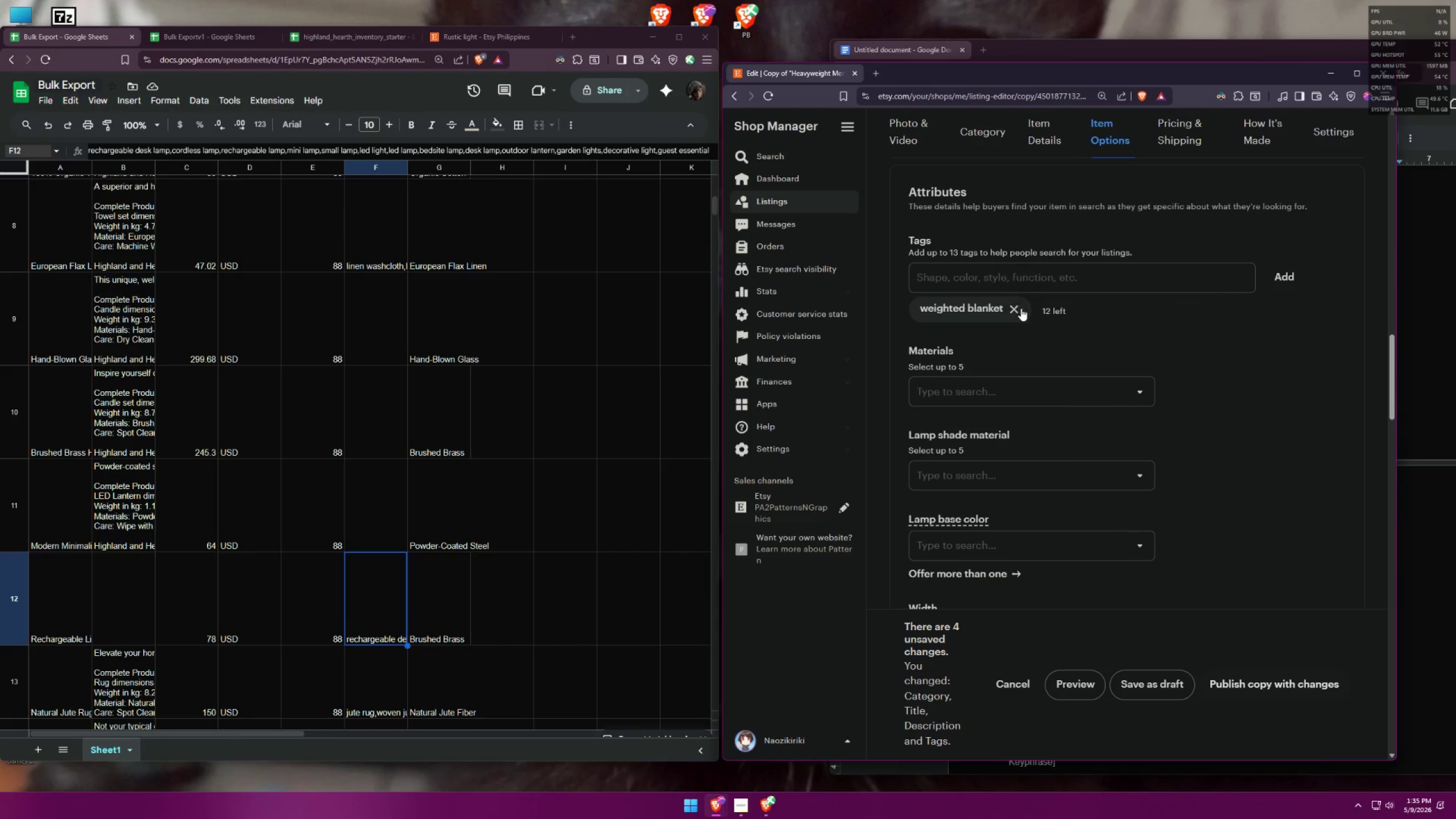 
triple_click([1016, 308])
 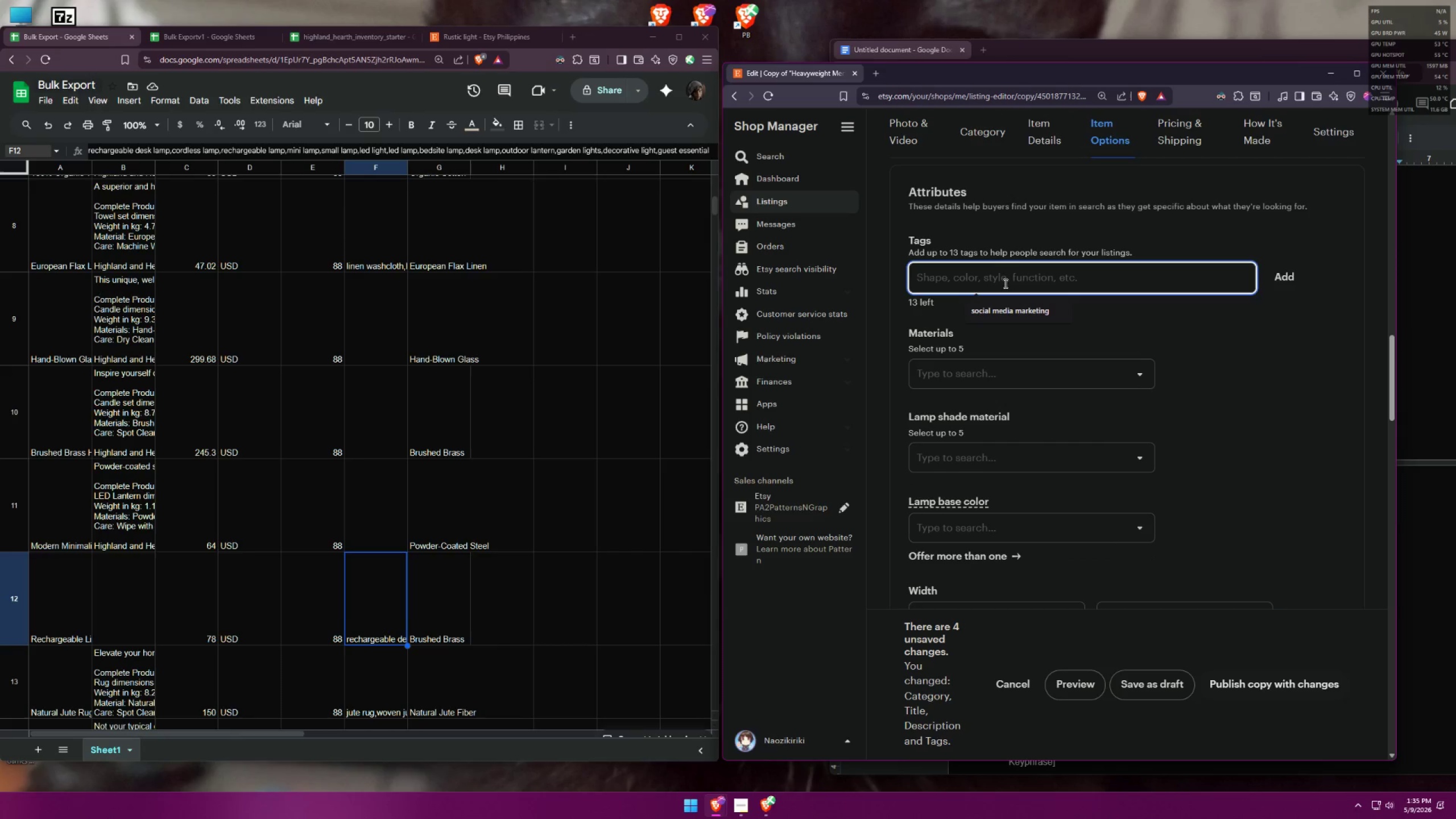 
type(rechargeable desk lamp)
 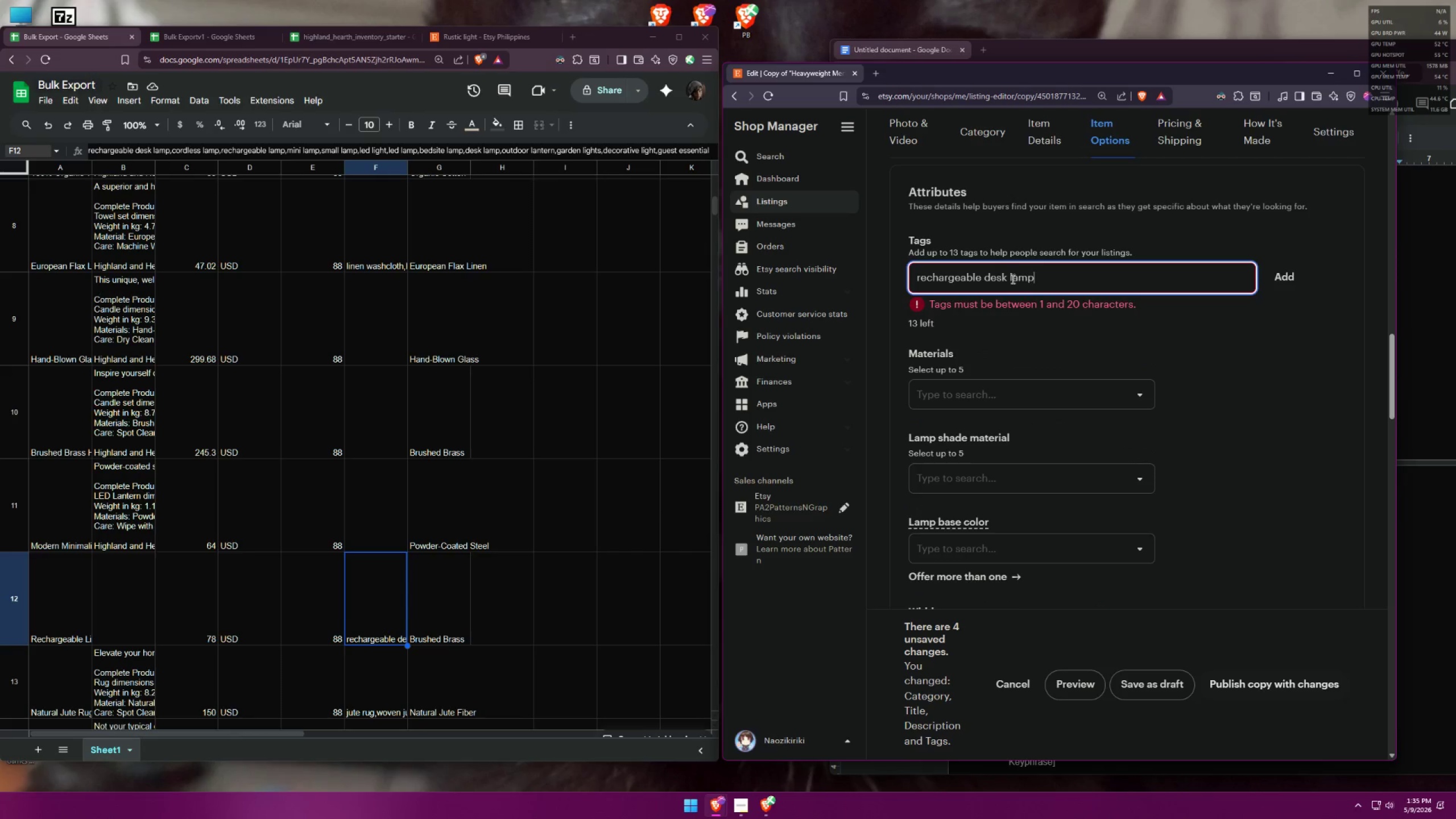 
left_click_drag(start_coordinate=[1048, 276], to_coordinate=[983, 279])
 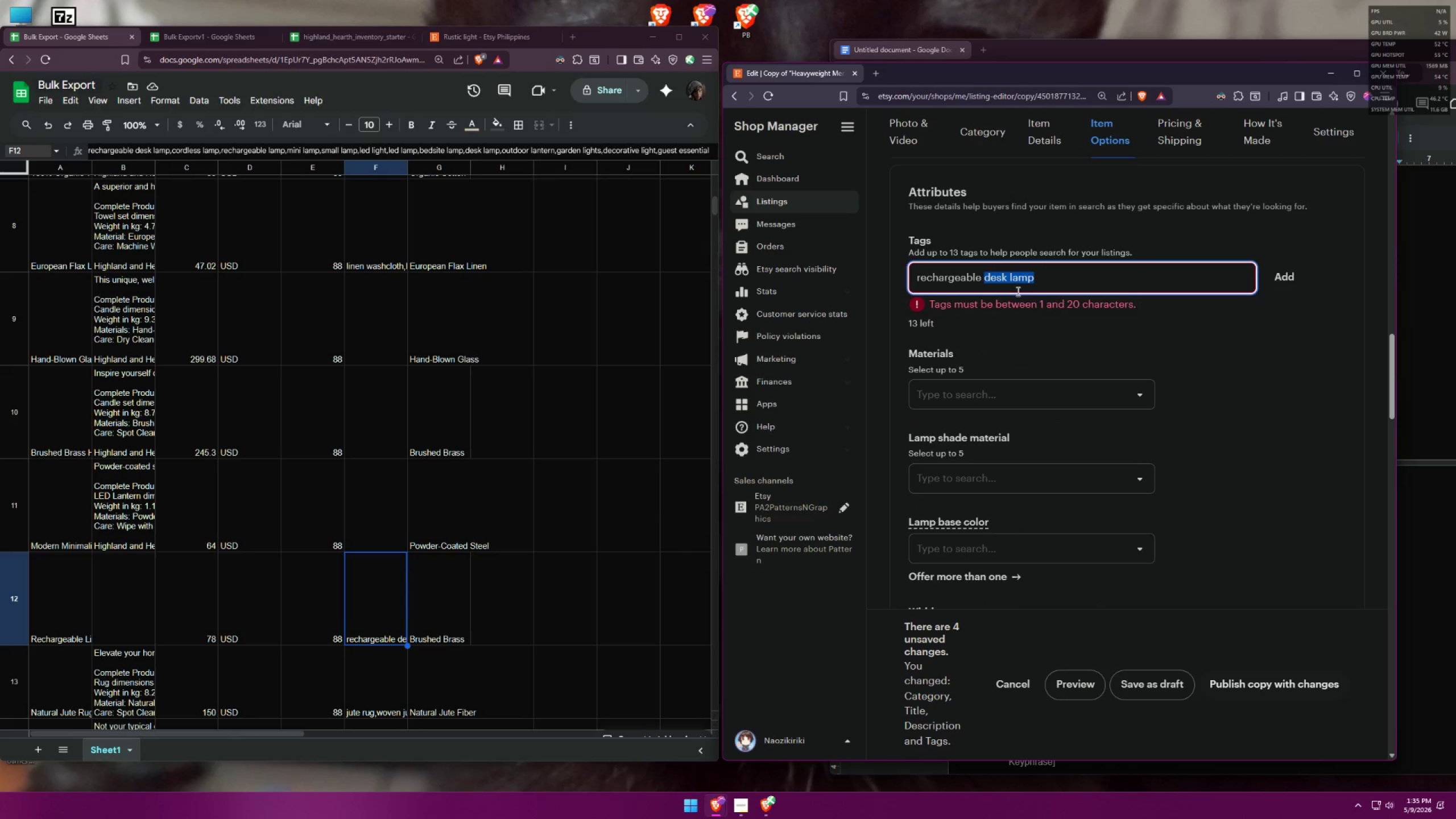 
key(Backspace)
type(lantern)
 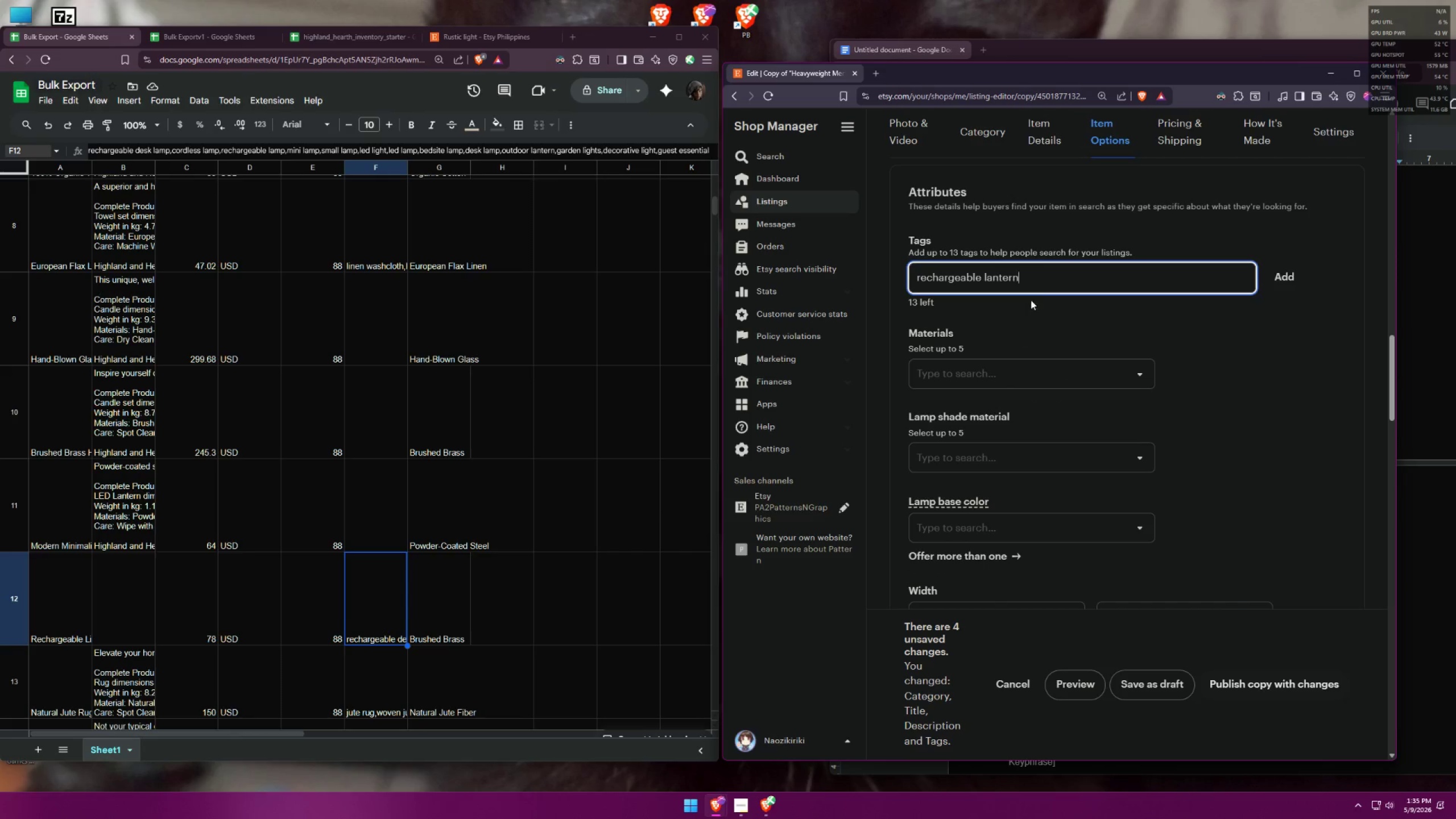 
left_click_drag(start_coordinate=[1033, 280], to_coordinate=[879, 270])
 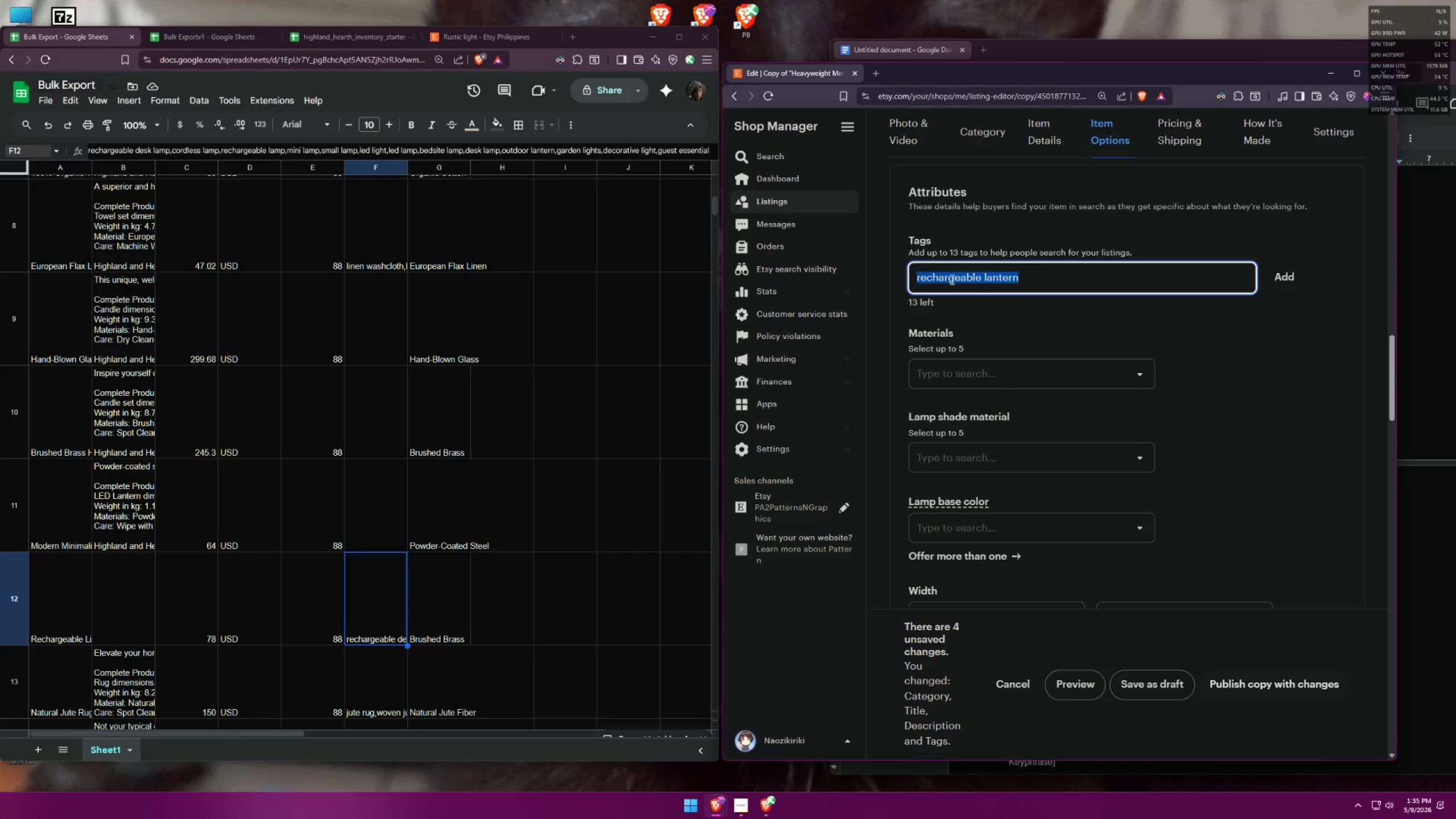 
key(Control+C)
 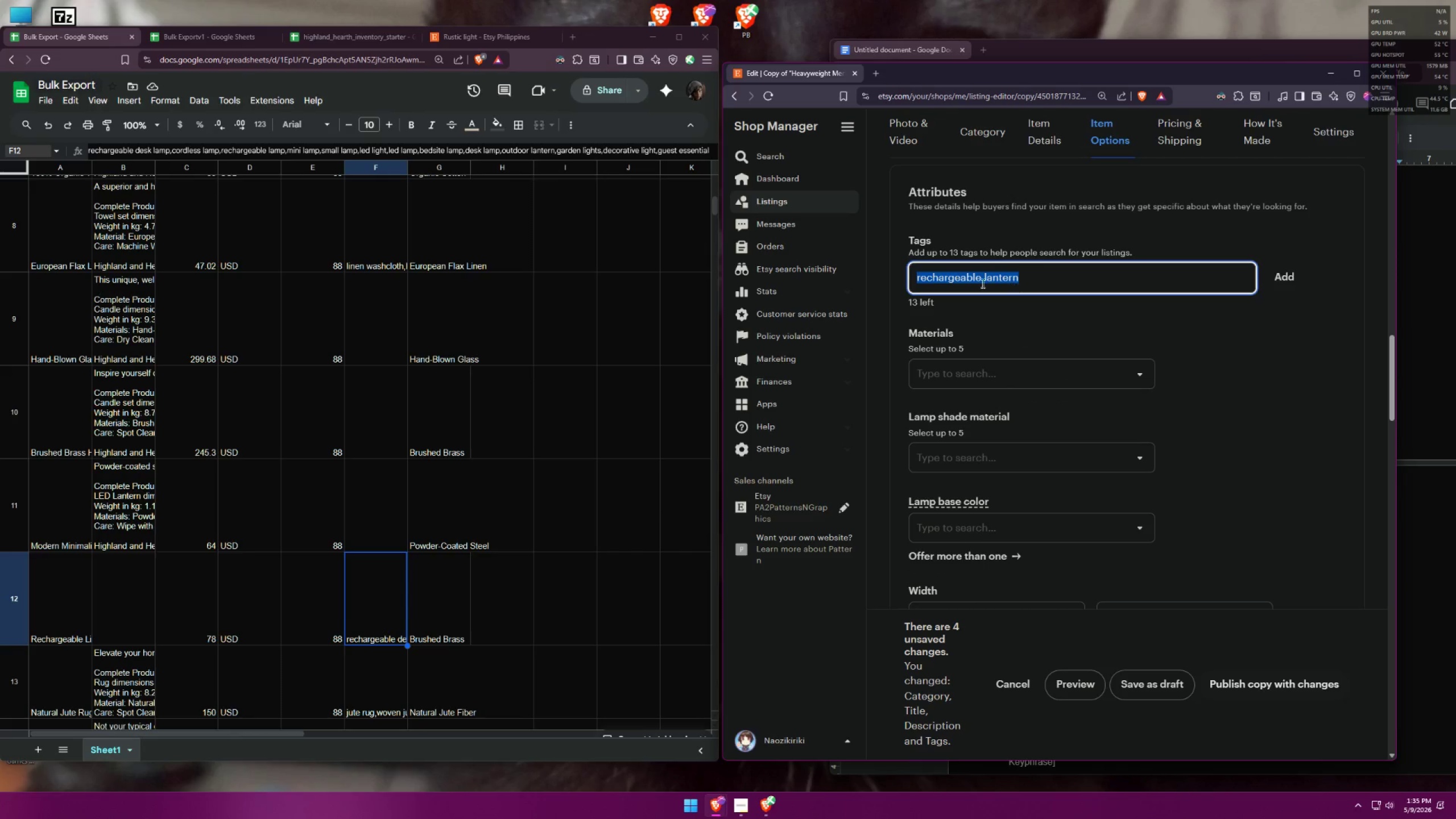 
key(Control+C)
 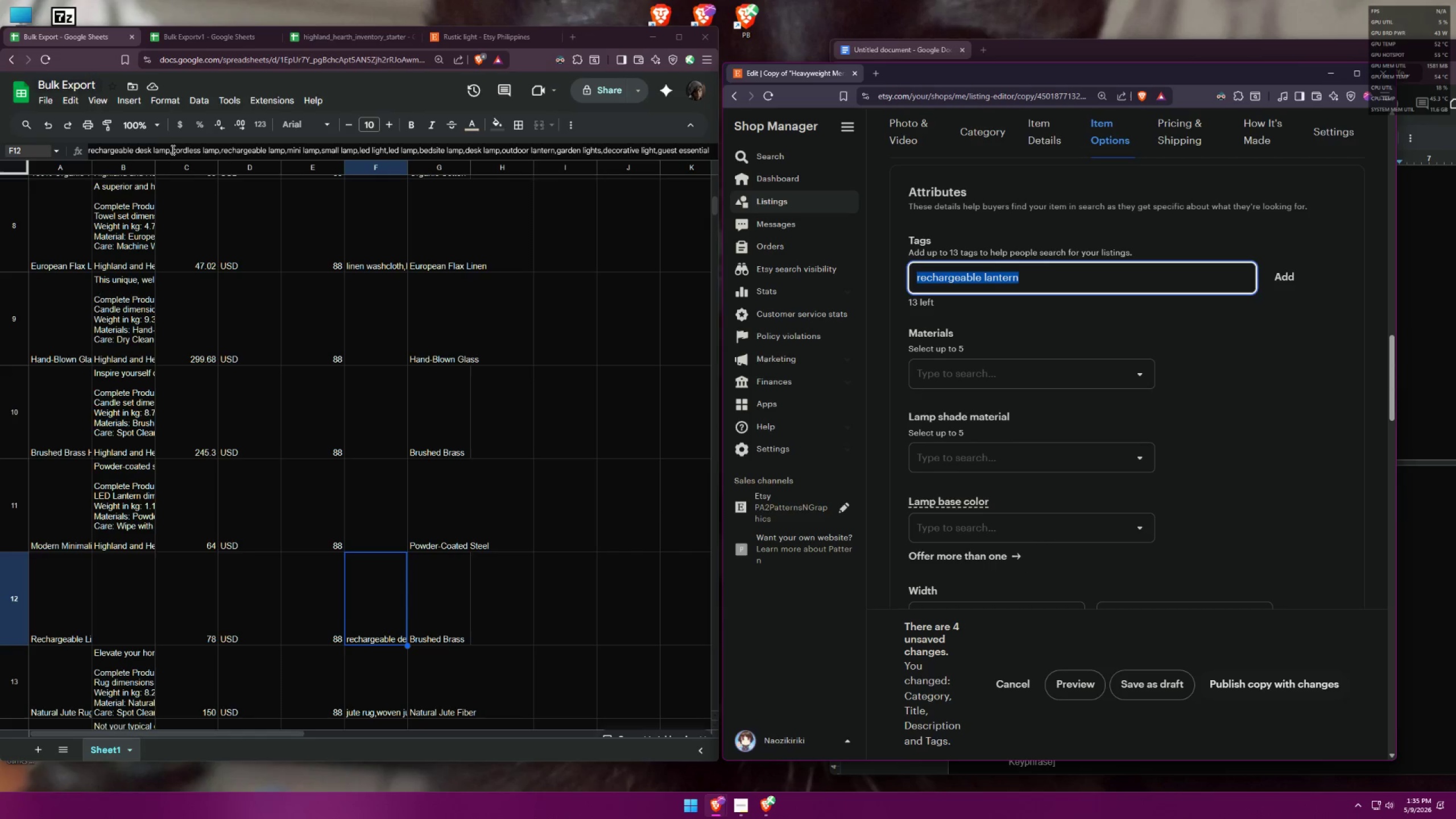 
left_click_drag(start_coordinate=[170, 148], to_coordinate=[65, 125])
 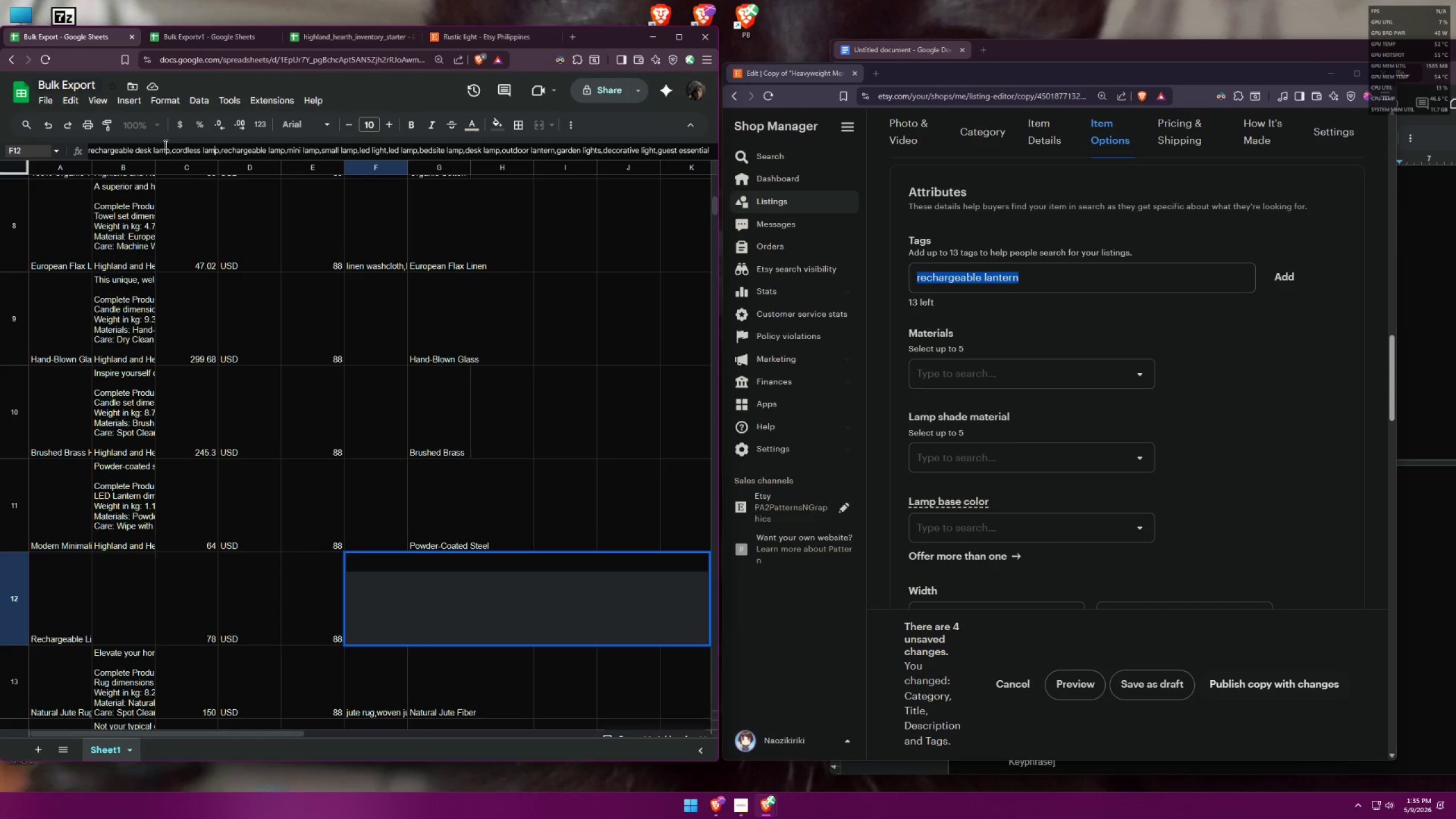 
left_click_drag(start_coordinate=[169, 148], to_coordinate=[50, 130])
 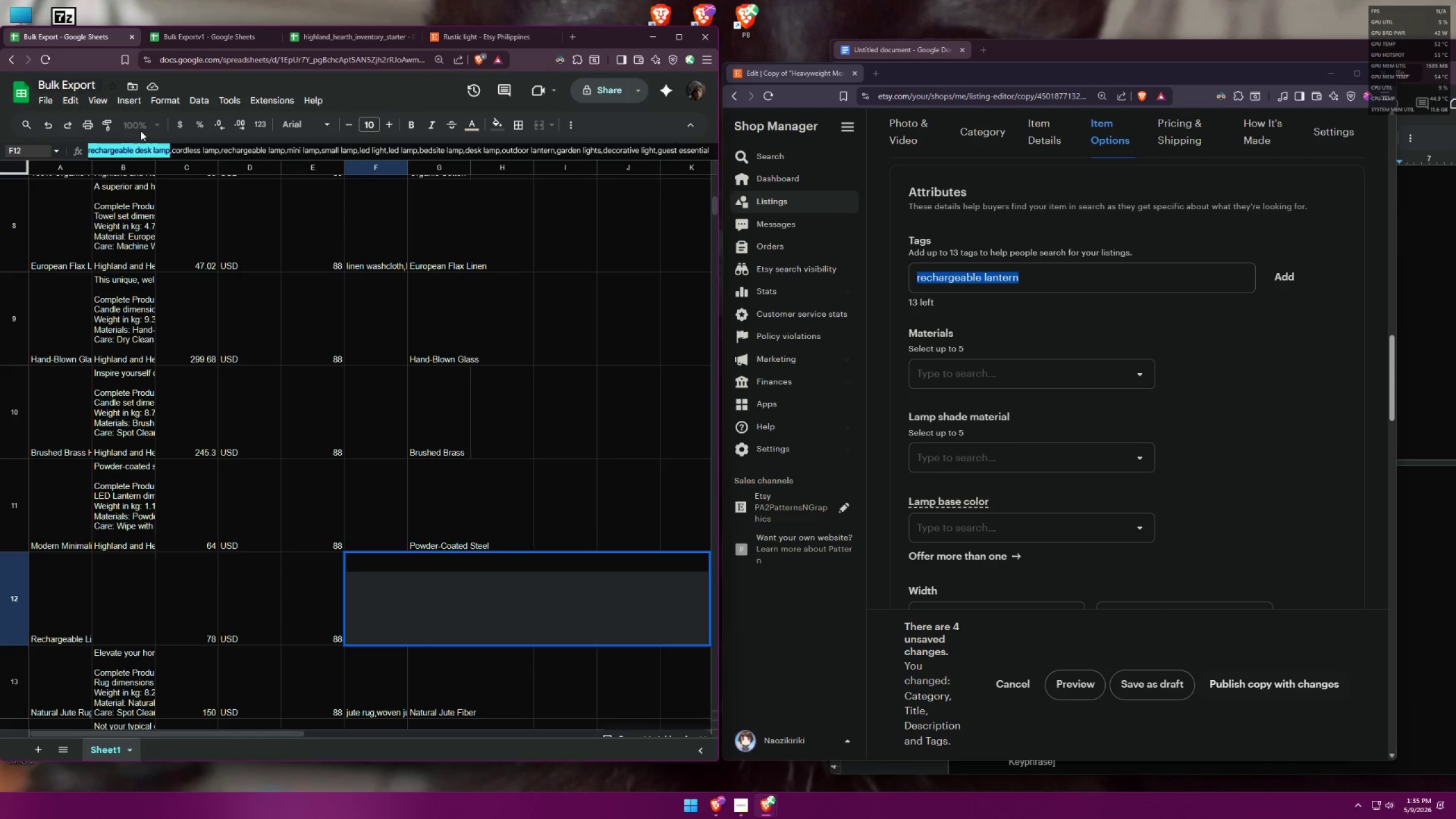 
key(Control+ControlLeft)
 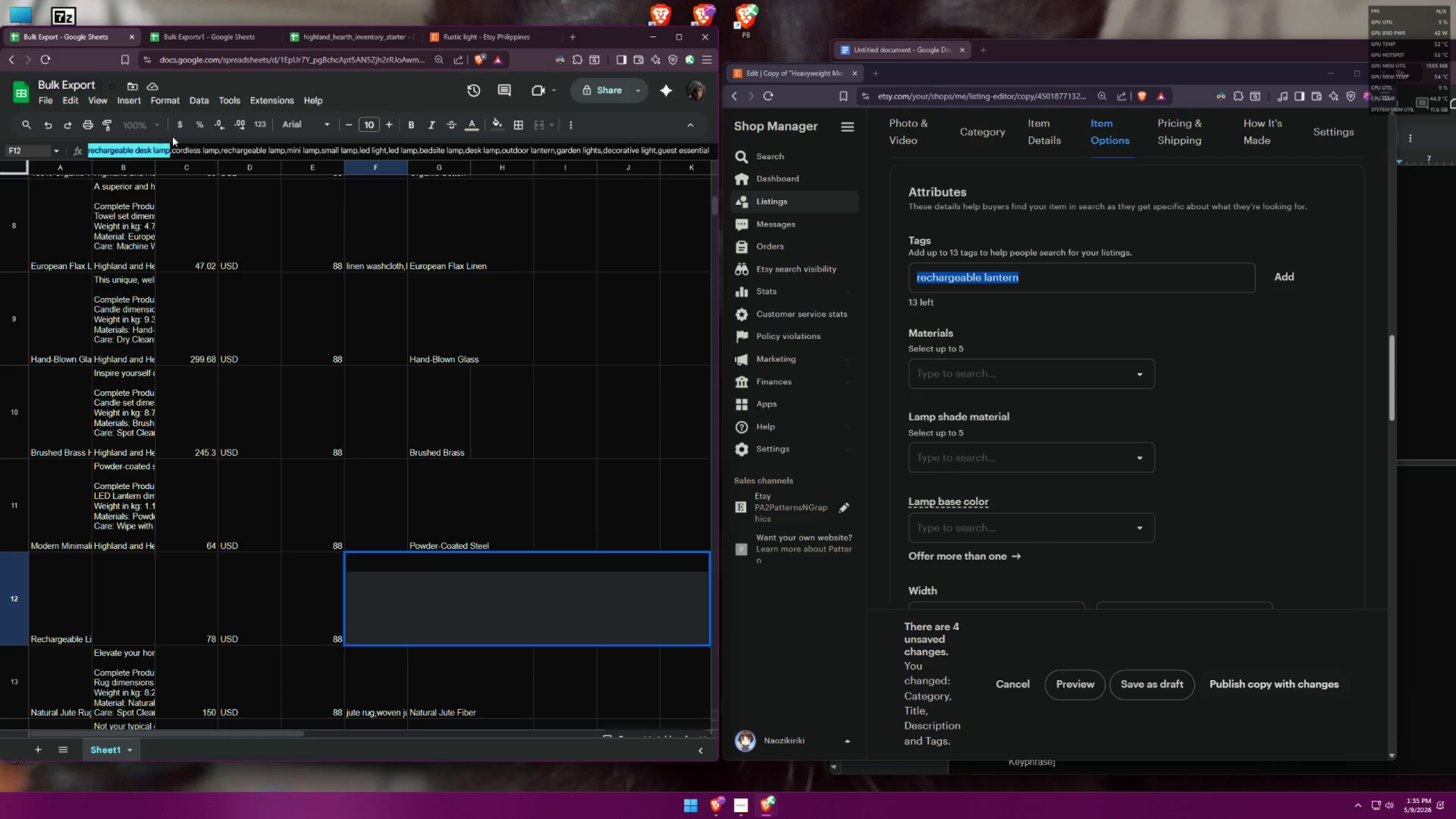 
key(Control+V)
 